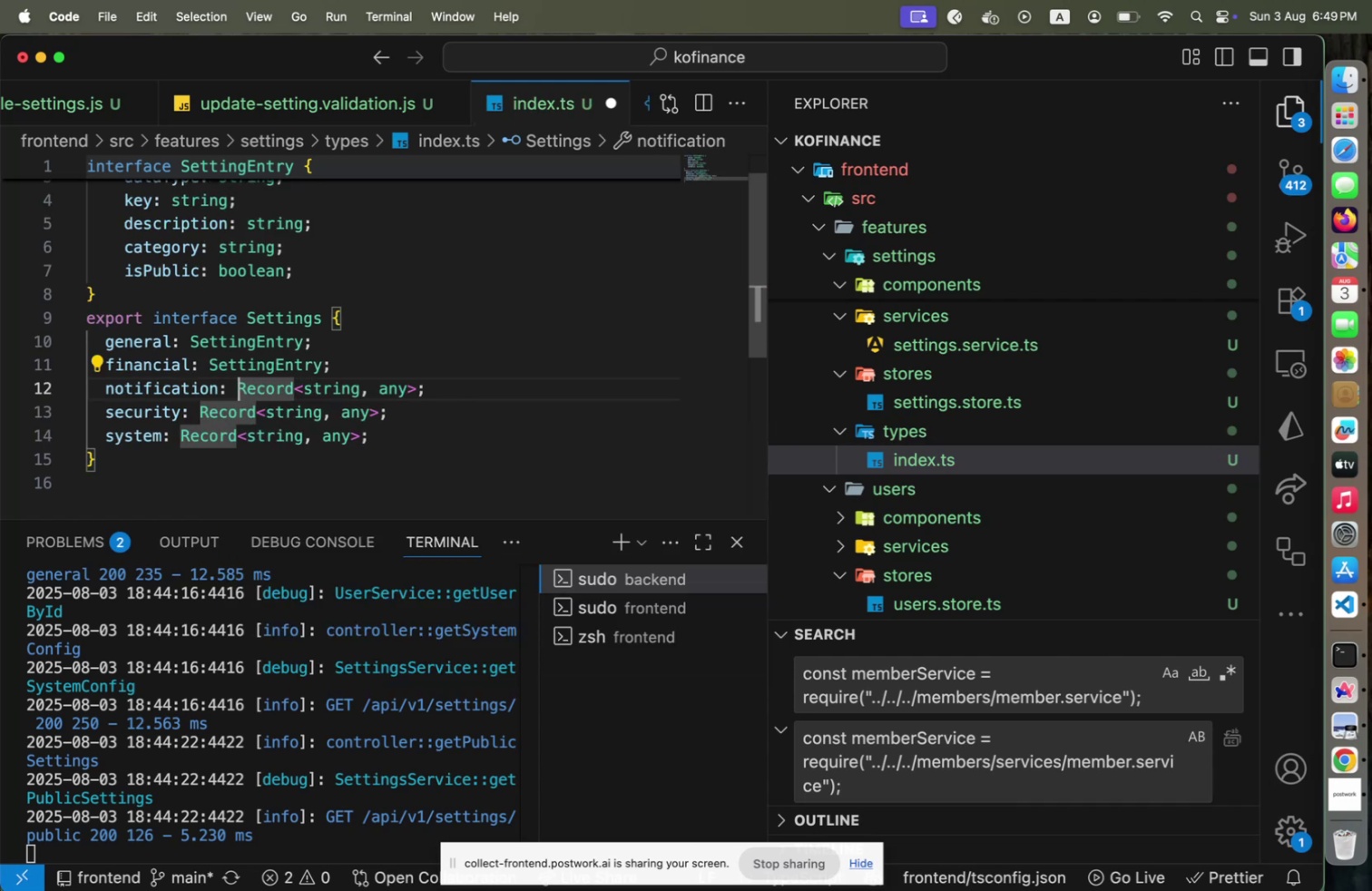 
key(Shift+End)
 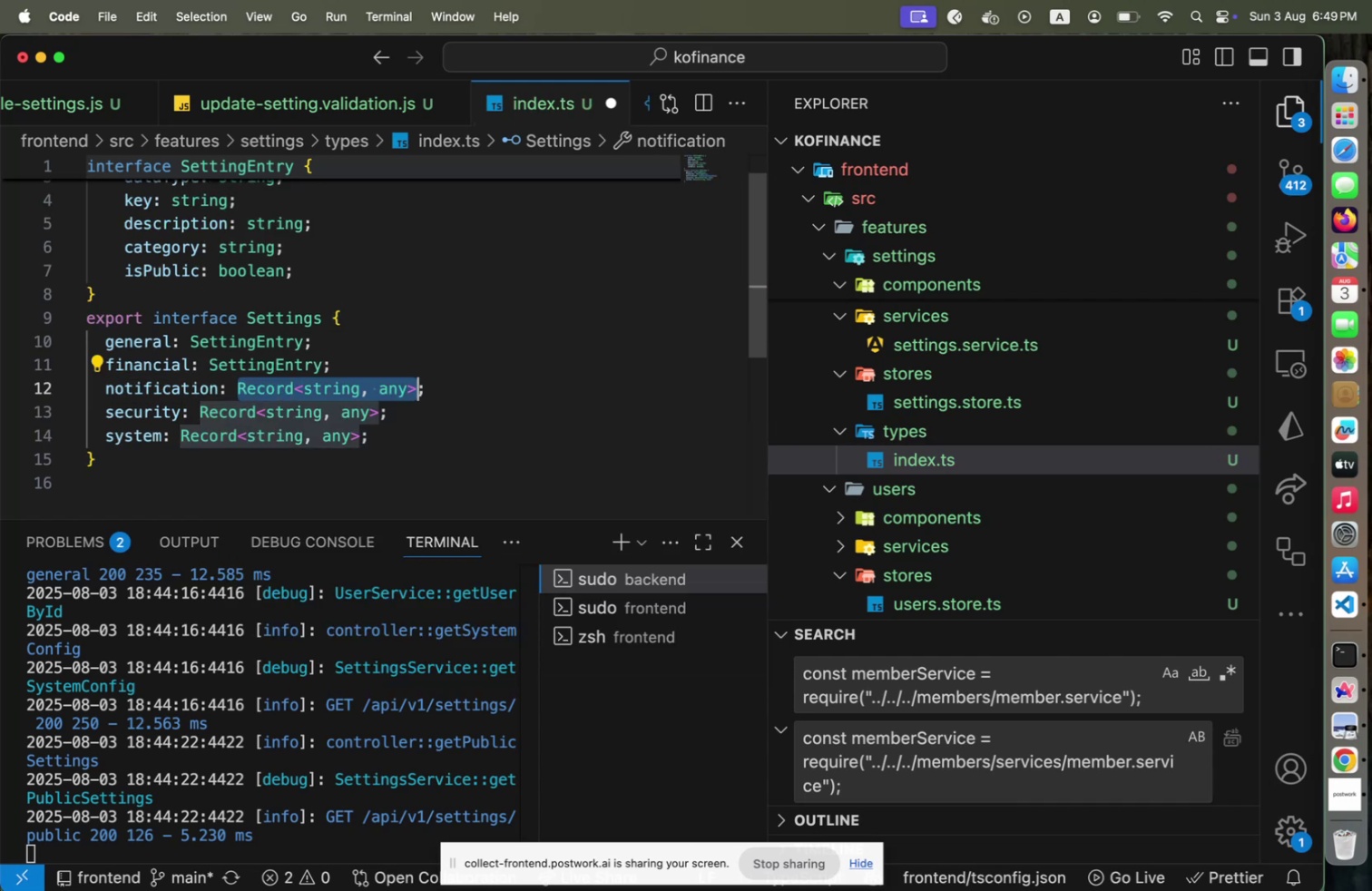 
key(Shift+ArrowLeft)
 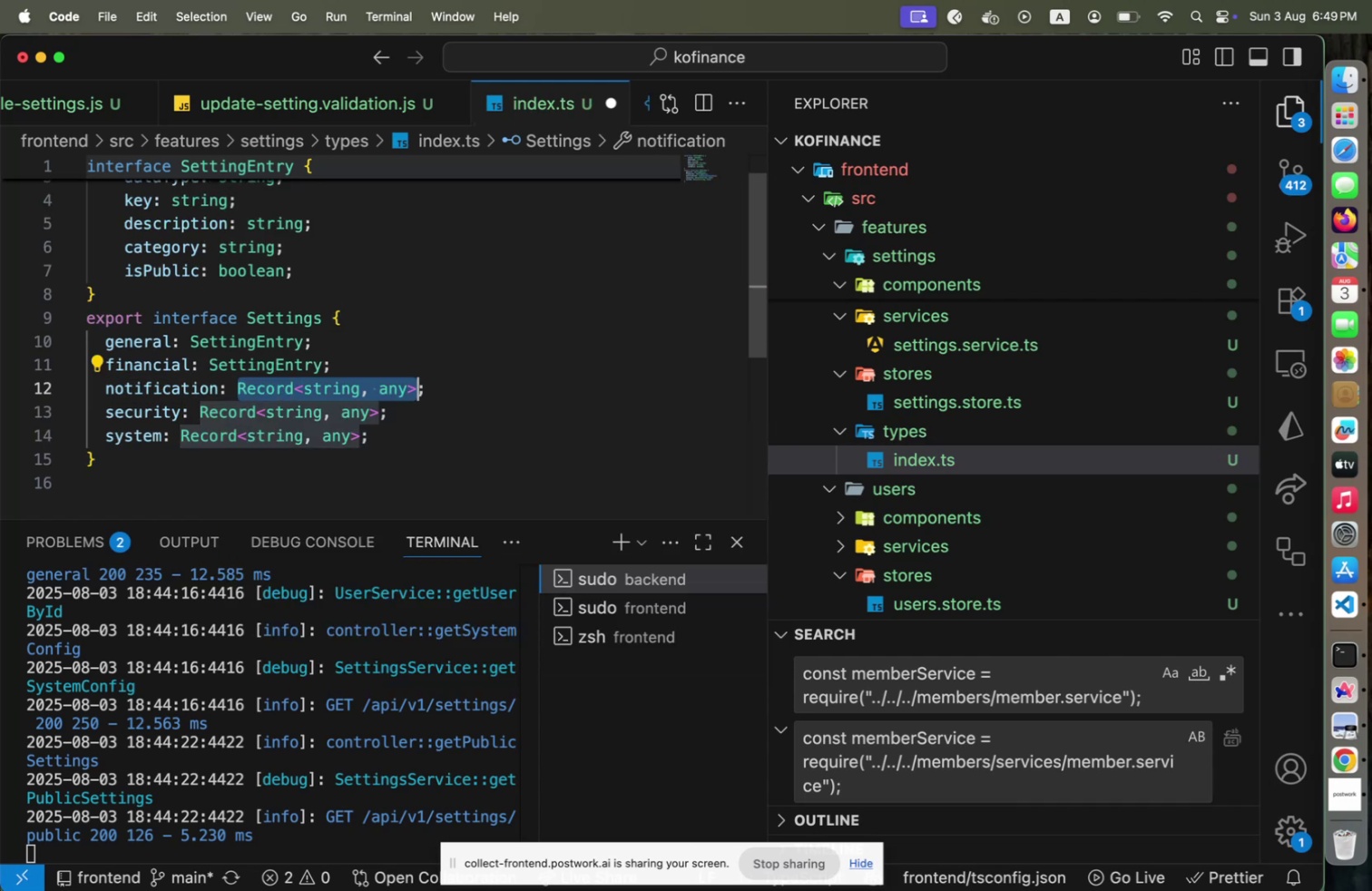 
key(Shift+S)
 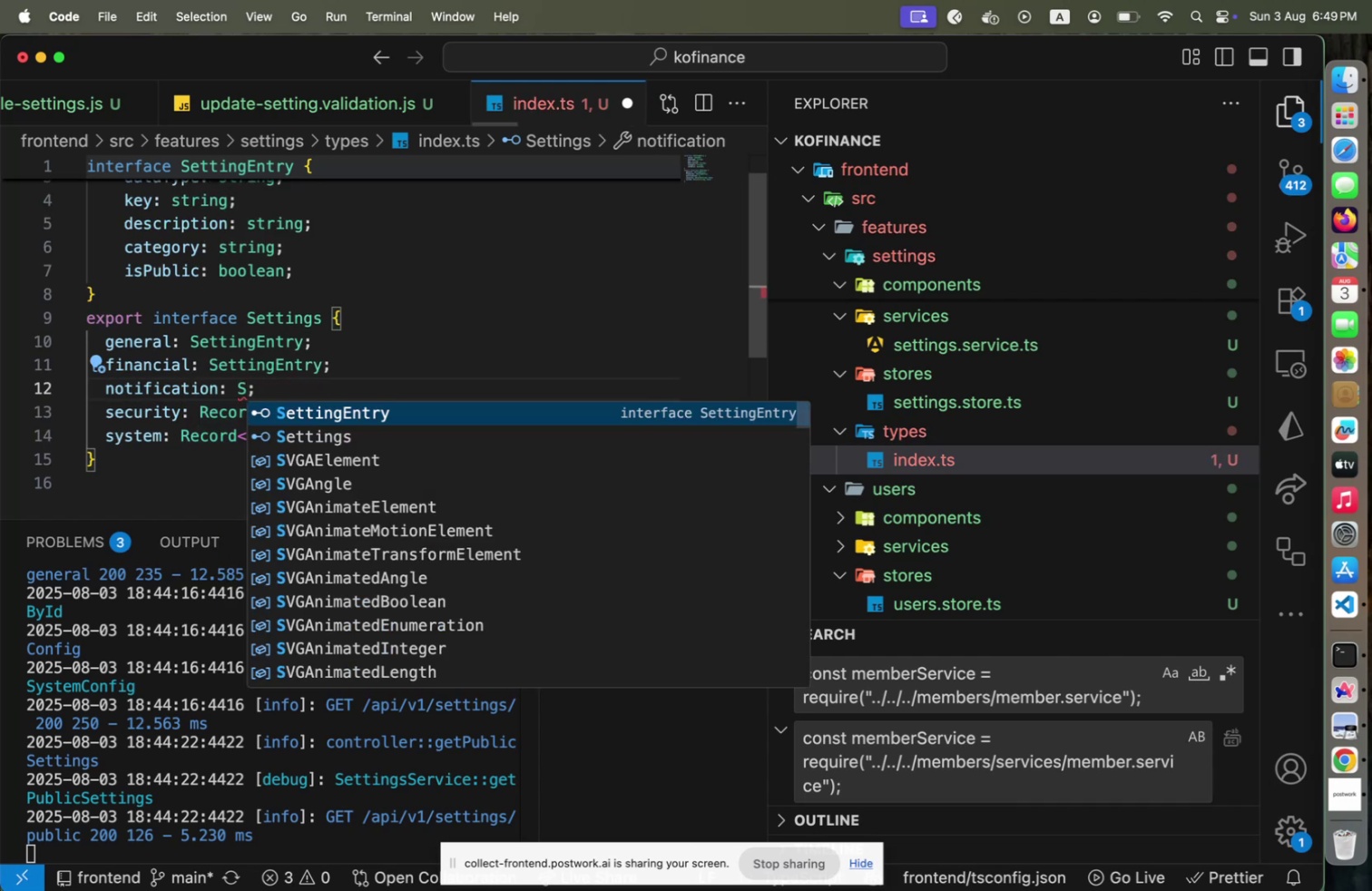 
key(Enter)
 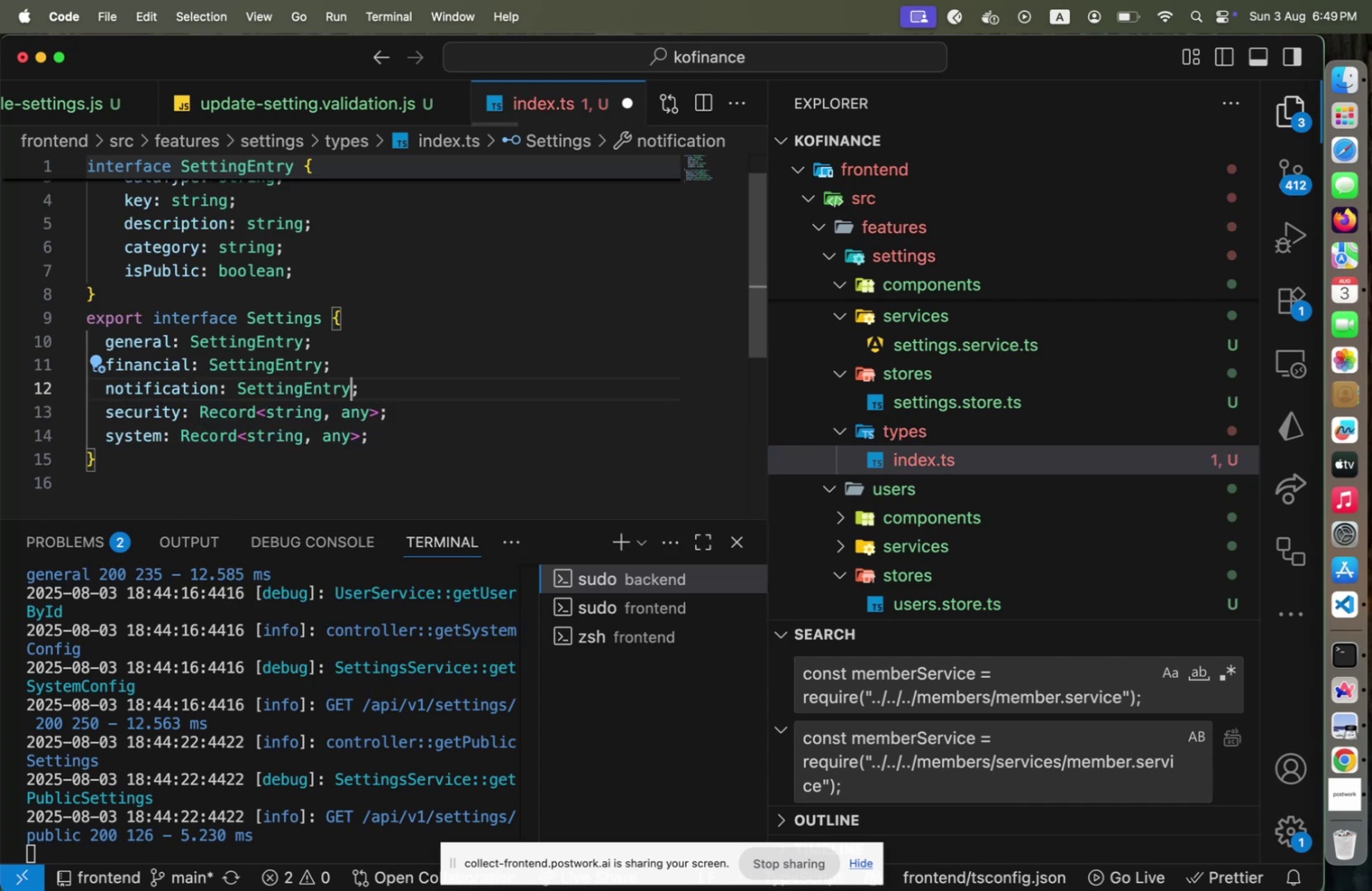 
key(ArrowDown)
 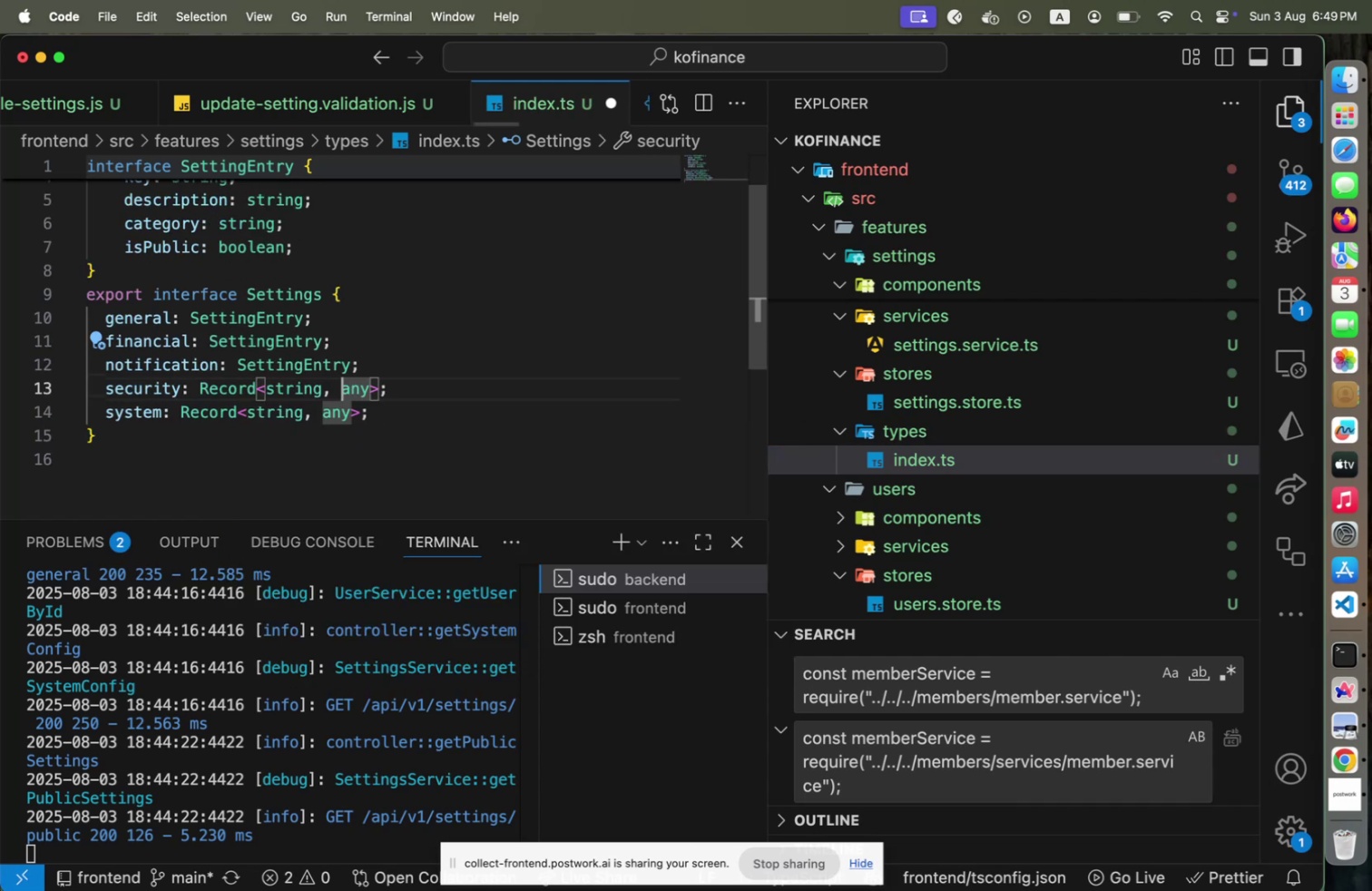 
hold_key(key=ArrowLeft, duration=1.5)
 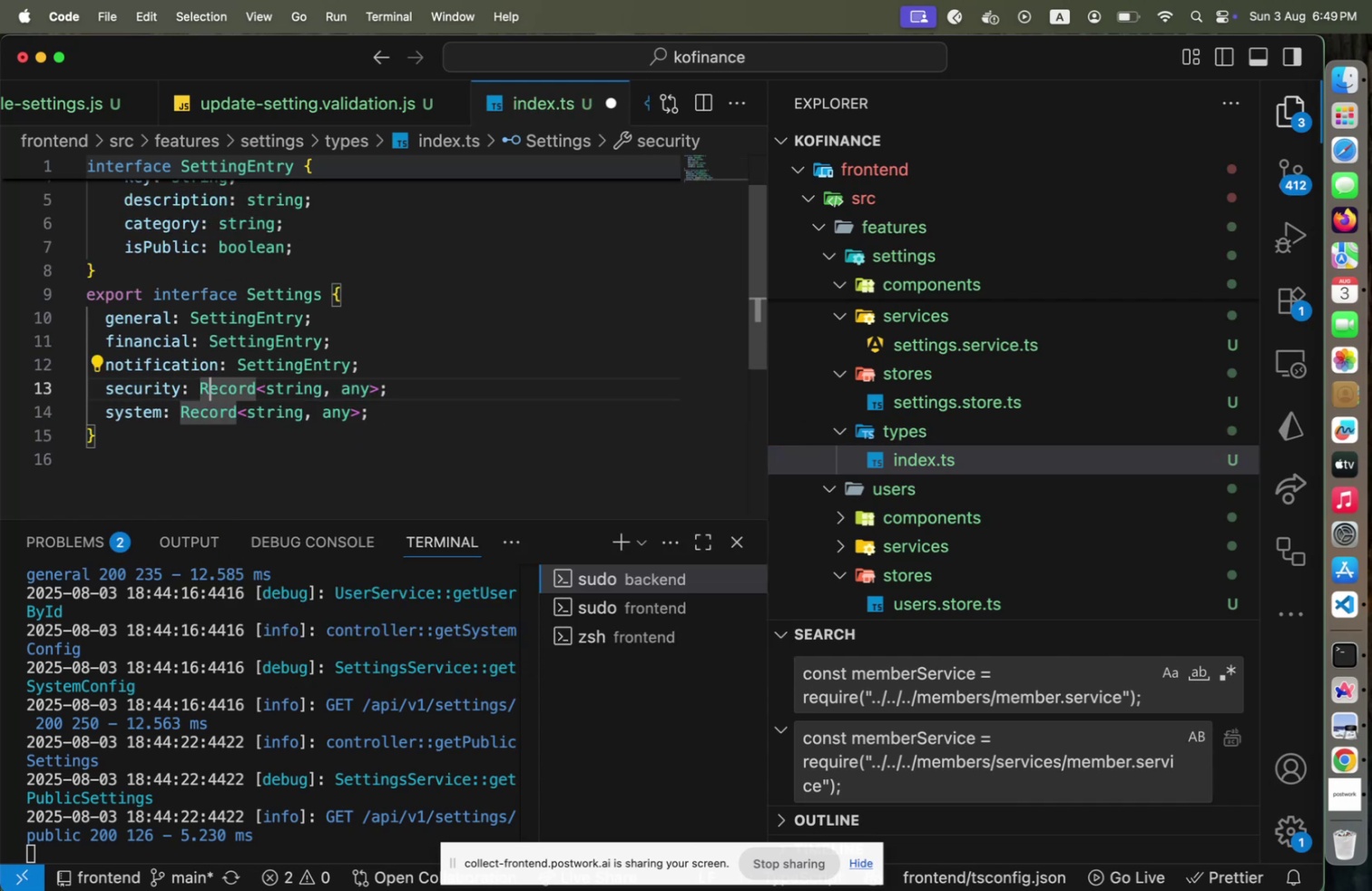 
key(ArrowLeft)
 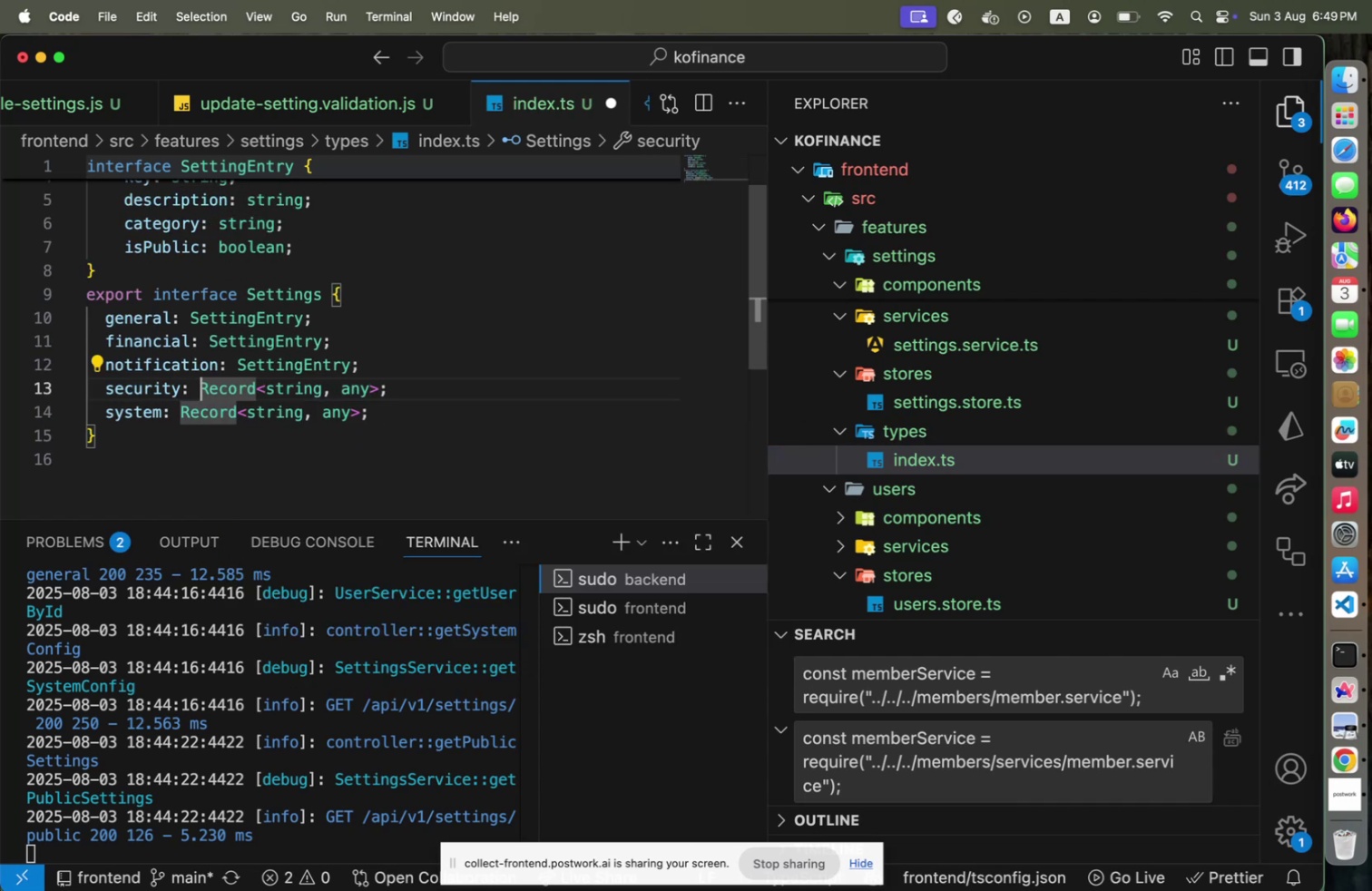 
key(ArrowLeft)
 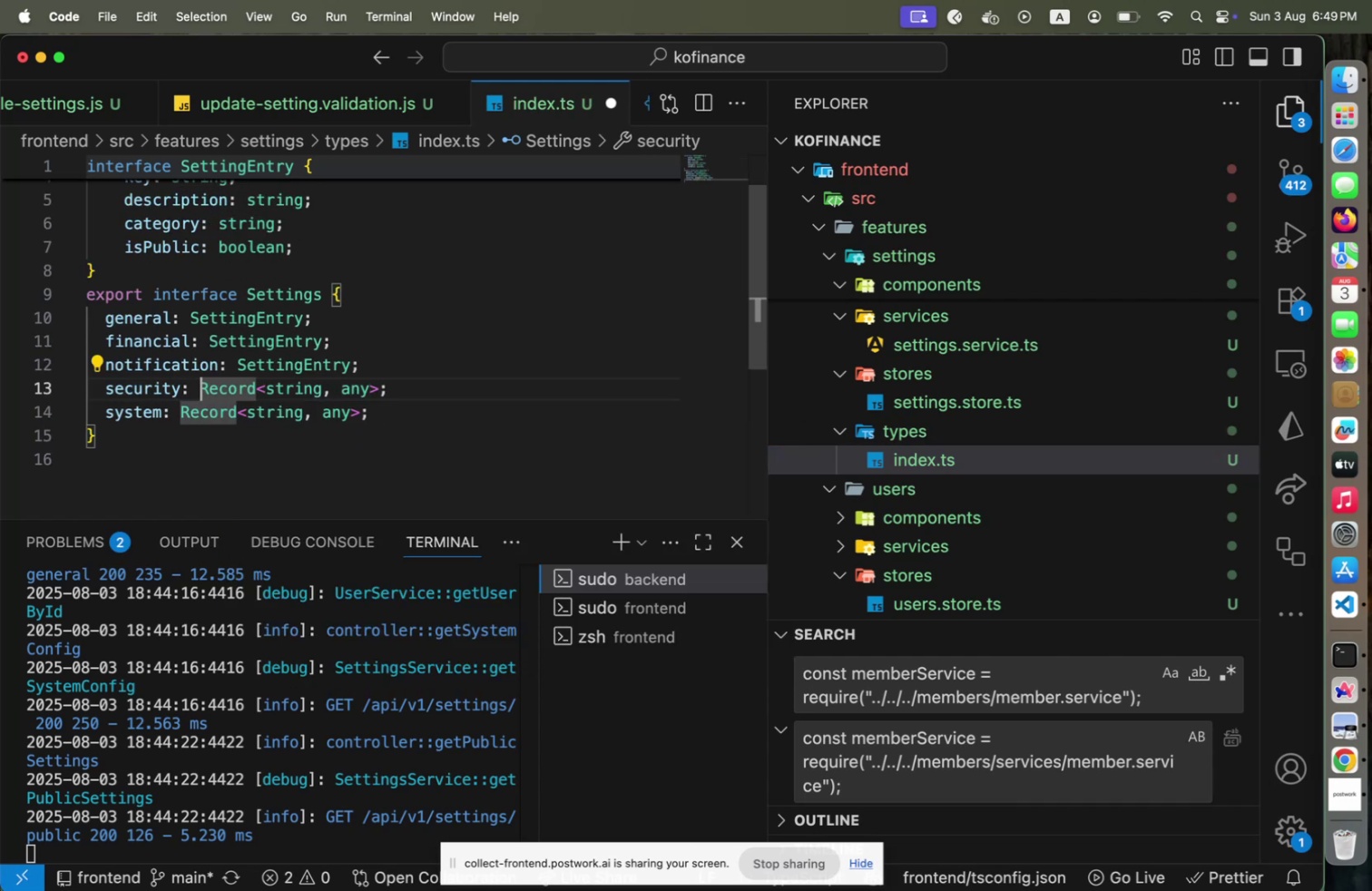 
key(Shift+End)
 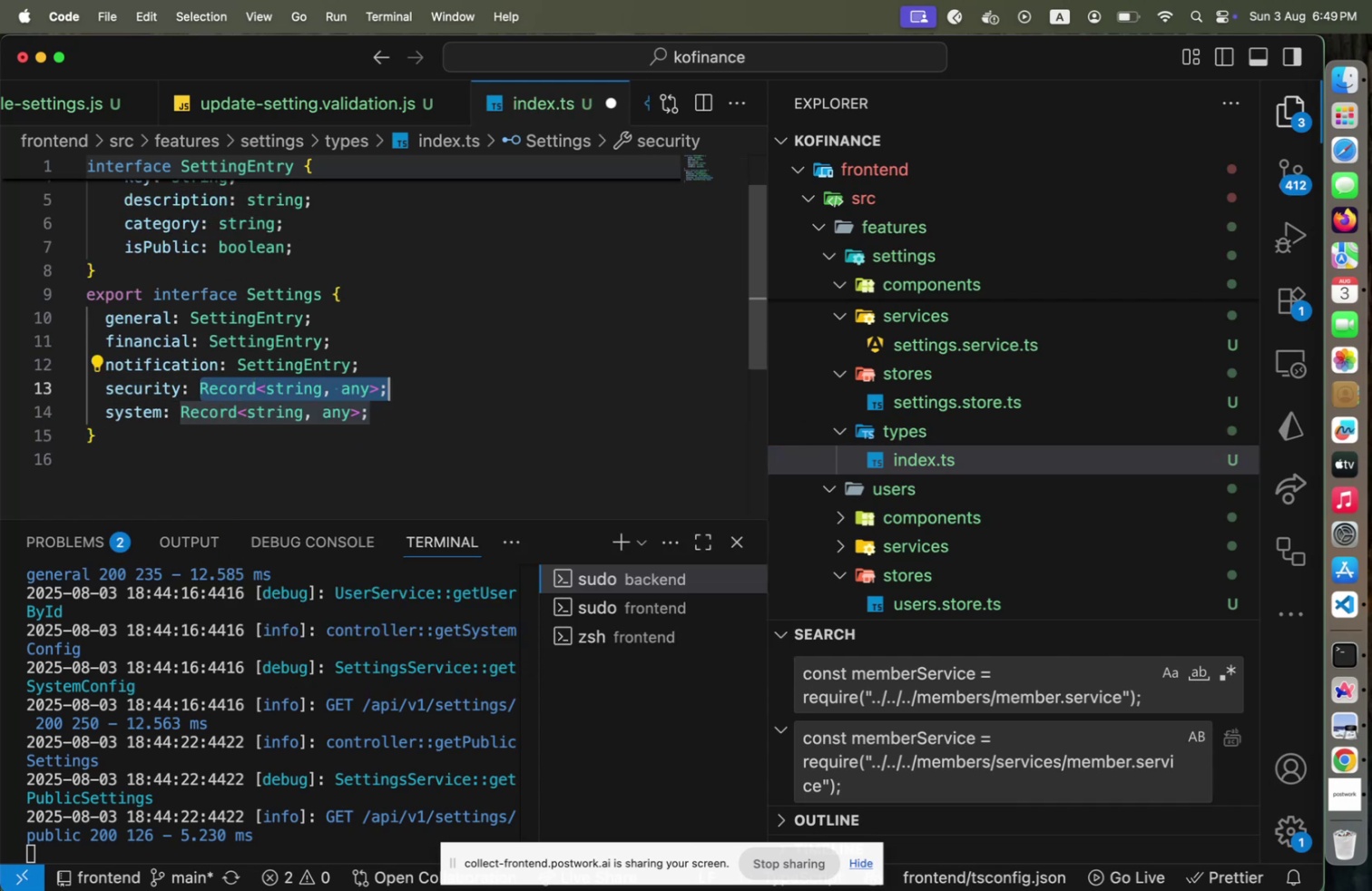 
key(Shift+ArrowLeft)
 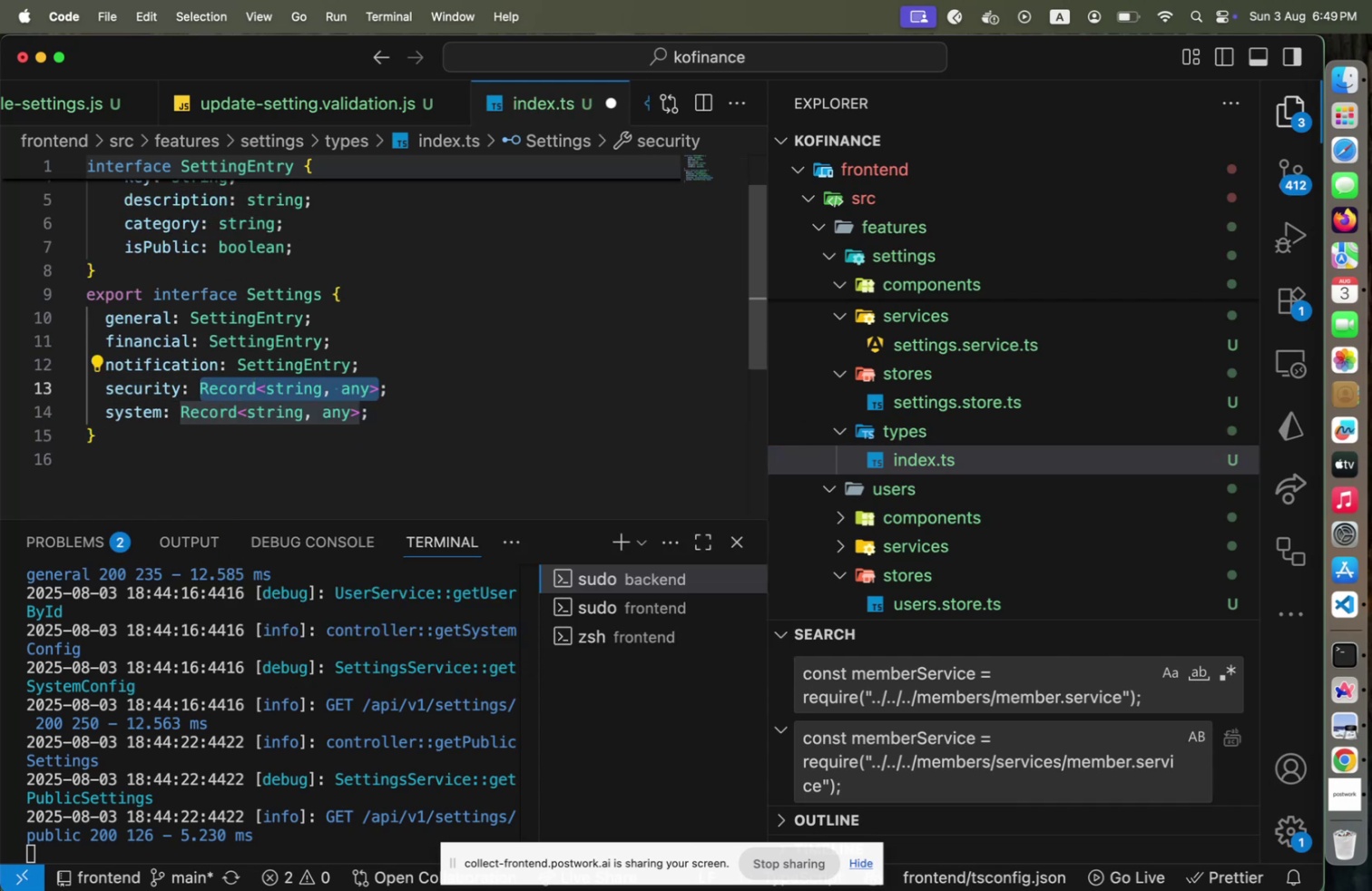 
key(Shift+S)
 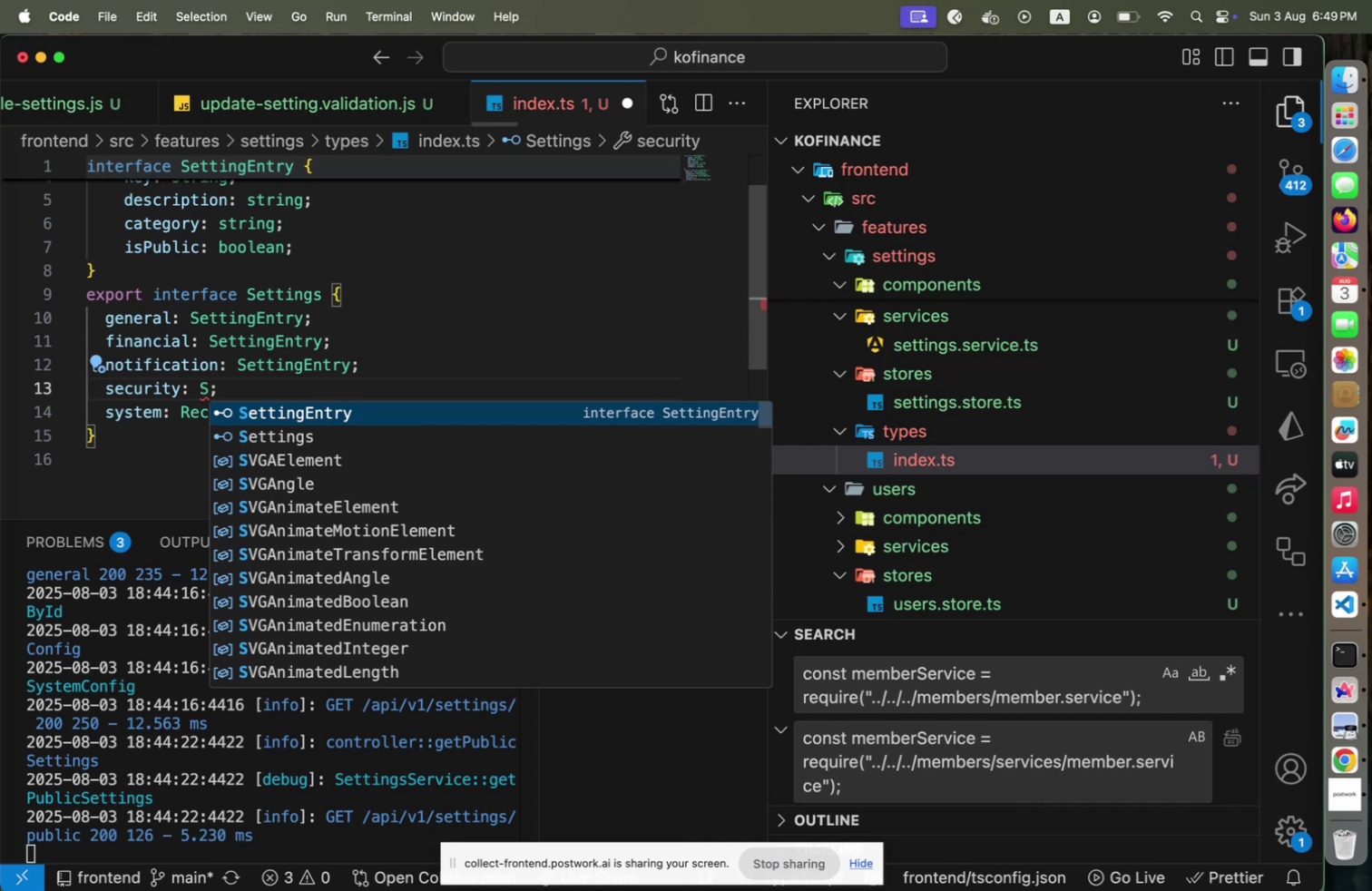 
key(Enter)
 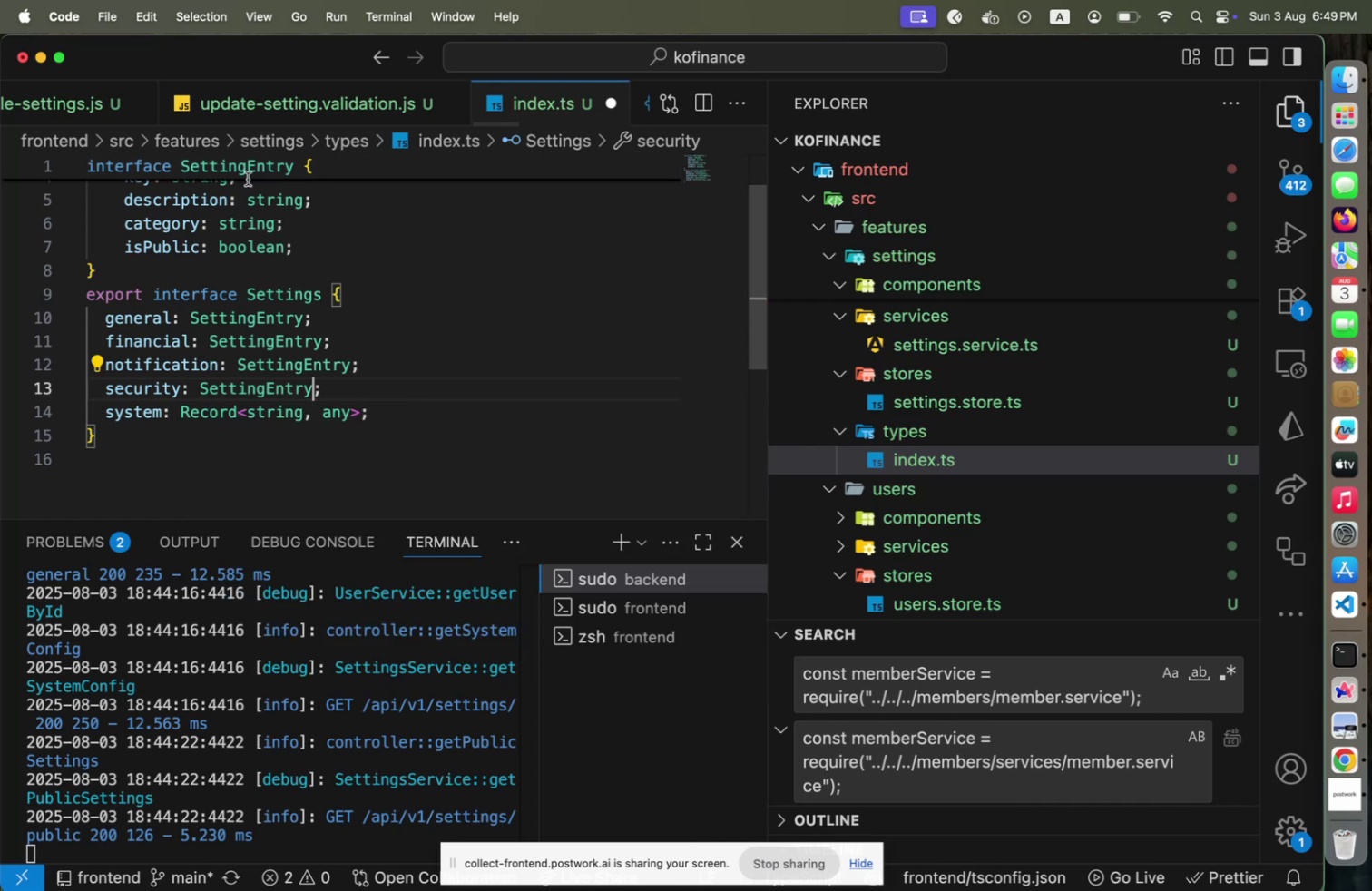 
scroll: coordinate [313, 298], scroll_direction: up, amount: 5.0
 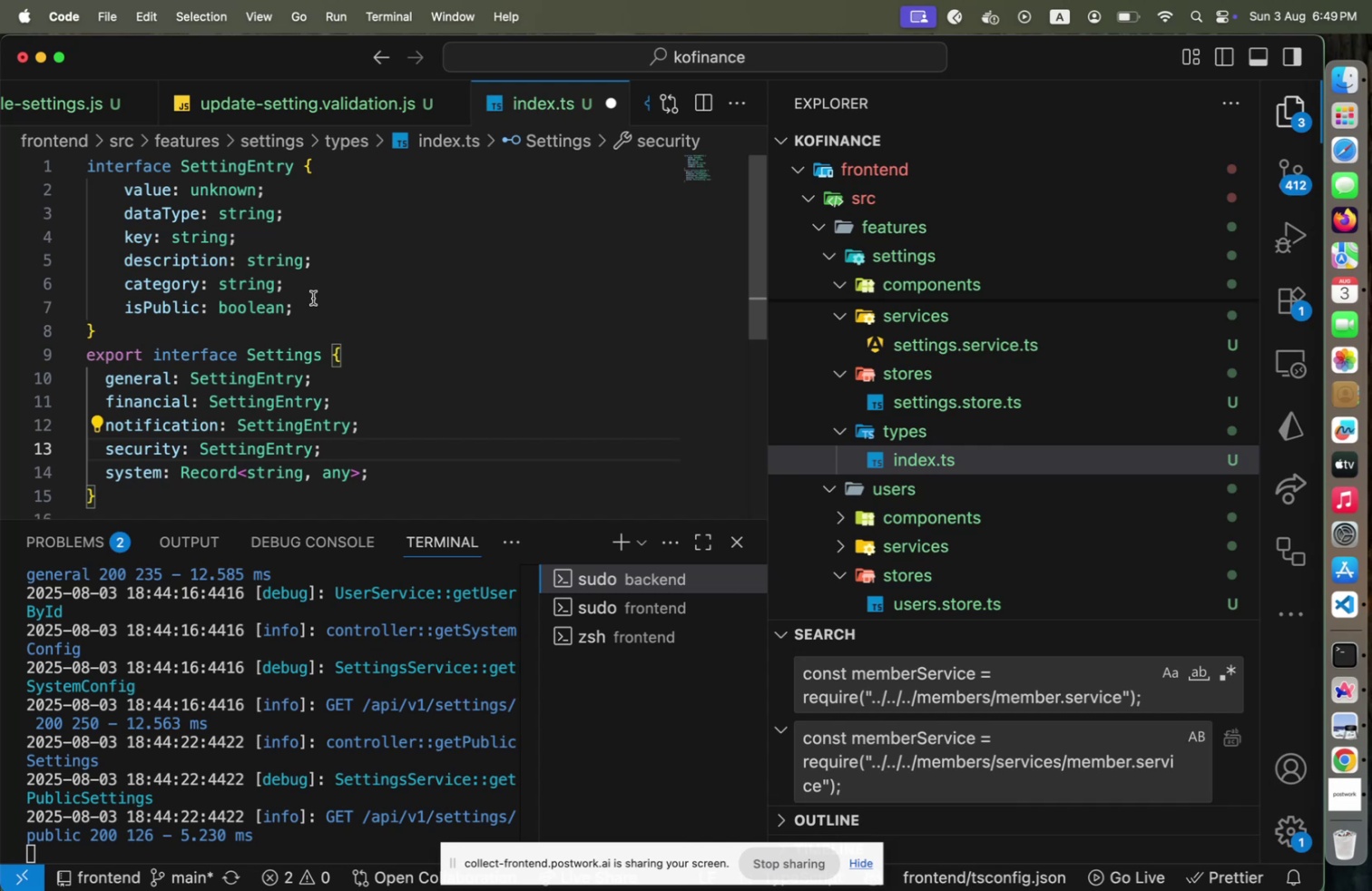 
wait(11.35)
 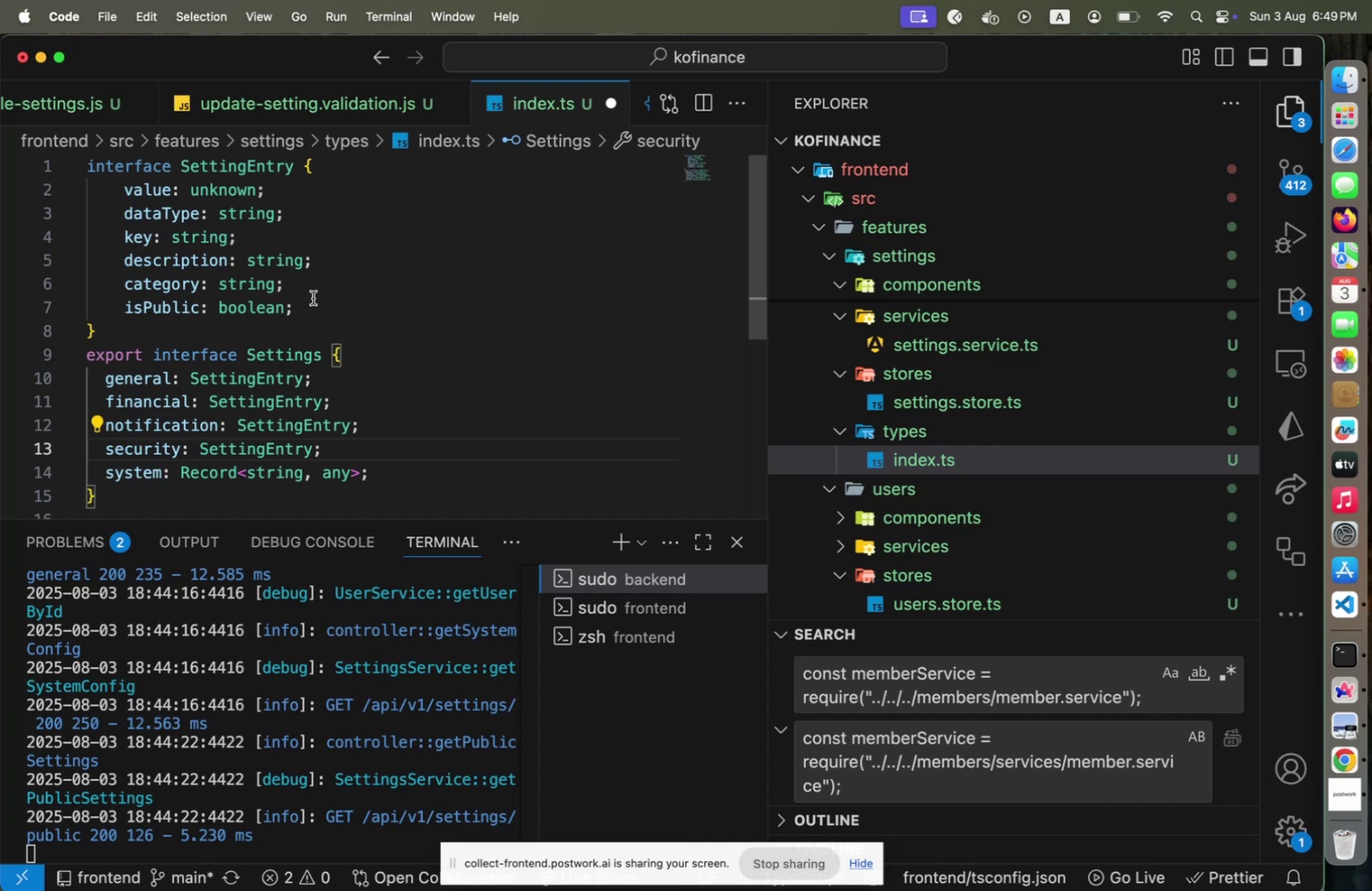 
left_click([182, 476])
 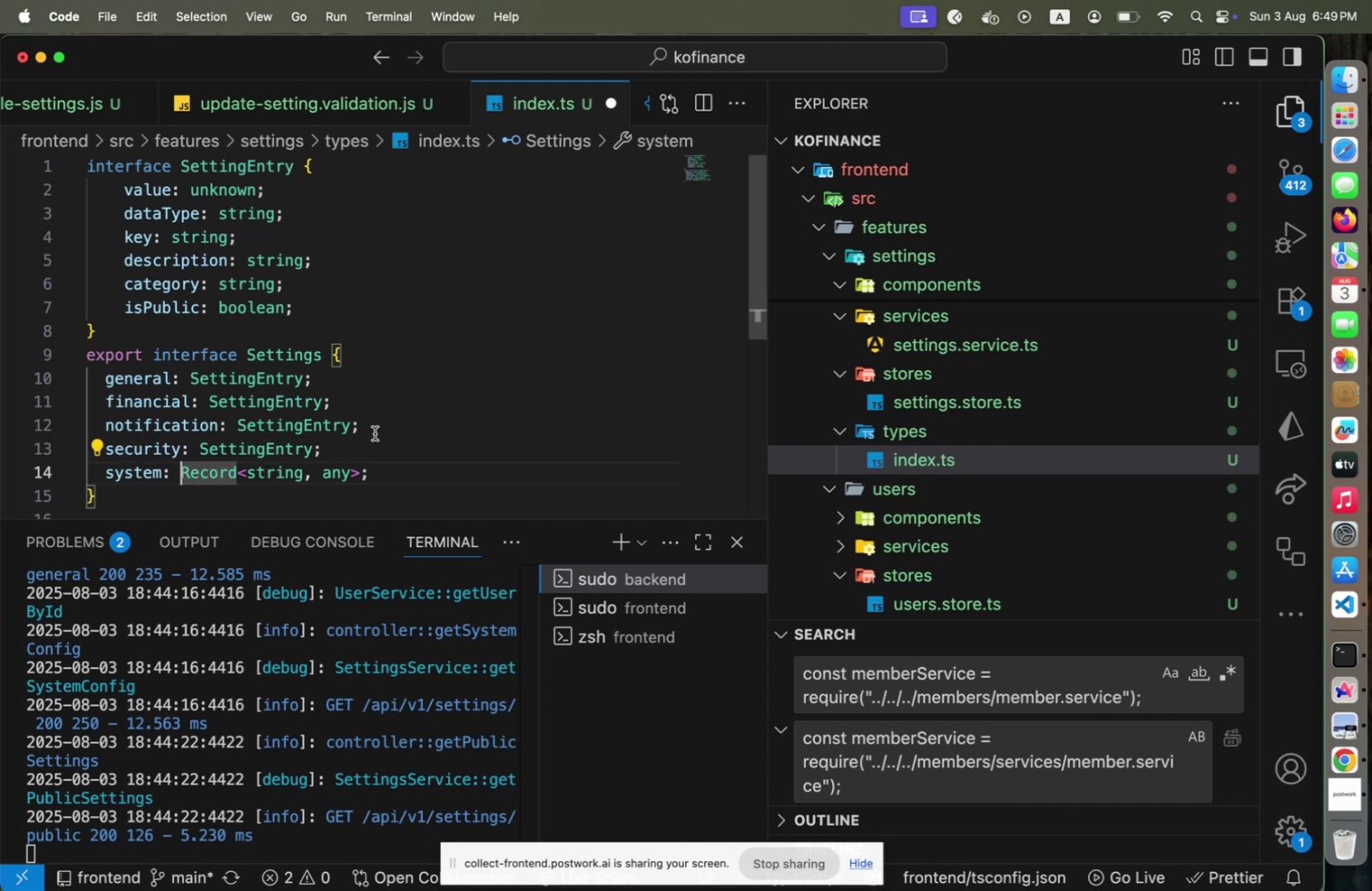 
key(Shift+End)
 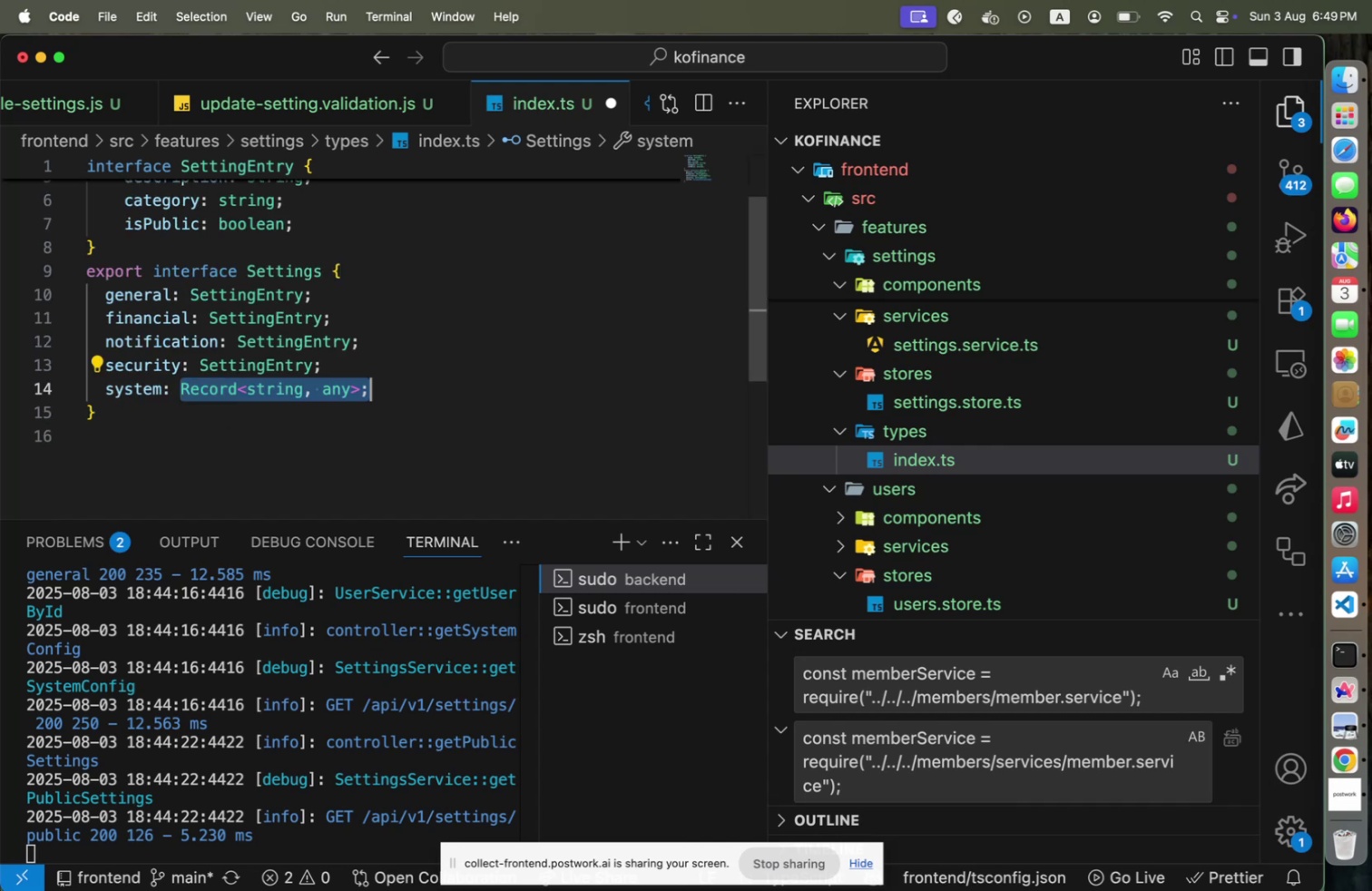 
key(Shift+ArrowLeft)
 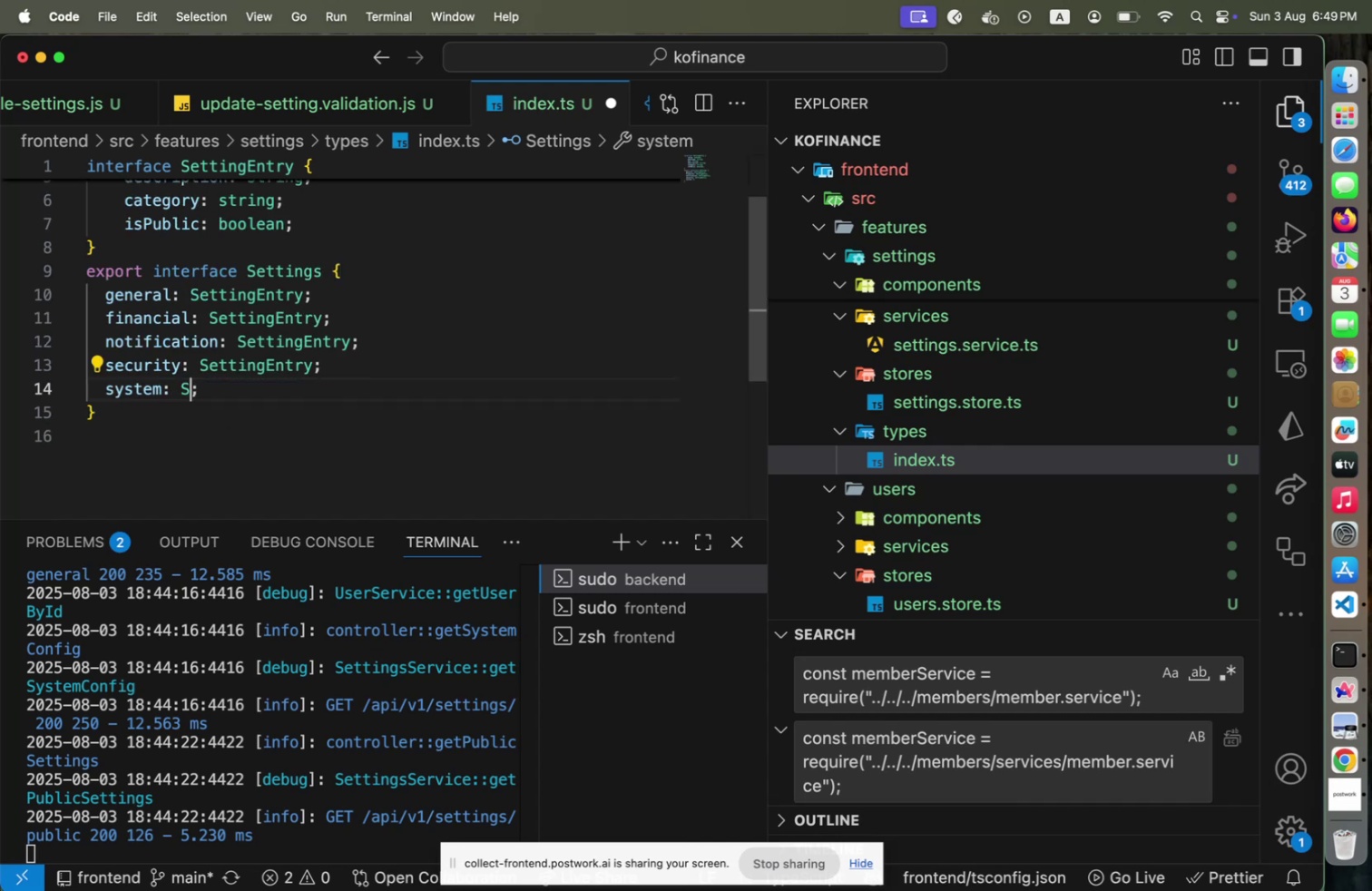 
type(Se)
 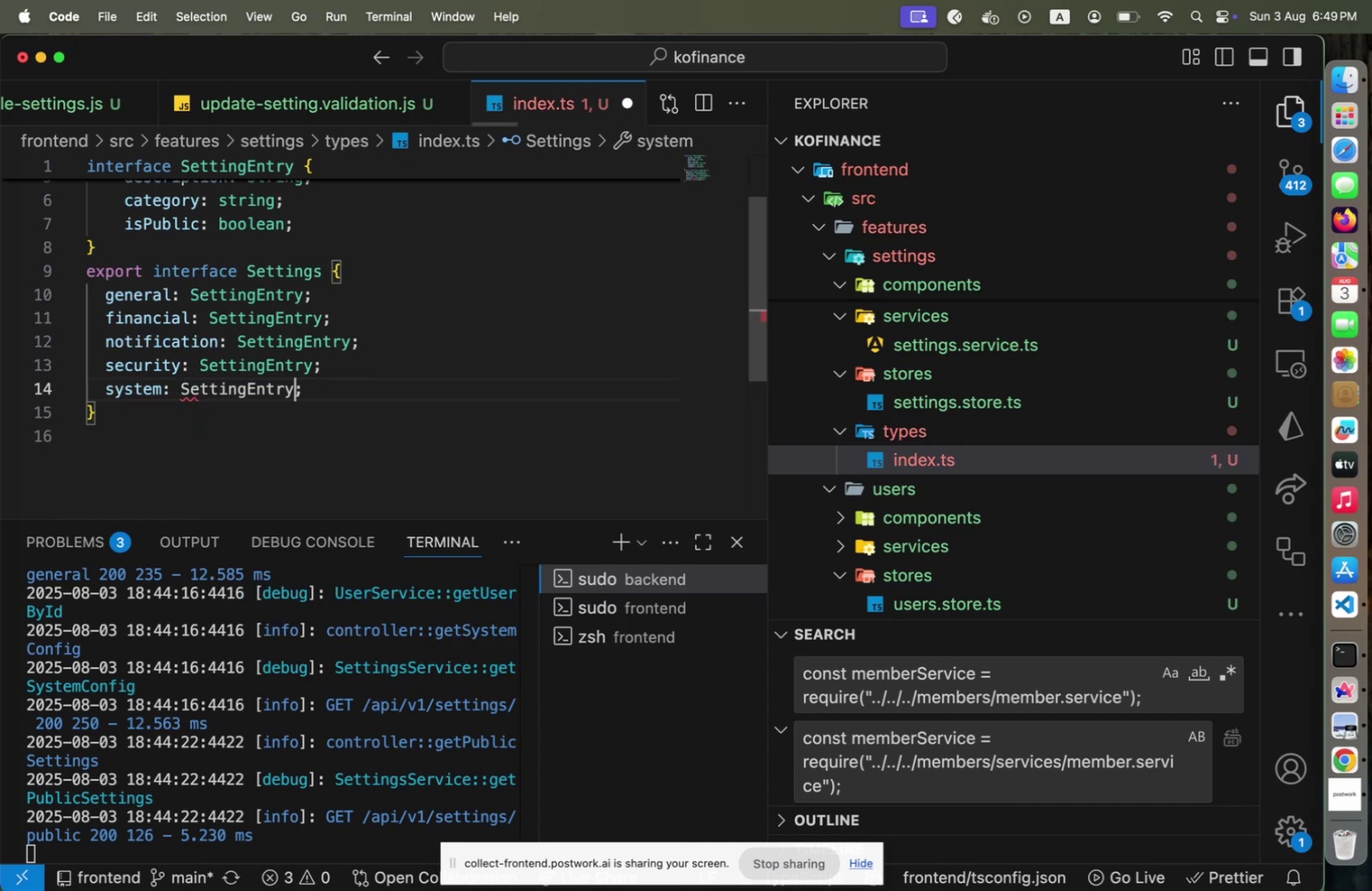 
key(Enter)
 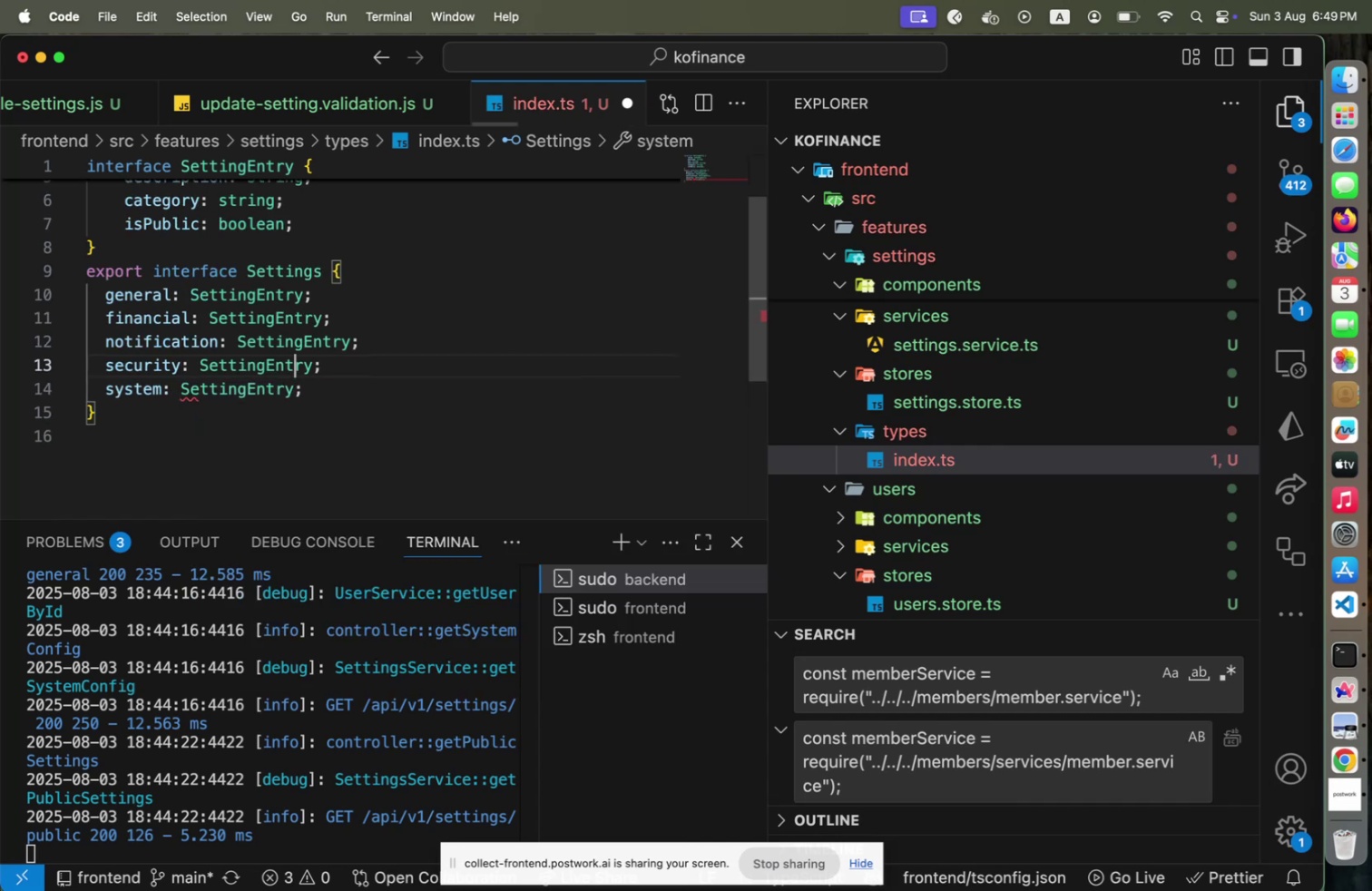 
key(ArrowUp)
 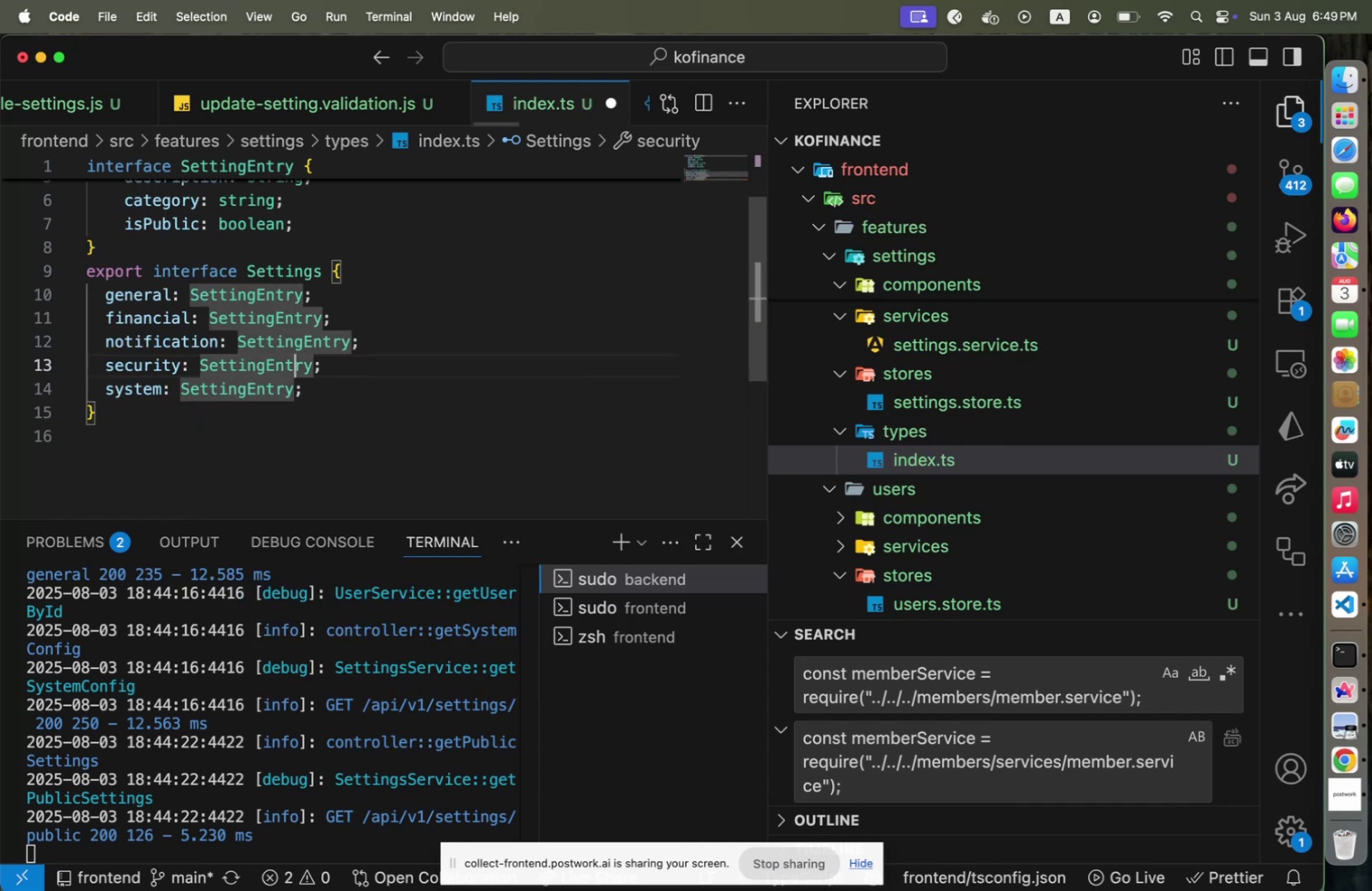 
key(Alt+Shift+F)
 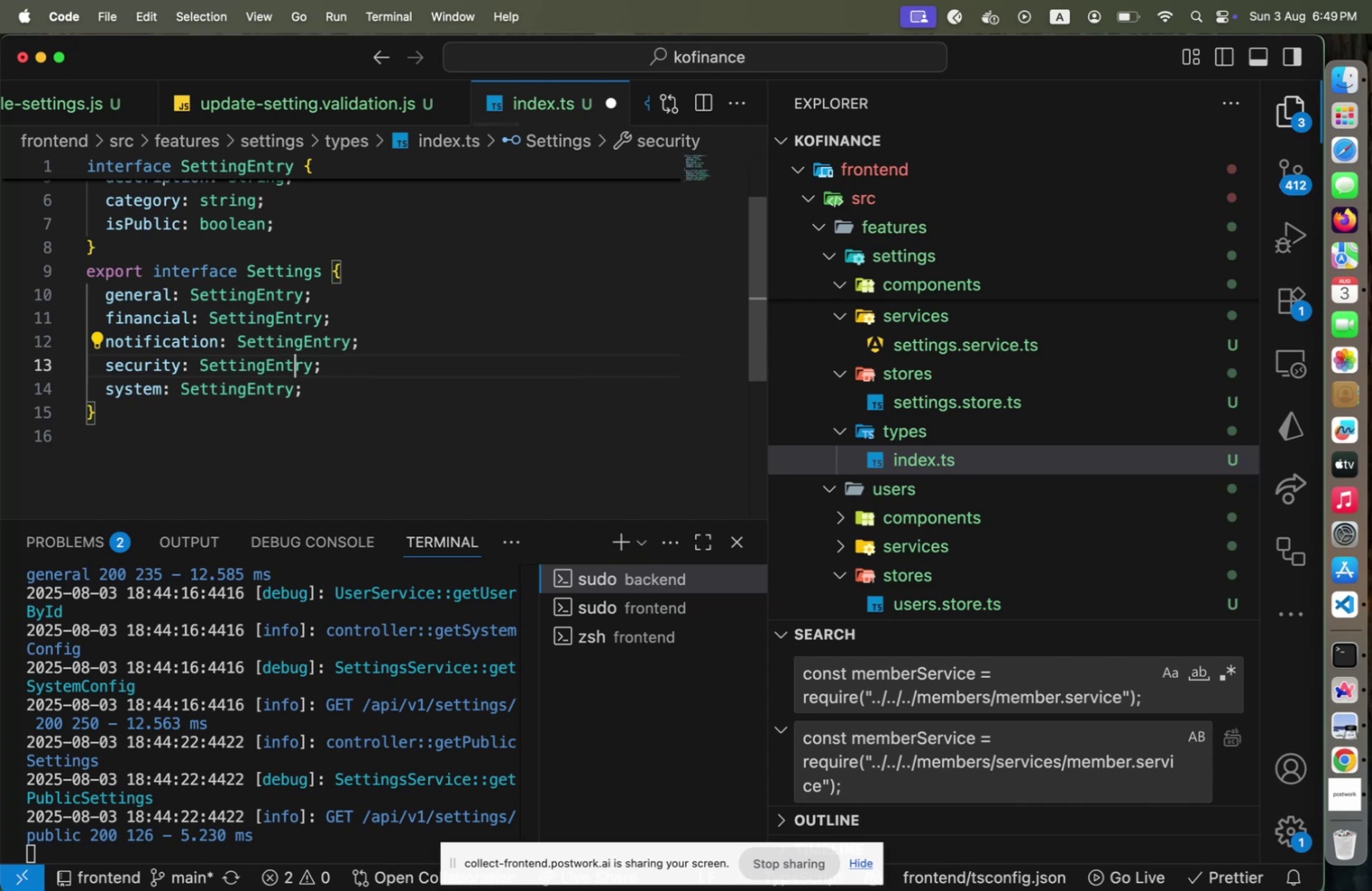 
key(ArrowUp)
 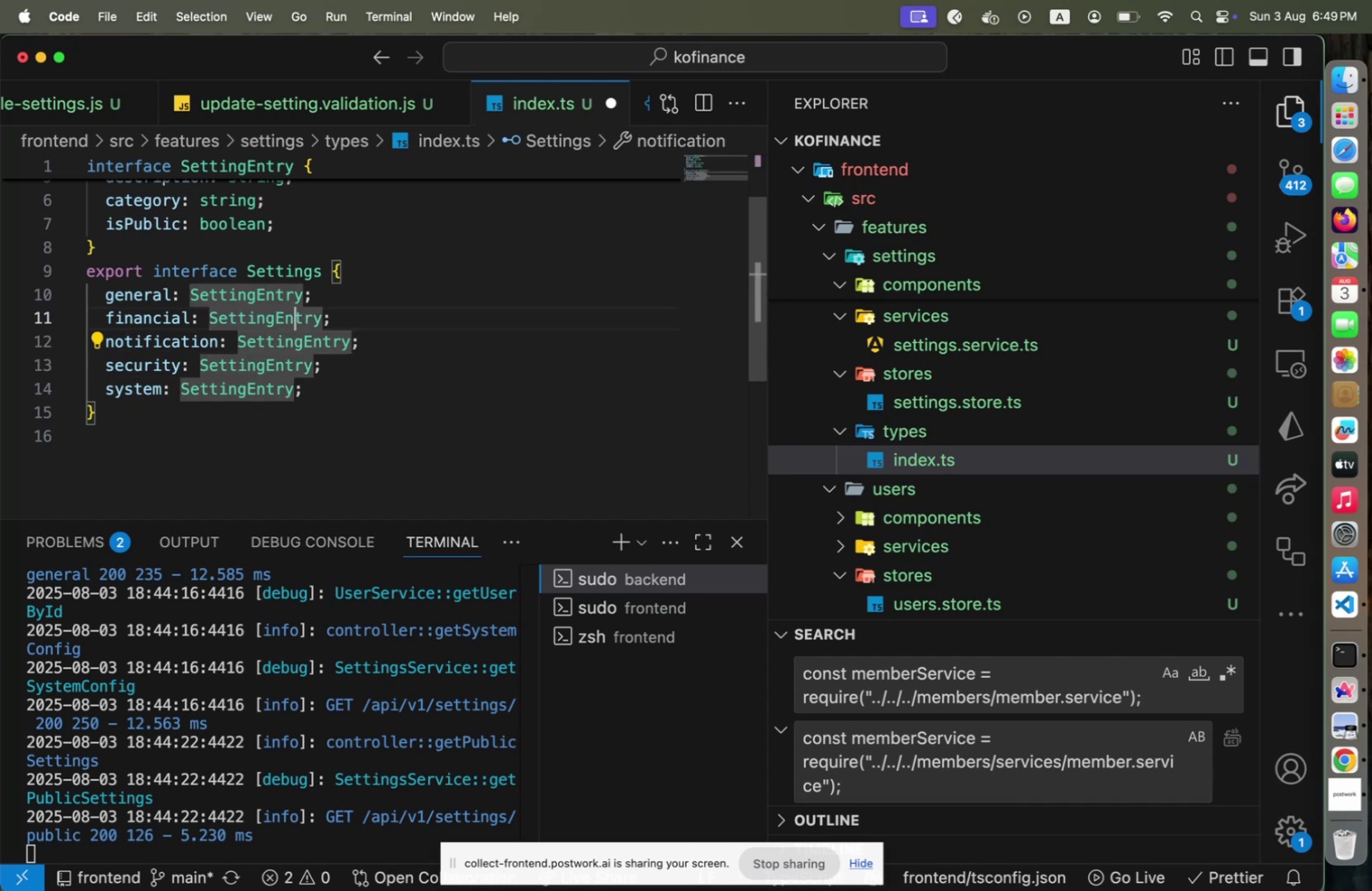 
key(ArrowUp)
 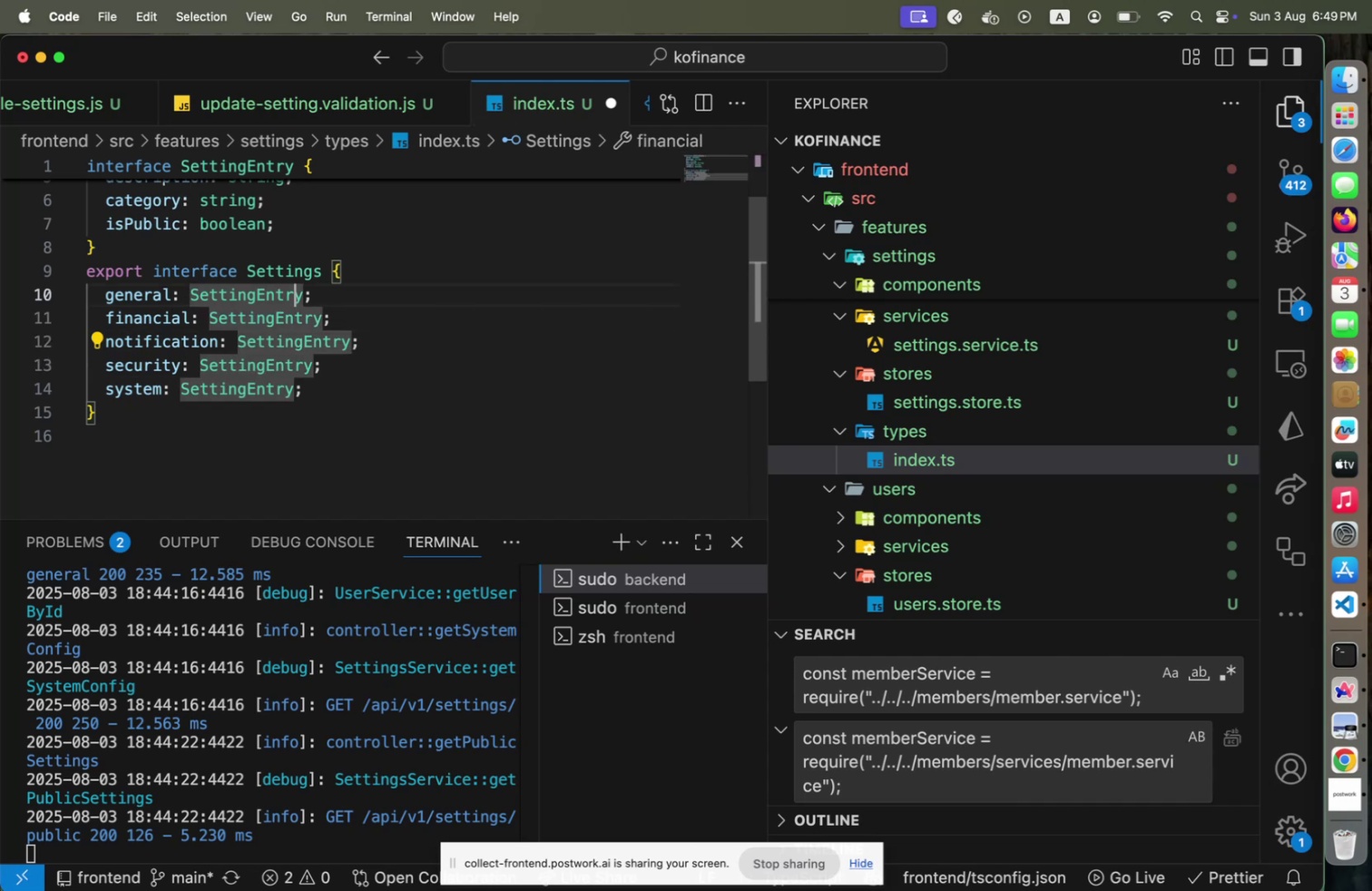 
key(ArrowUp)
 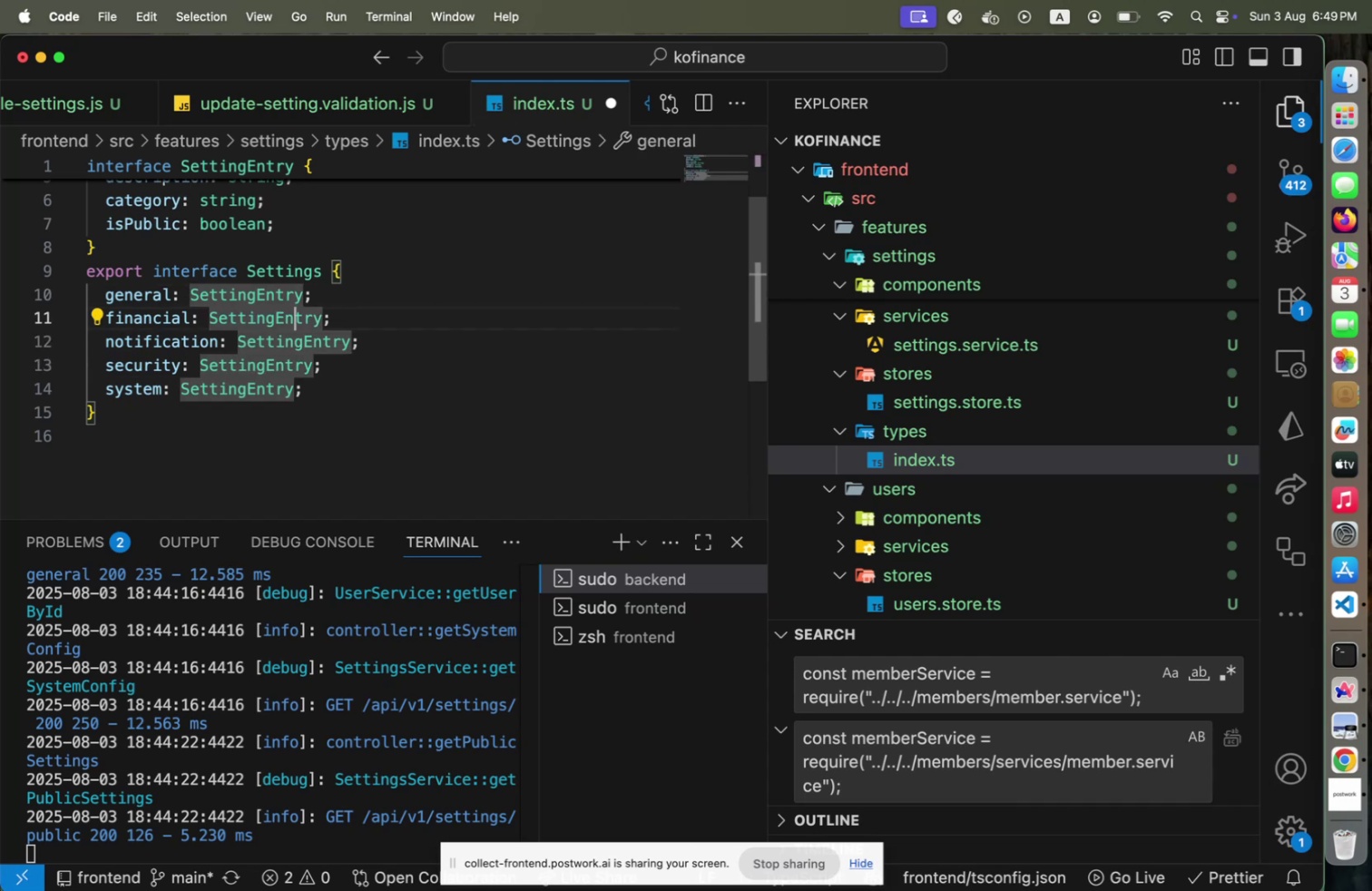 
key(ArrowDown)
 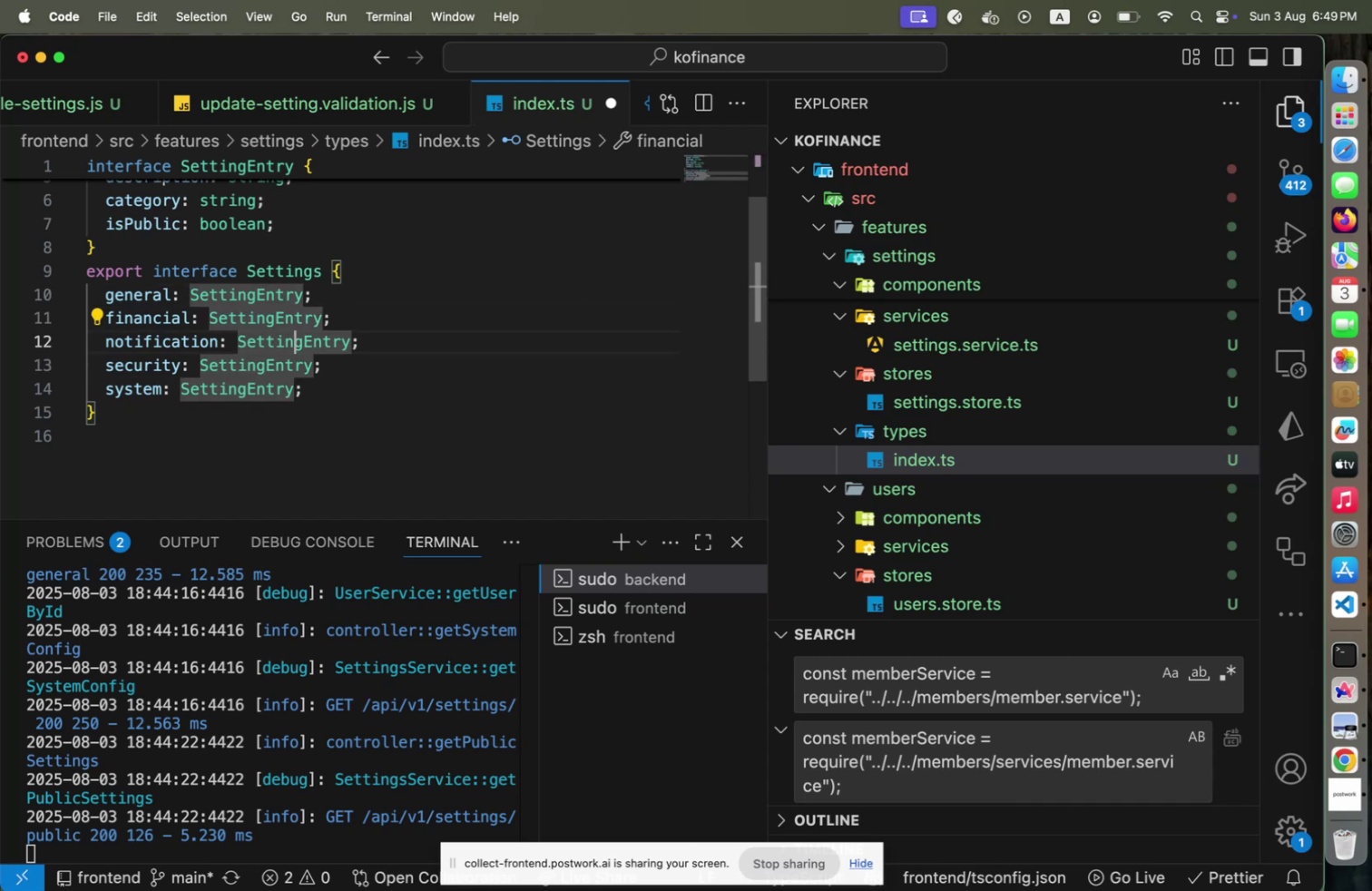 
key(ArrowDown)
 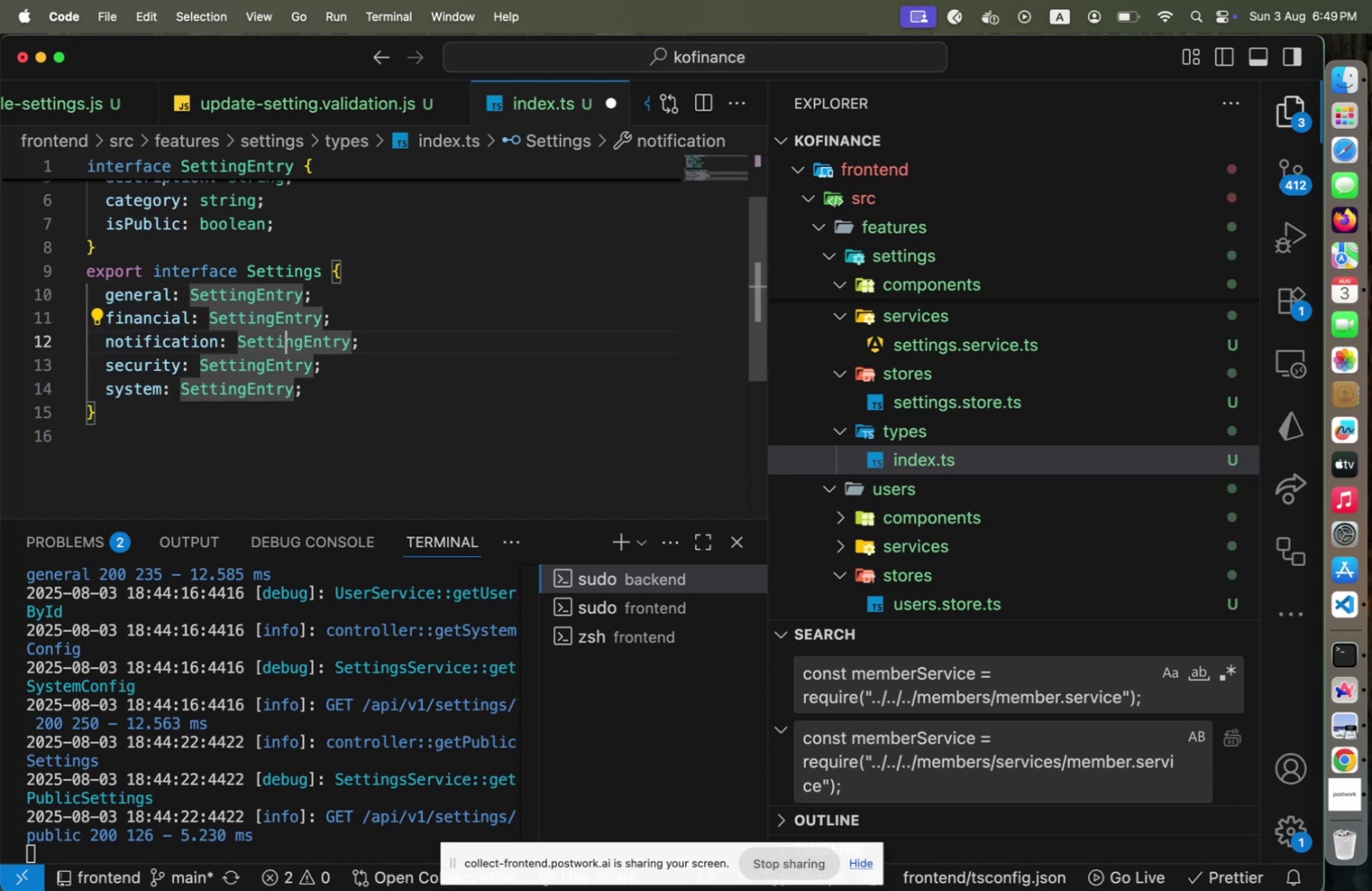 
hold_key(key=ArrowLeft, duration=1.26)
 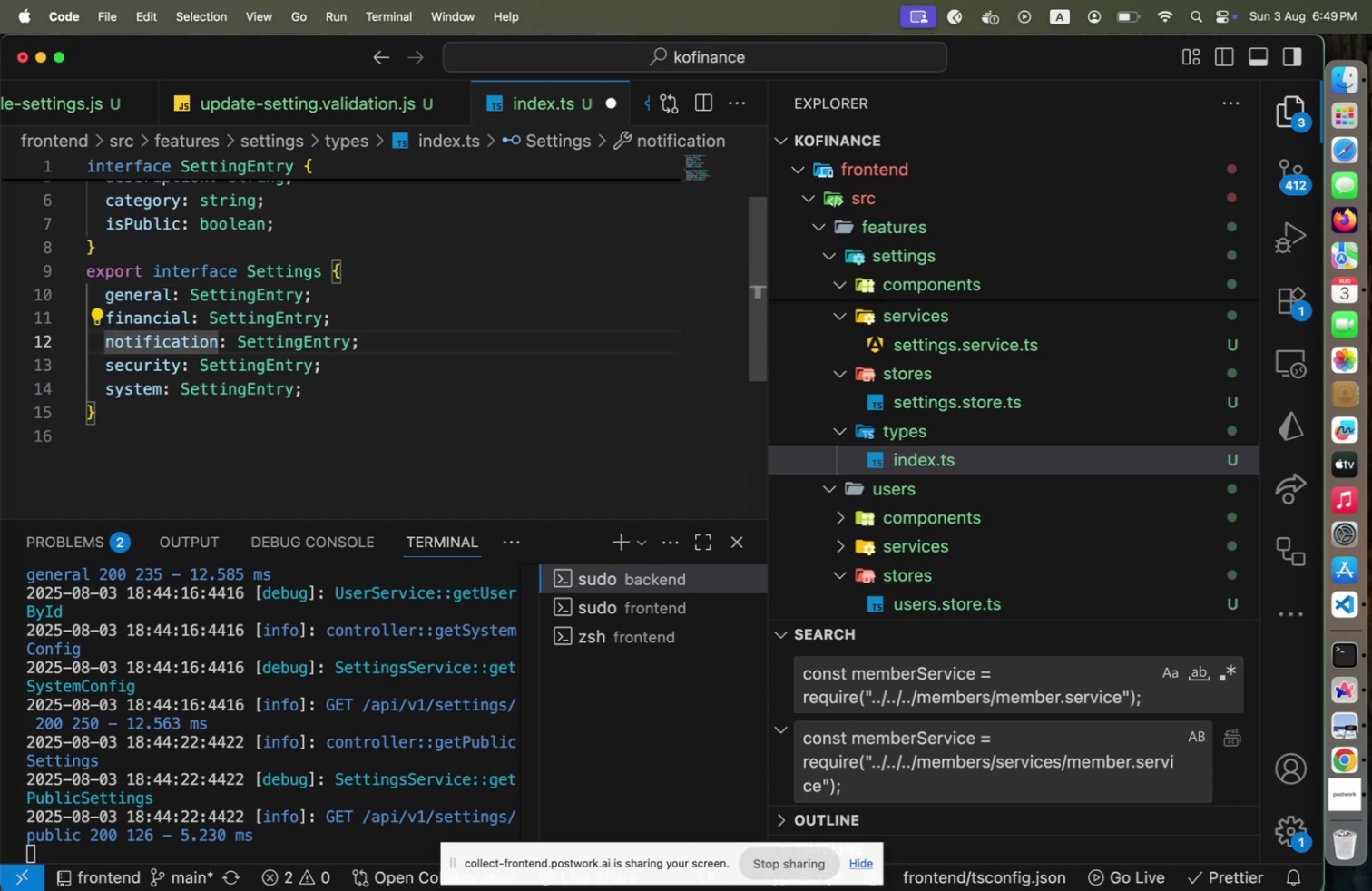 
key(ArrowUp)
 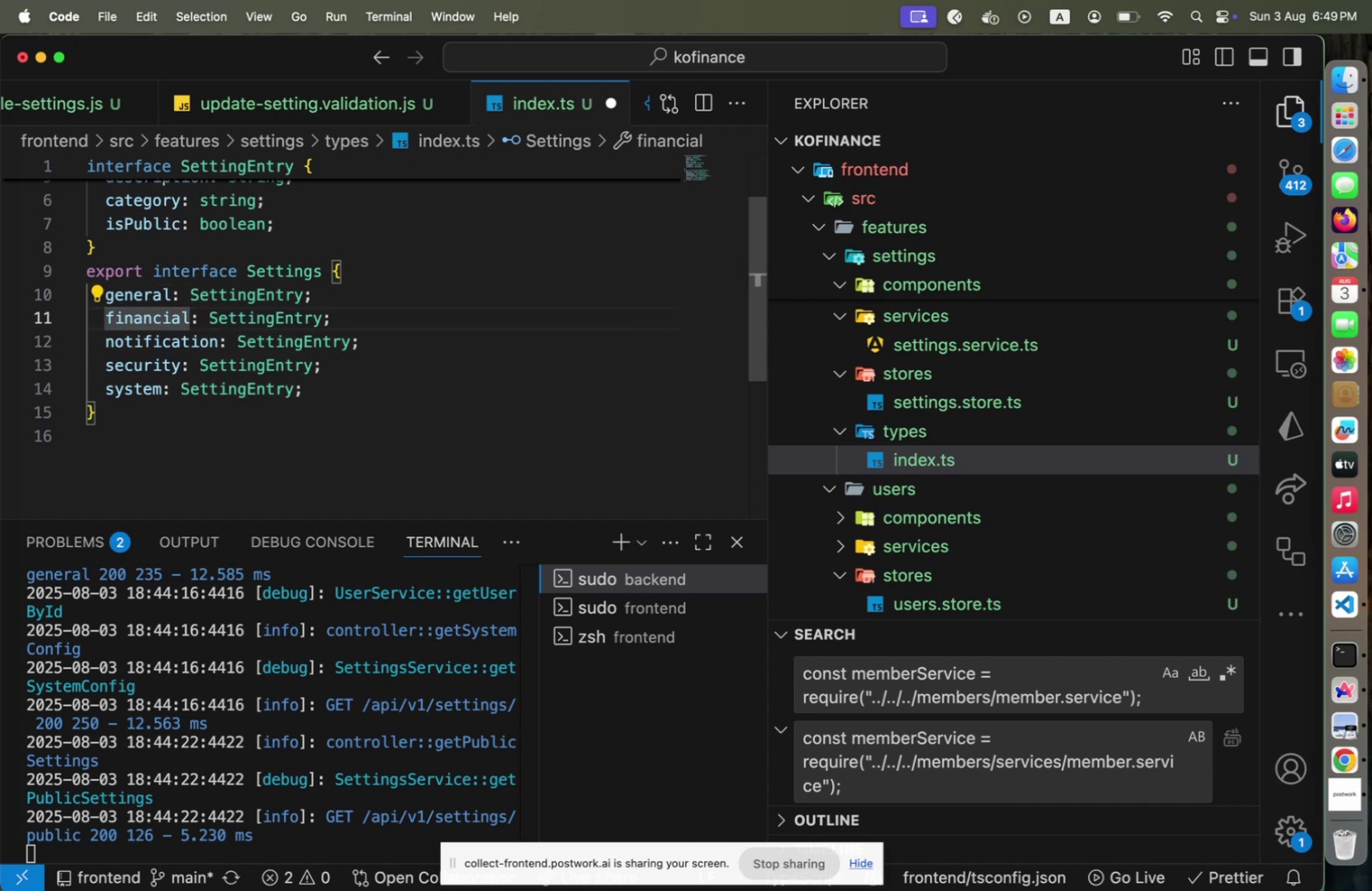 
key(Shift+ShiftLeft)
 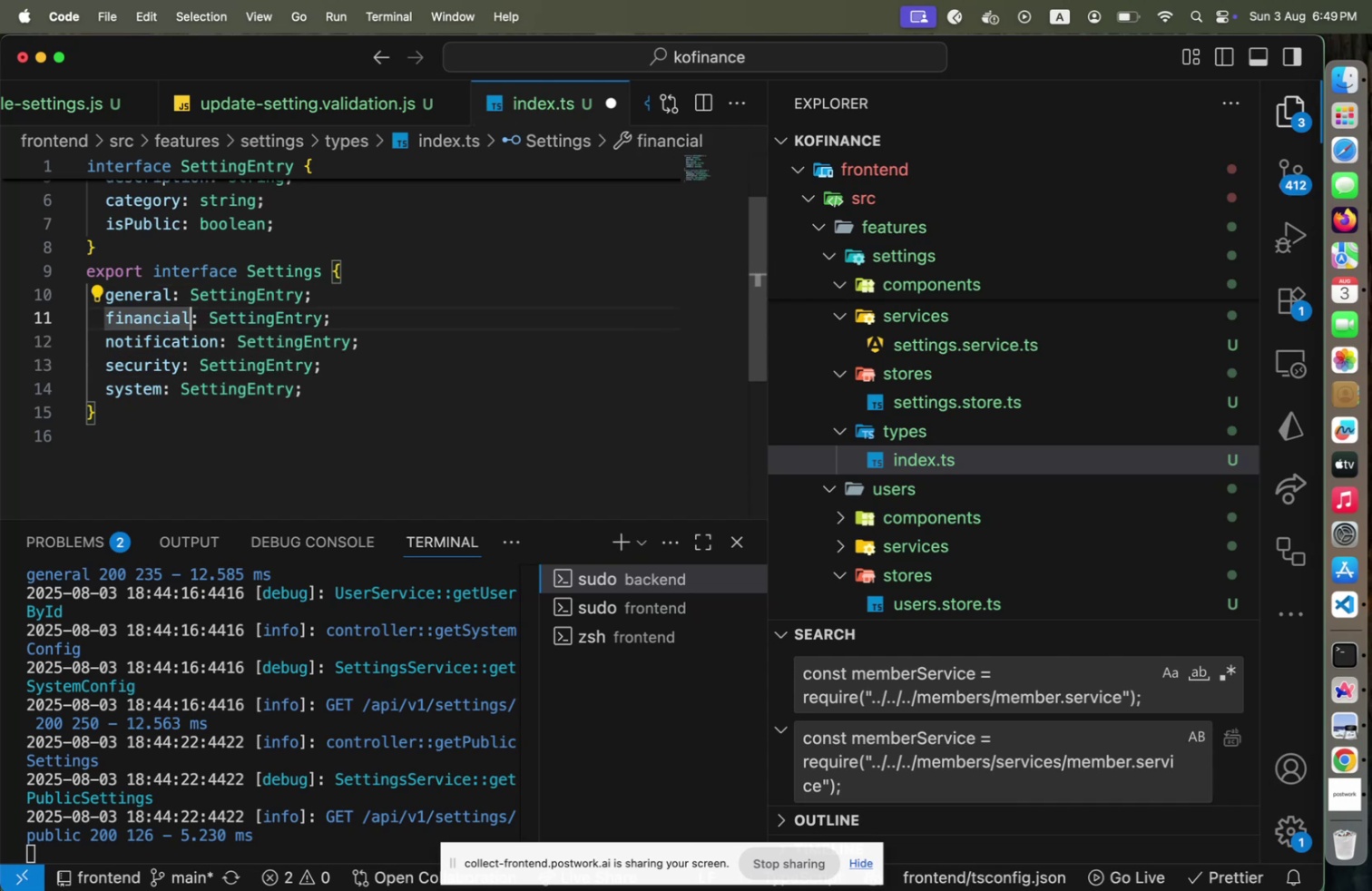 
key(ArrowDown)
 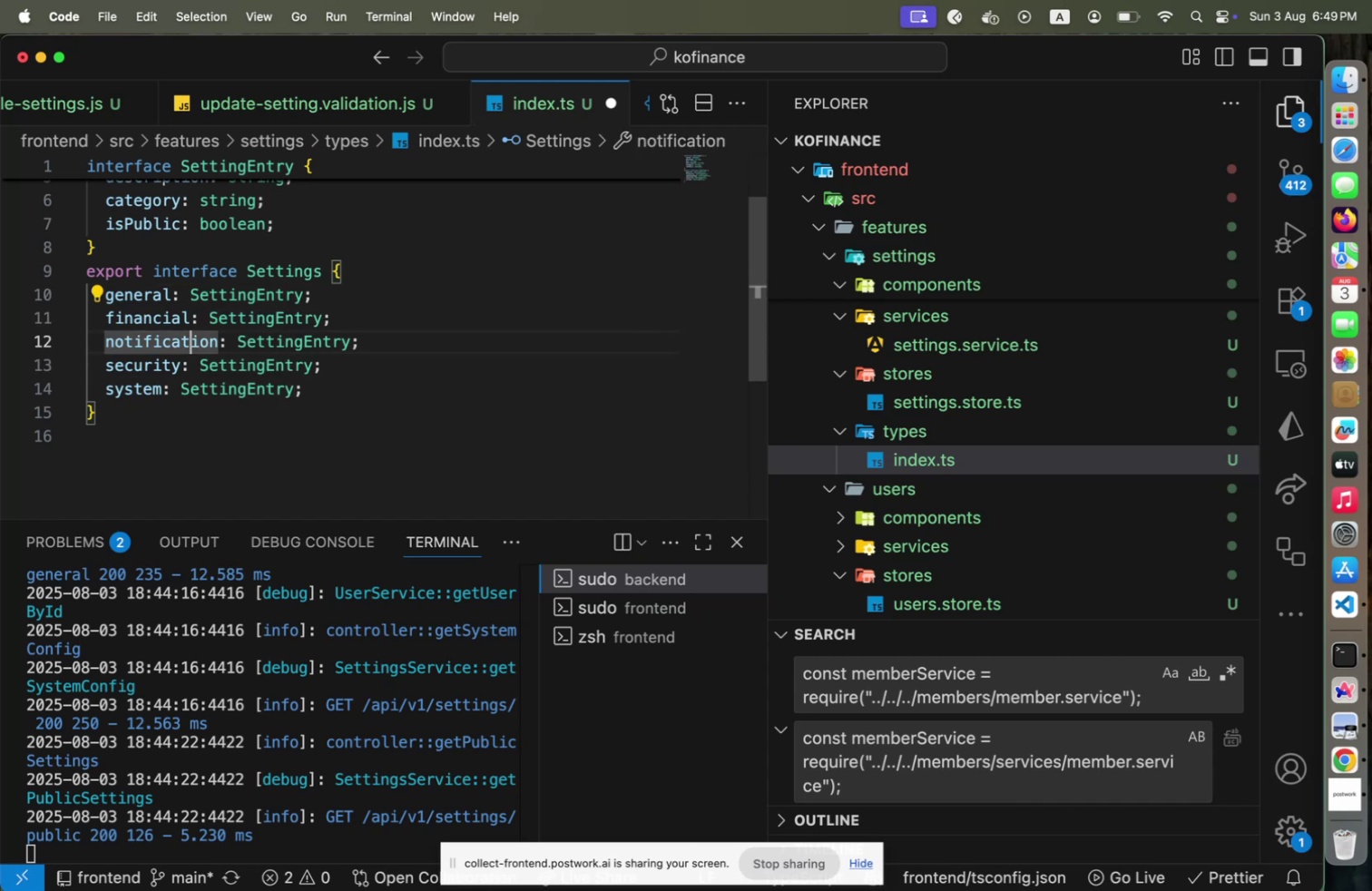 
key(Alt+Shift+OptionLeft)
 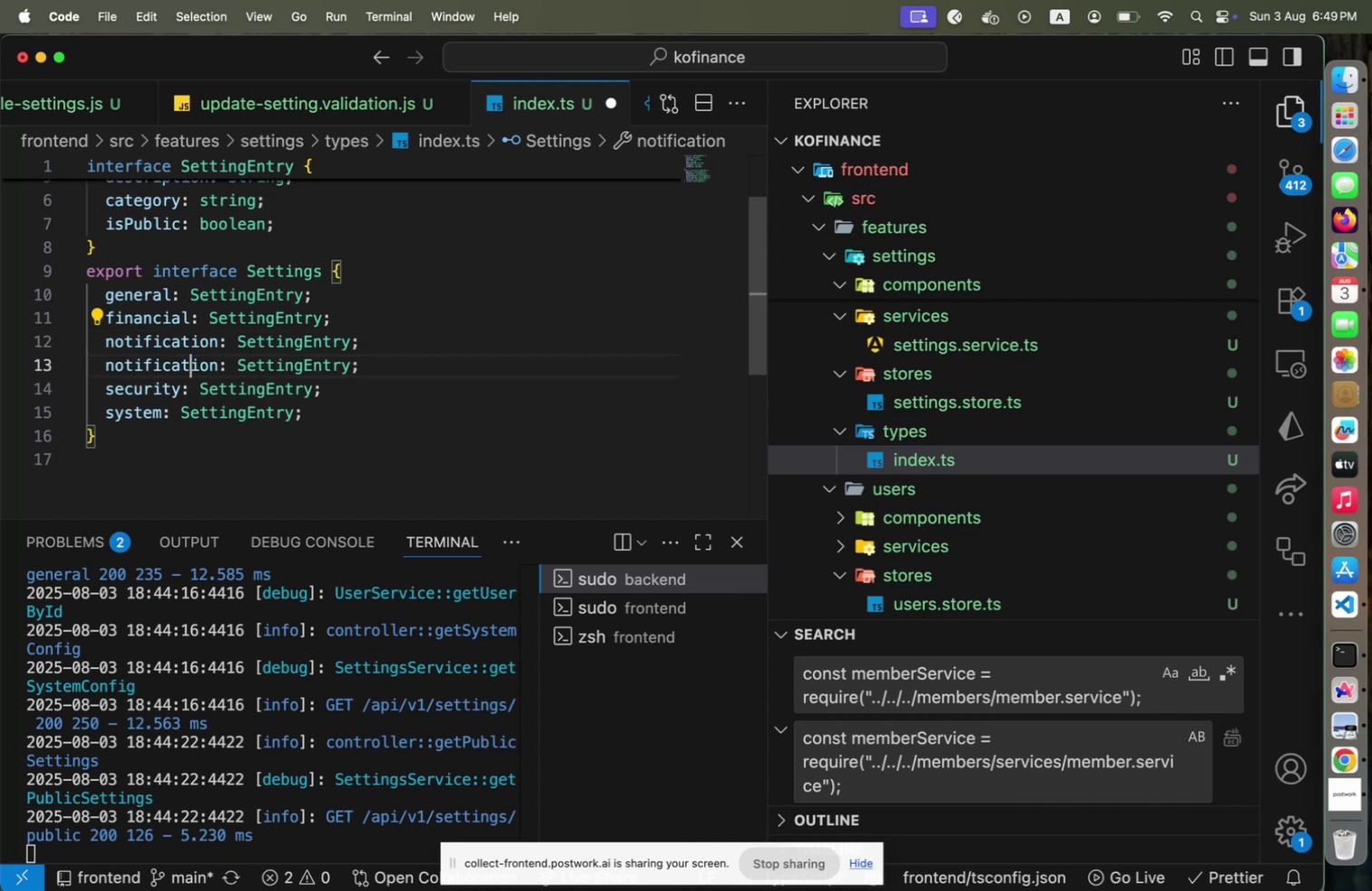 
key(Alt+Shift+ArrowDown)
 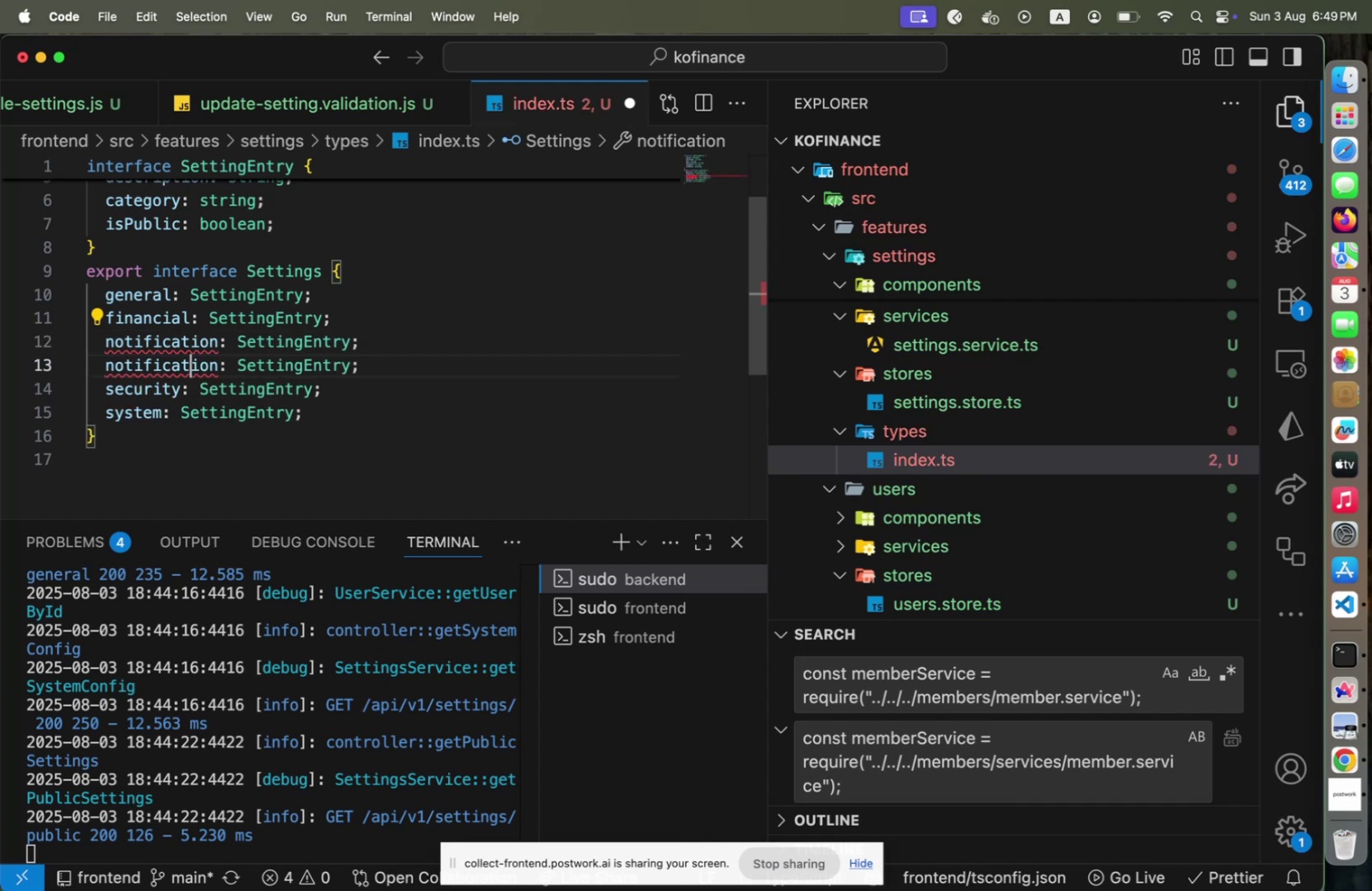 
key(ArrowDown)
 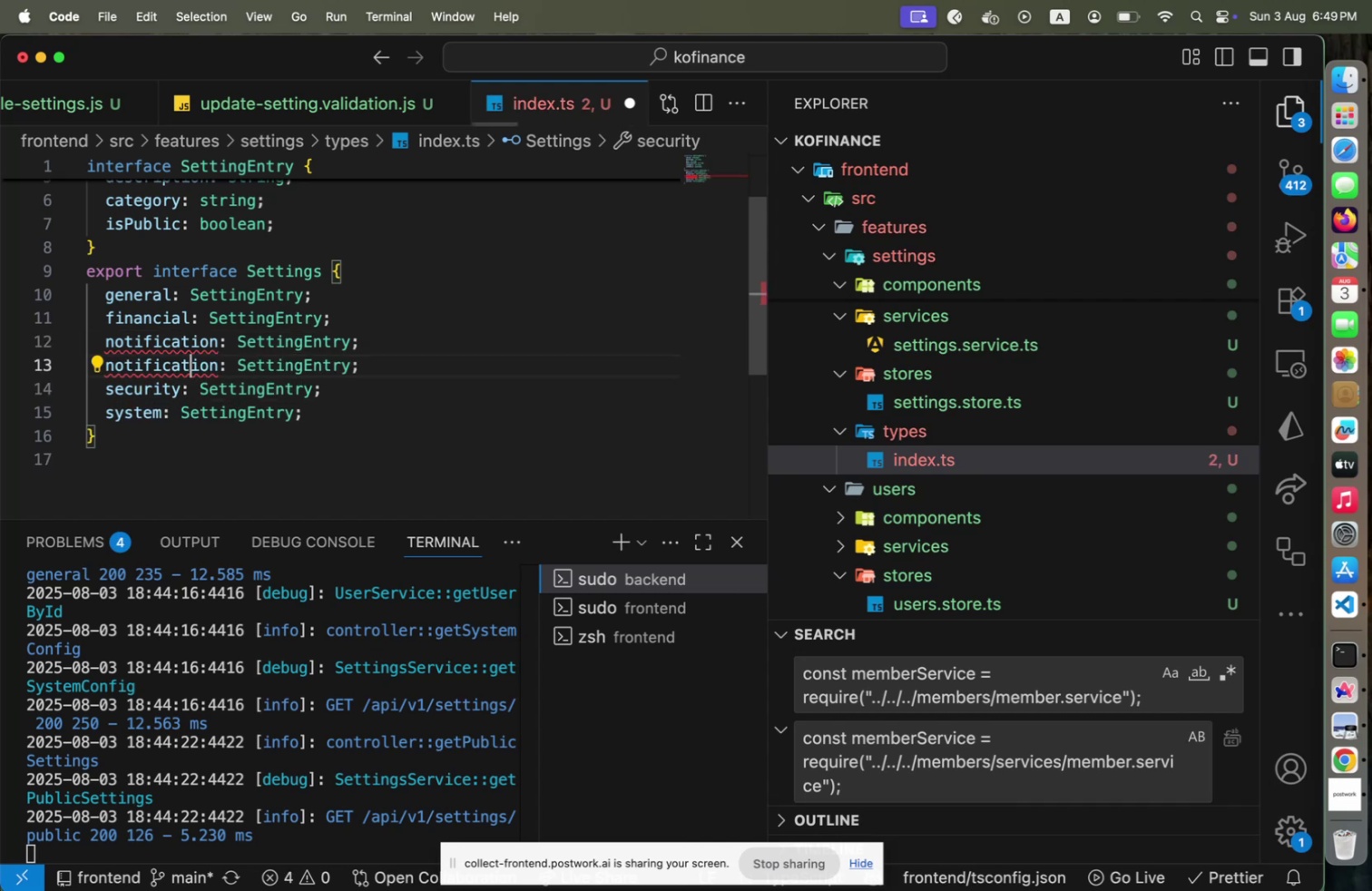 
key(ArrowUp)
 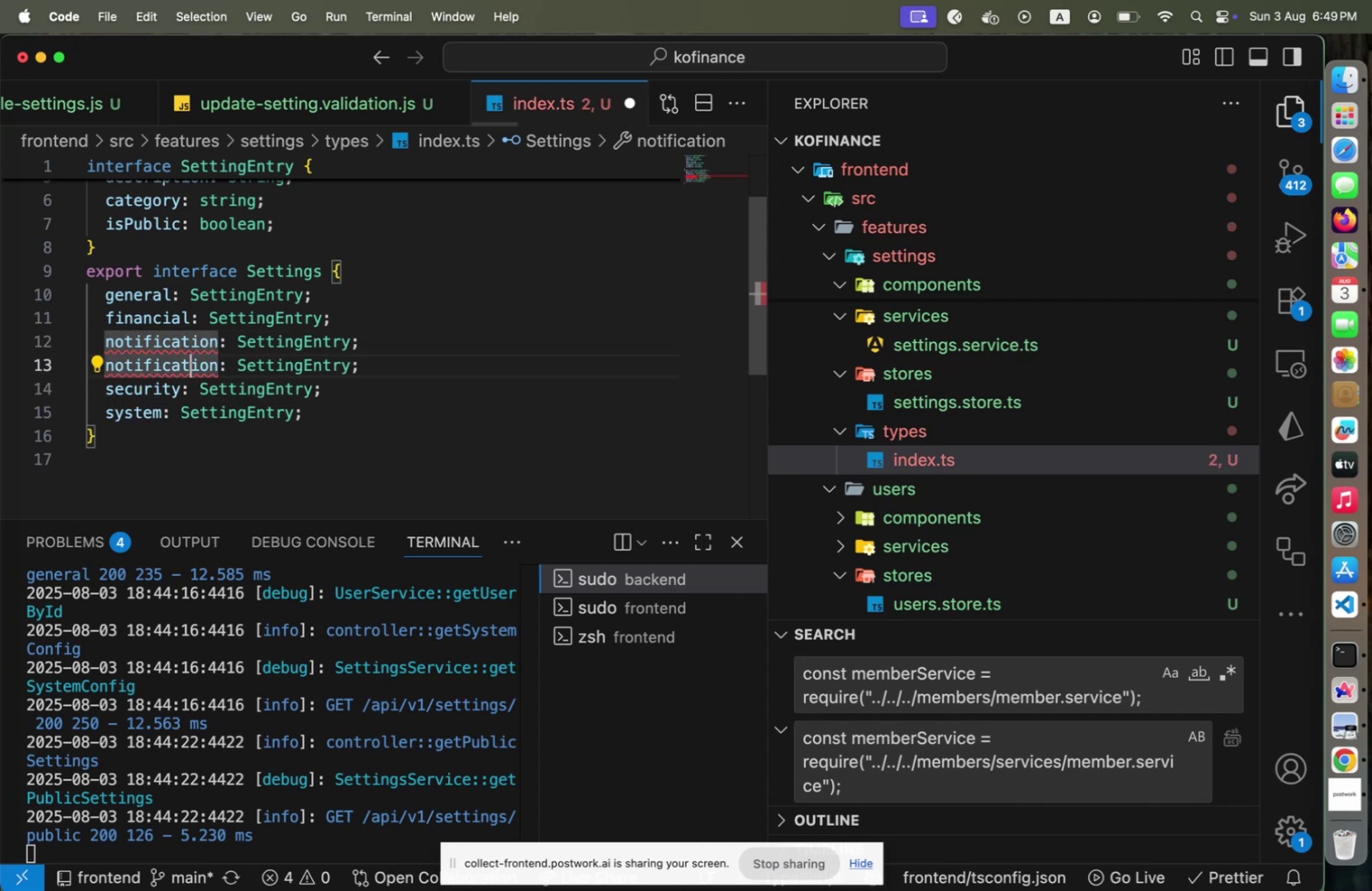 
key(Alt+OptionLeft)
 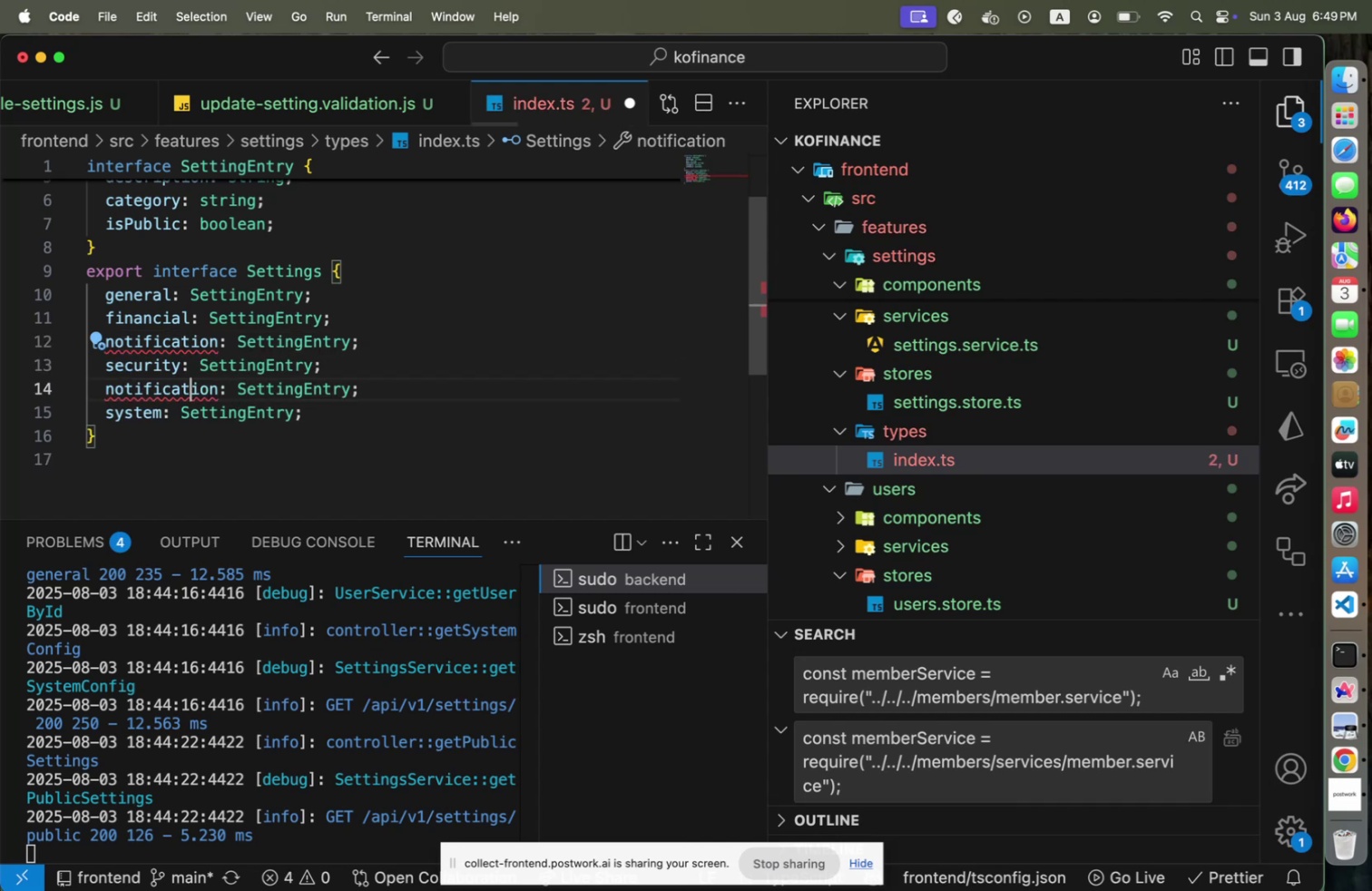 
key(Alt+ArrowDown)
 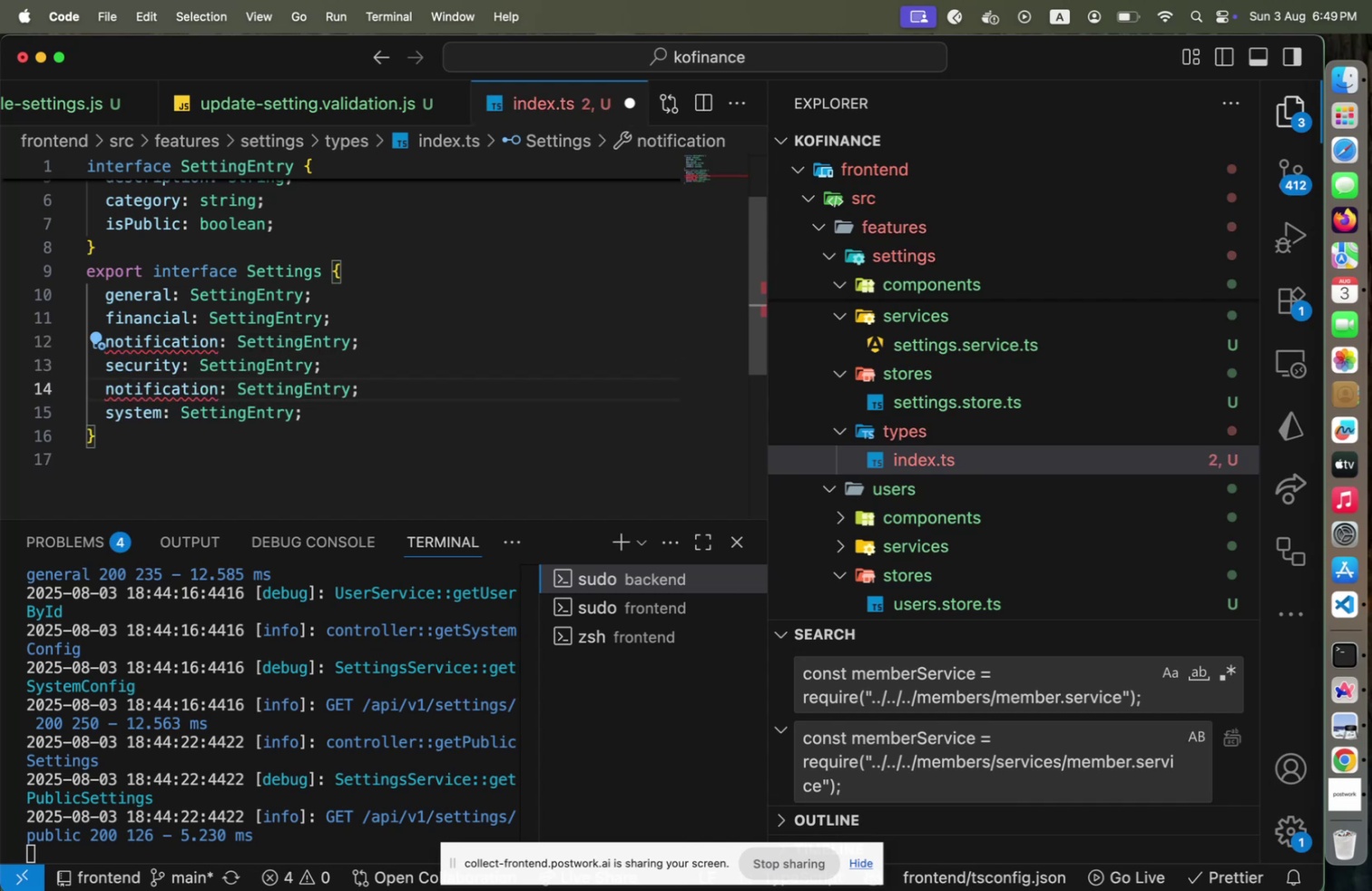 
key(ArrowRight)
 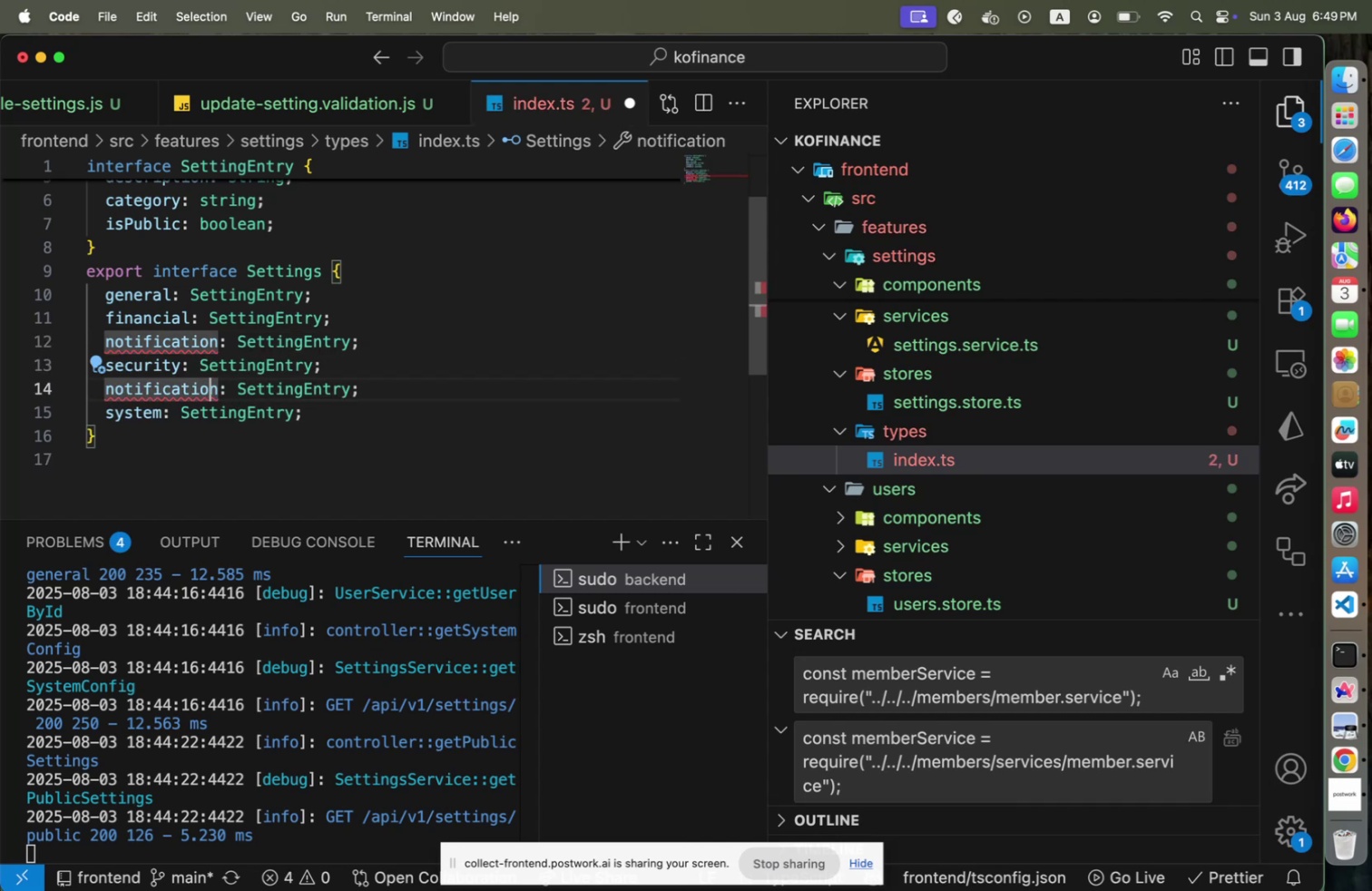 
key(ArrowRight)
 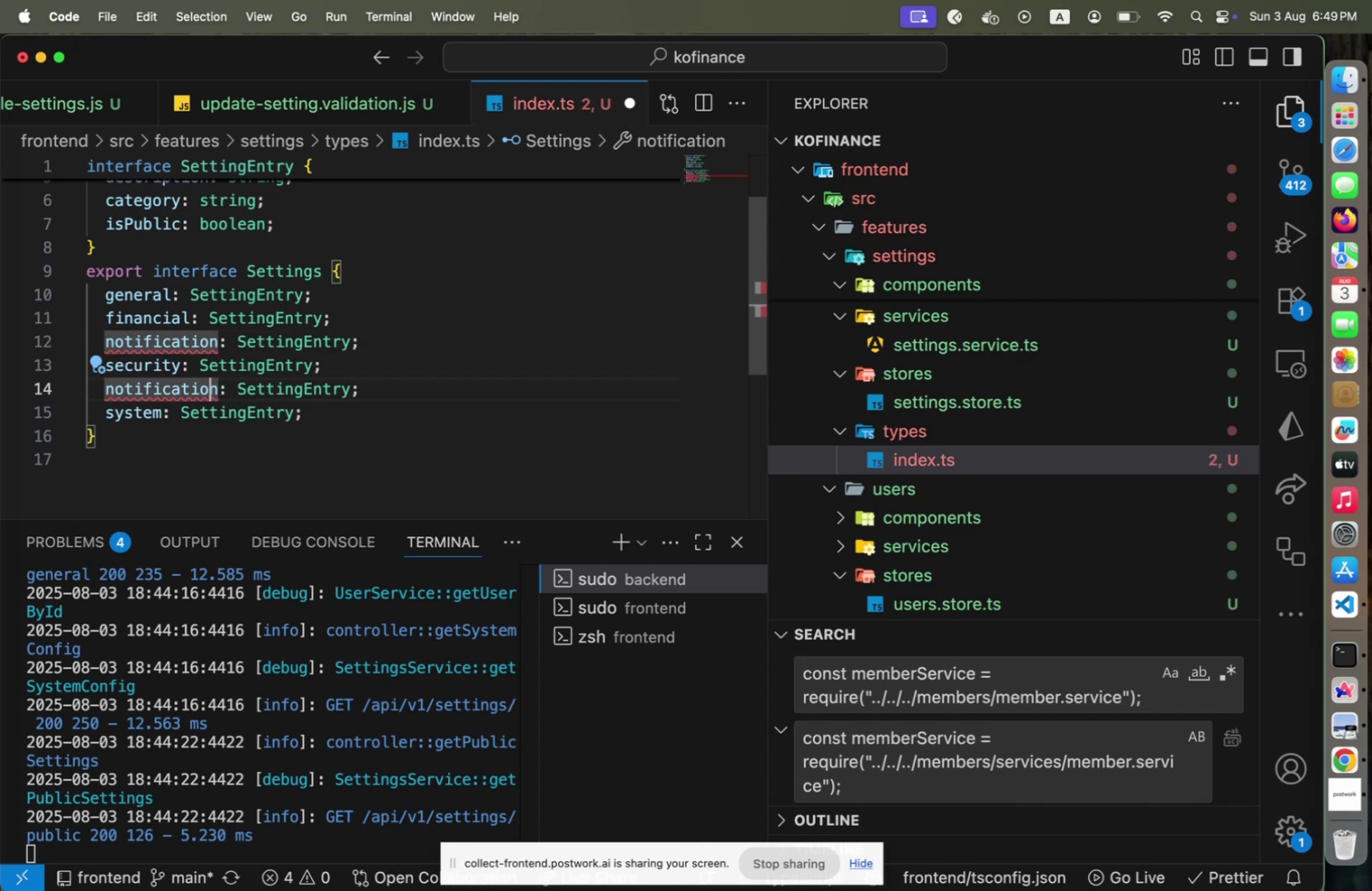 
key(Alt+OptionLeft)
 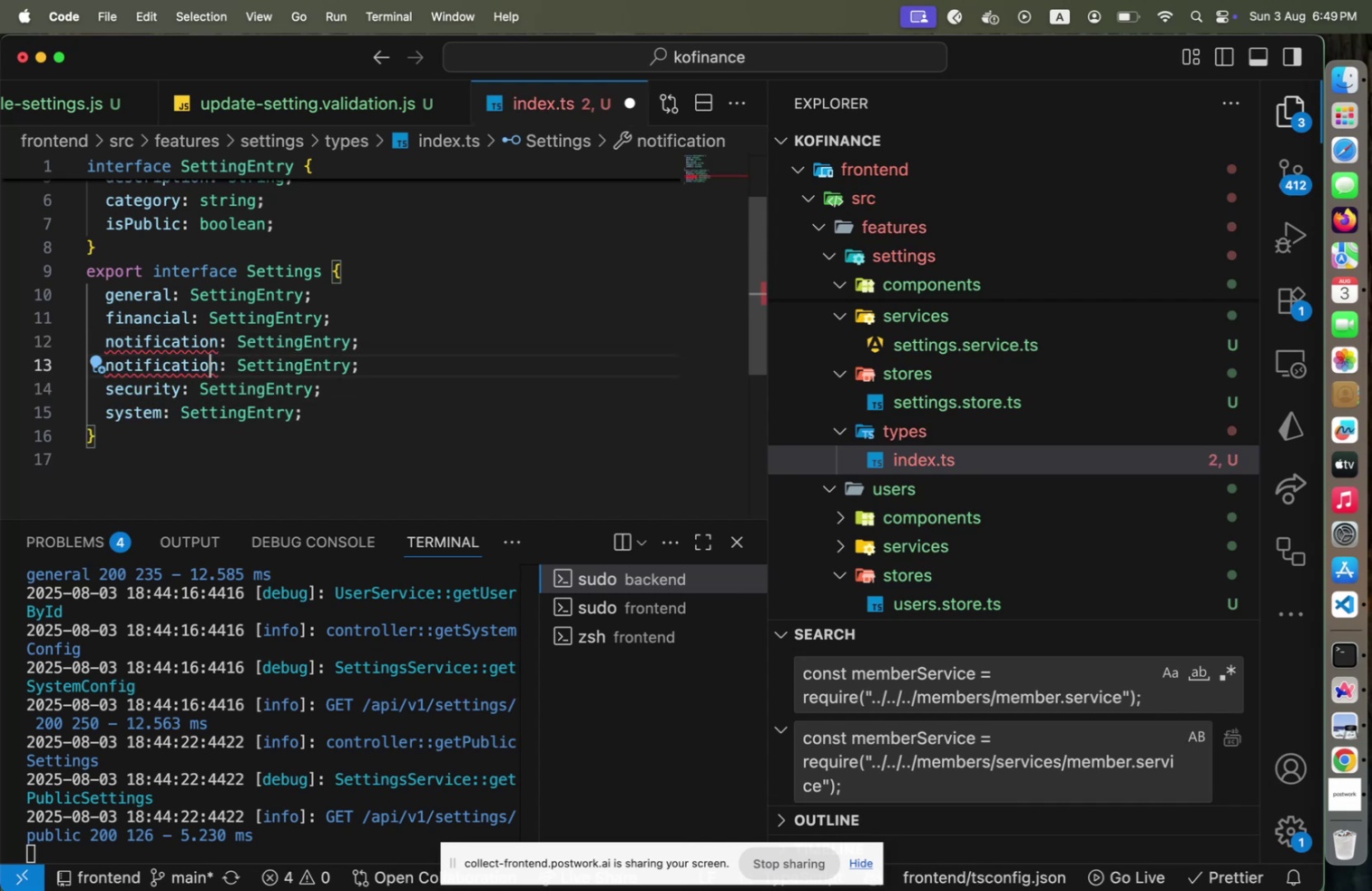 
key(Alt+ArrowUp)
 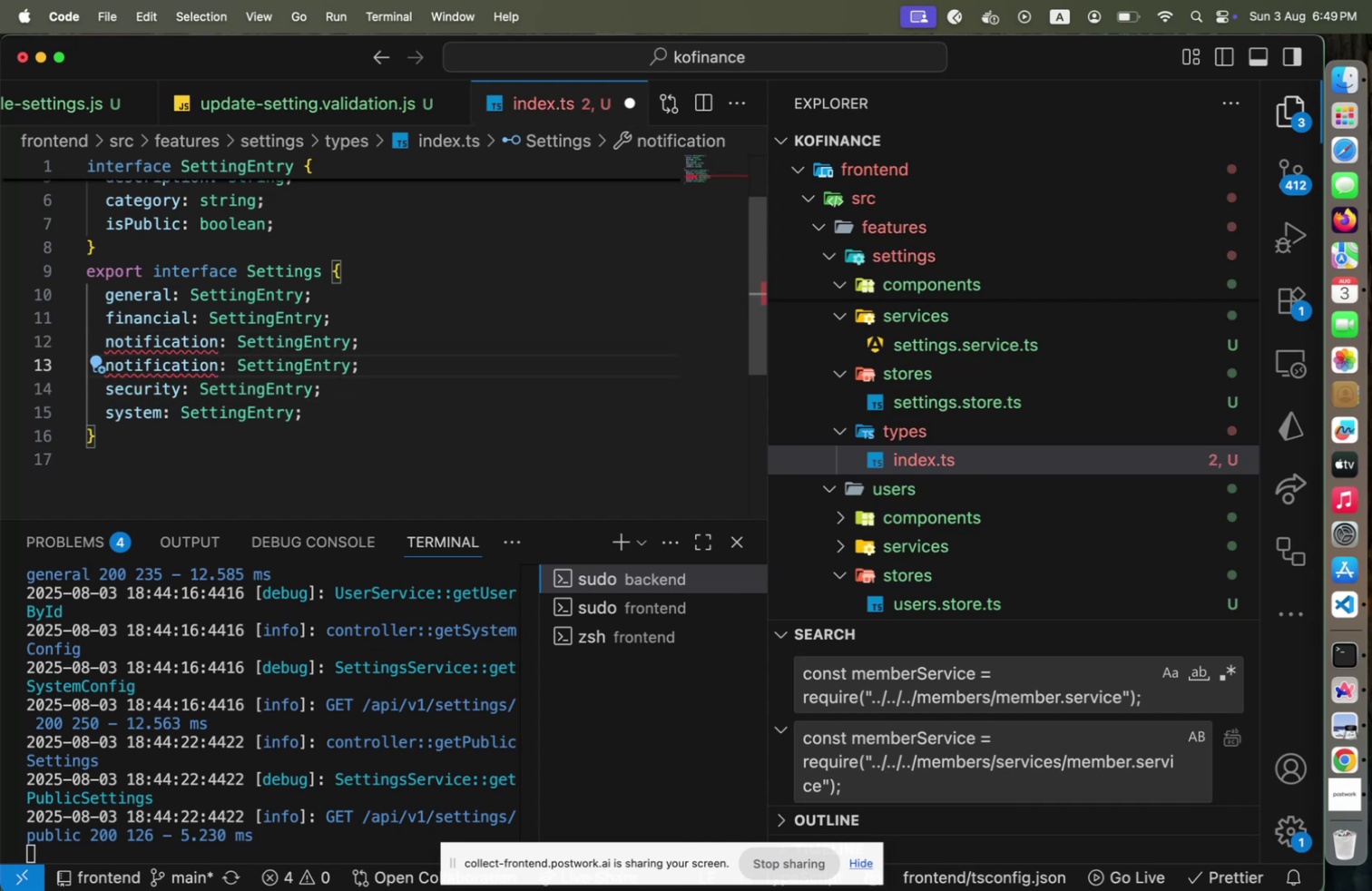 
key(ArrowRight)
 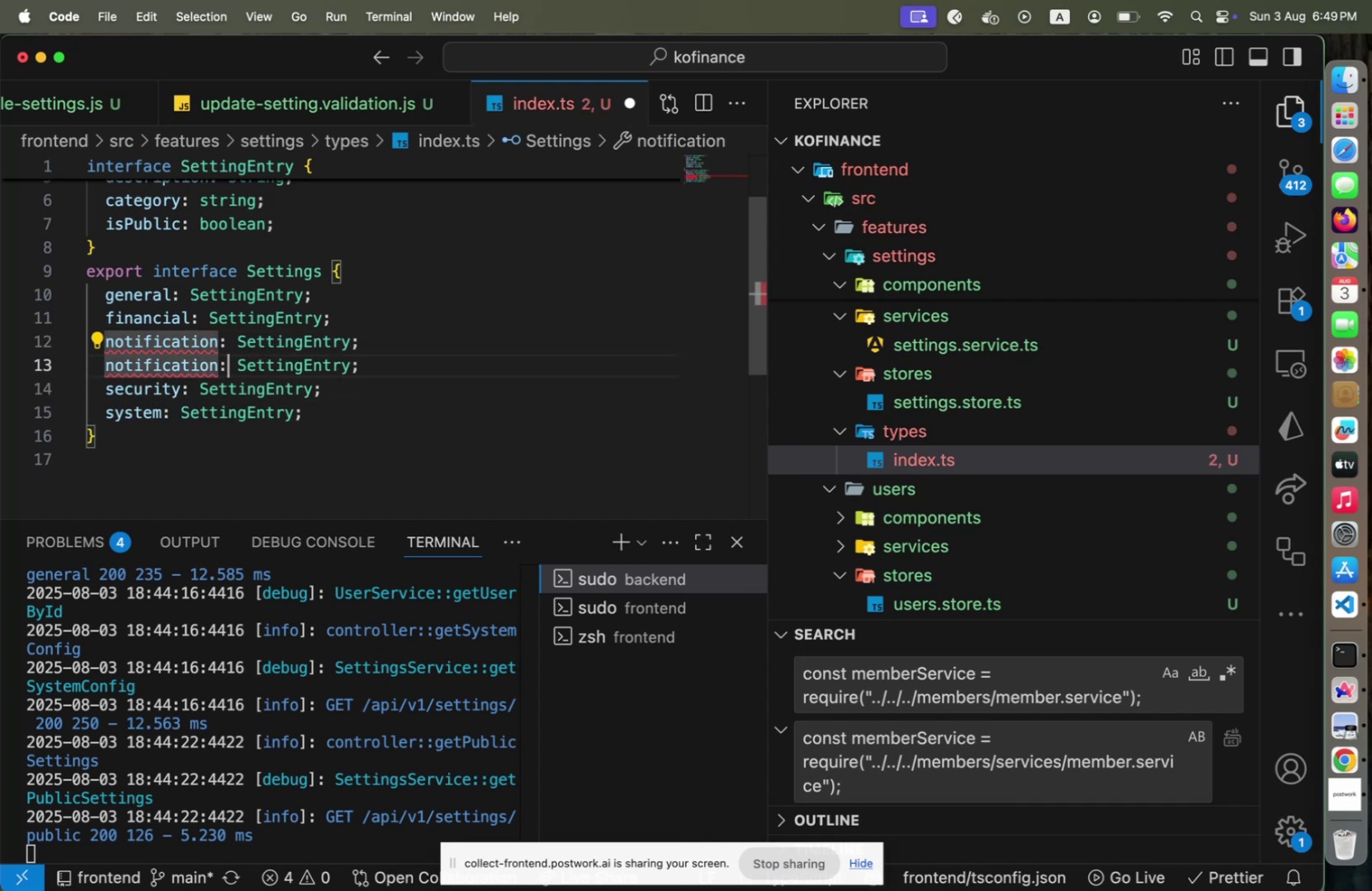 
key(ArrowRight)
 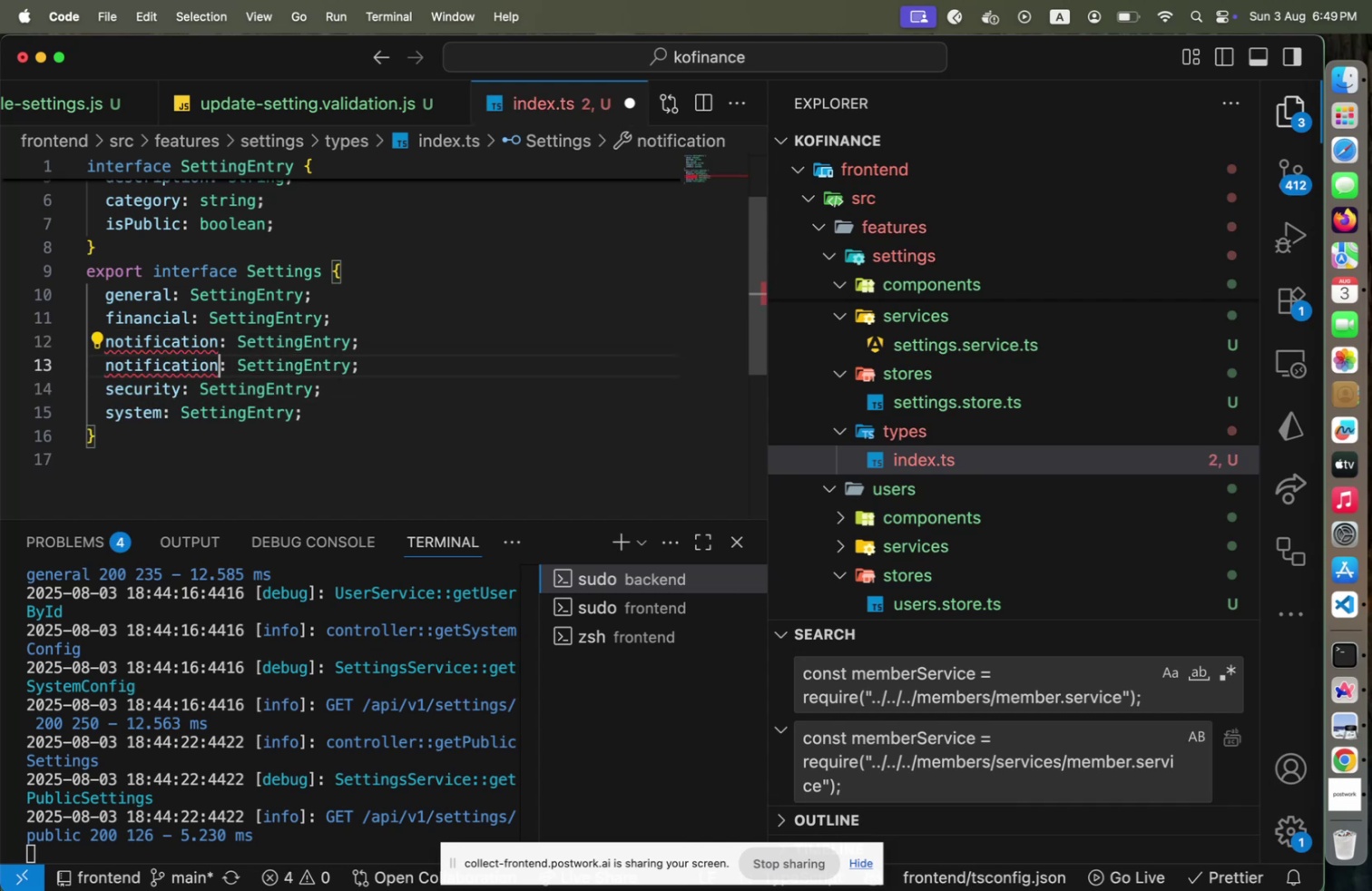 
key(ArrowLeft)
 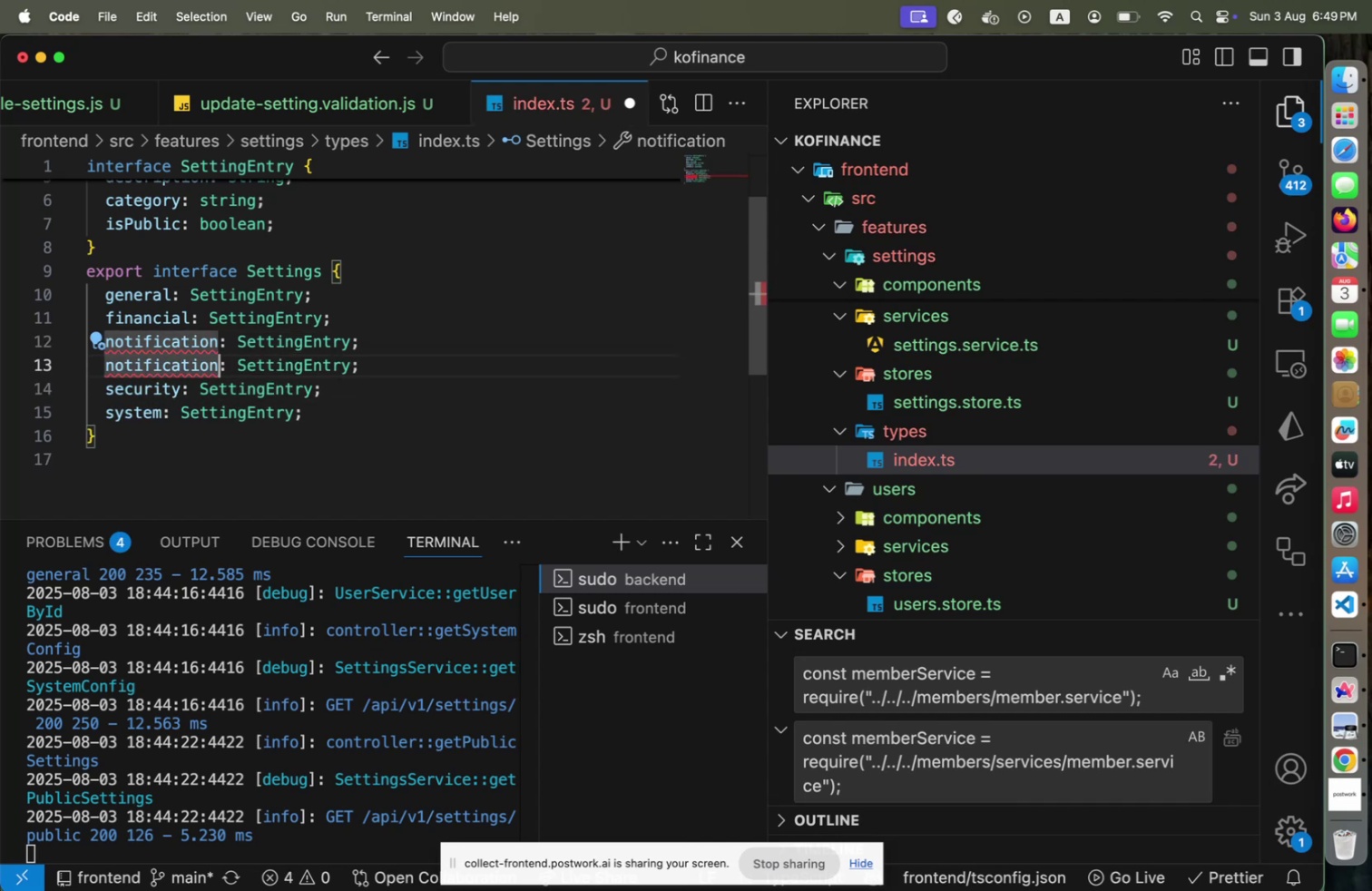 
key(Alt+OptionLeft)
 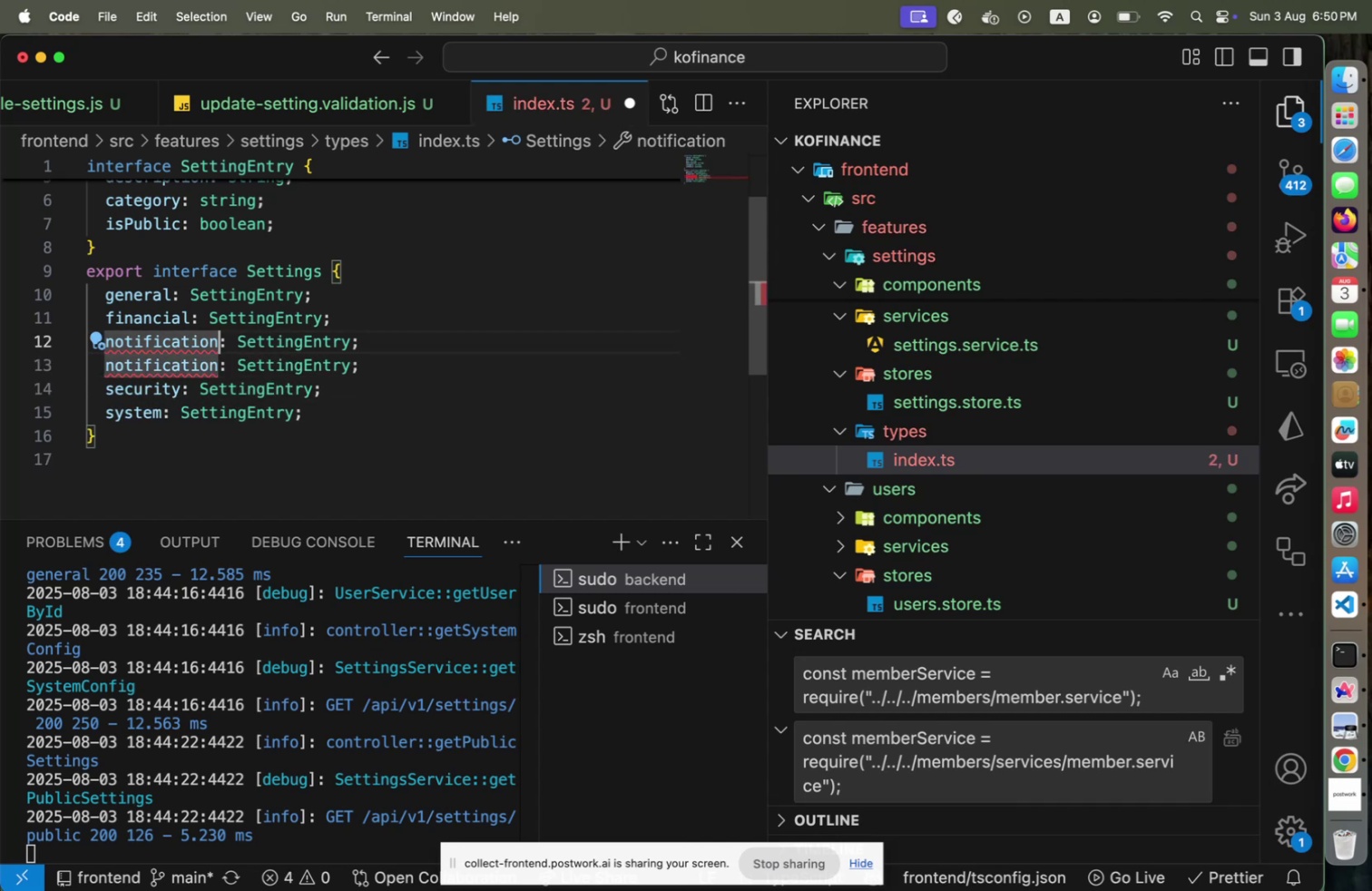 
key(ArrowUp)
 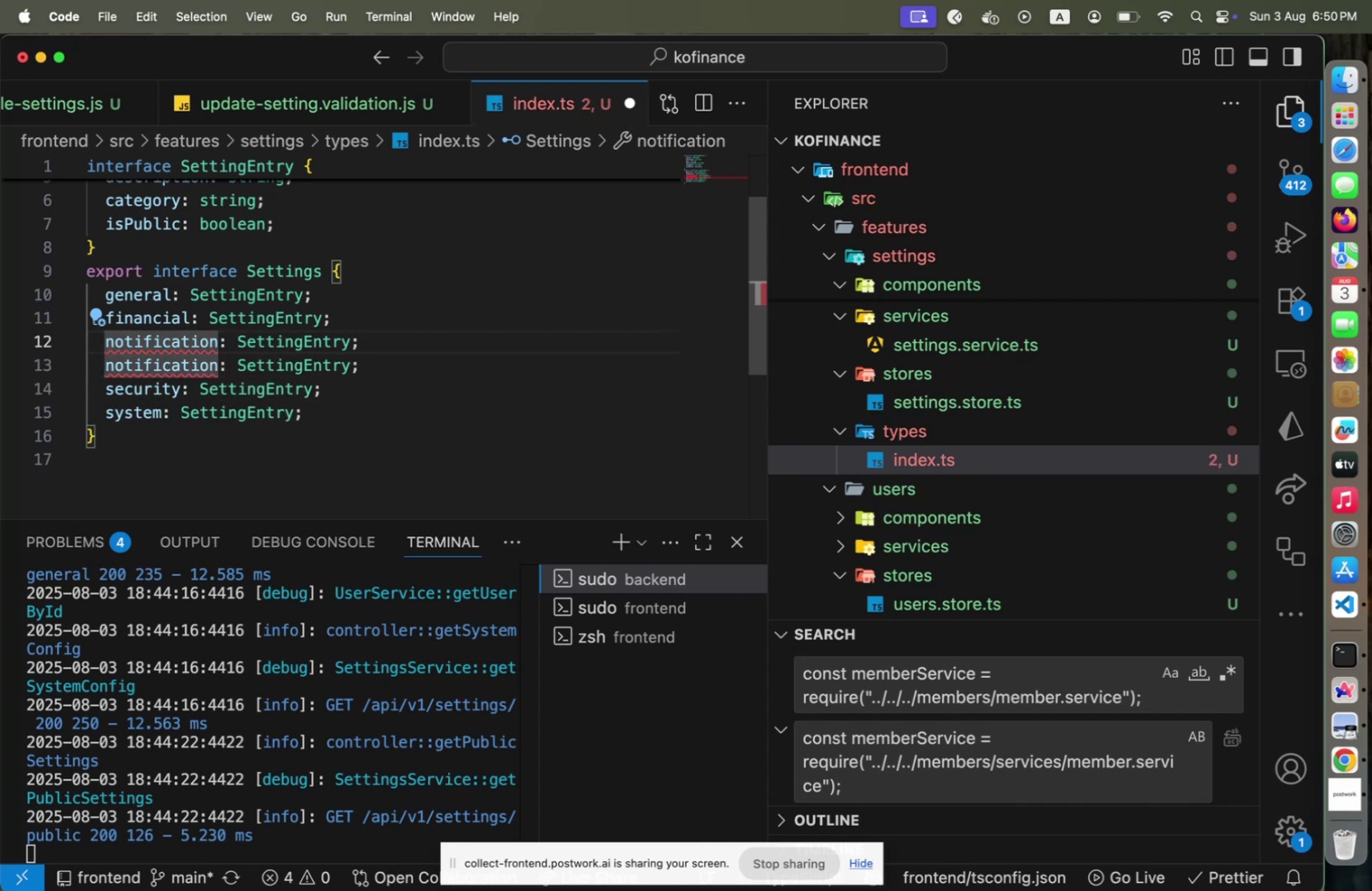 
type([Home]branching)
 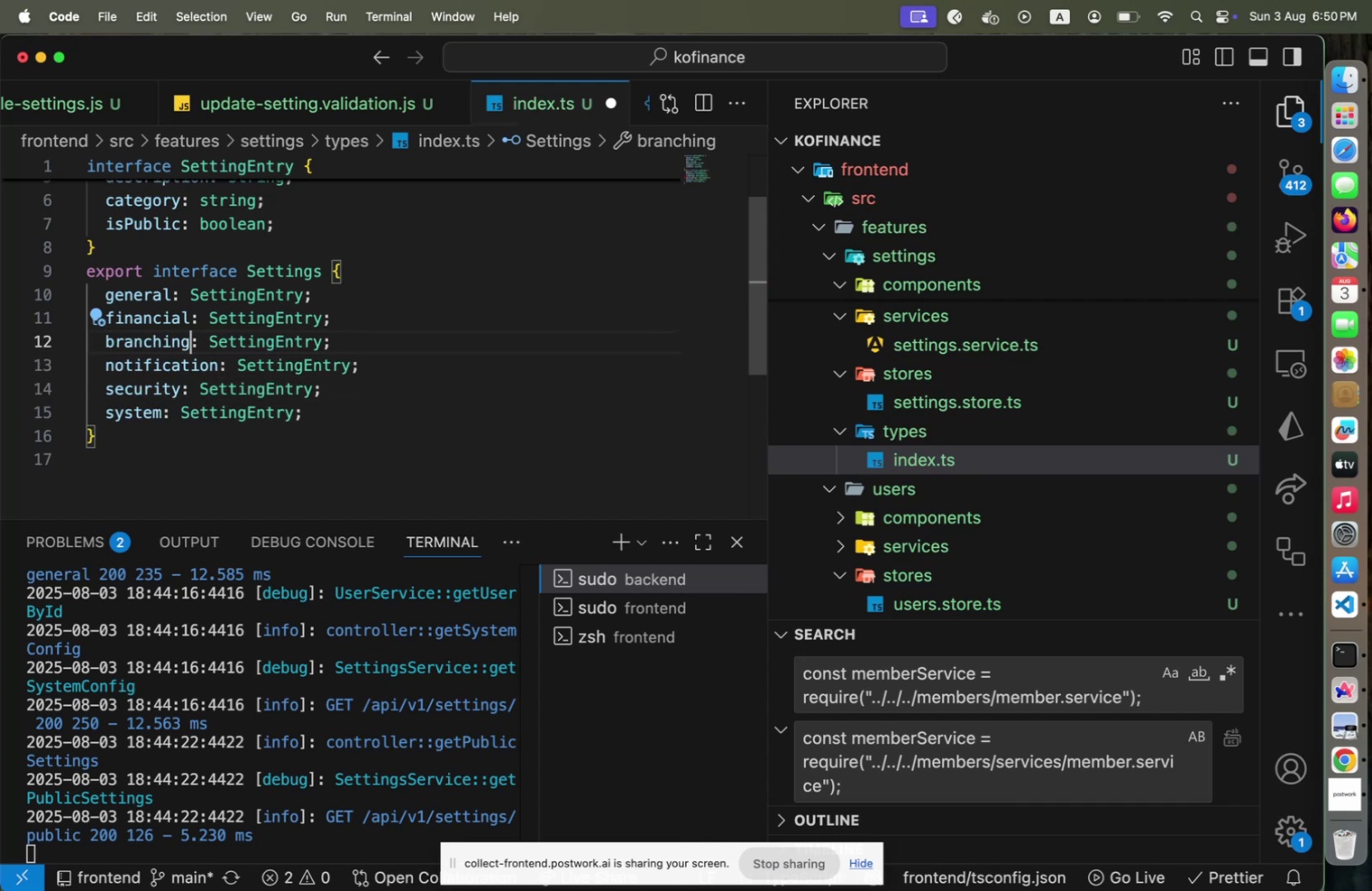 
key(ArrowLeft)
 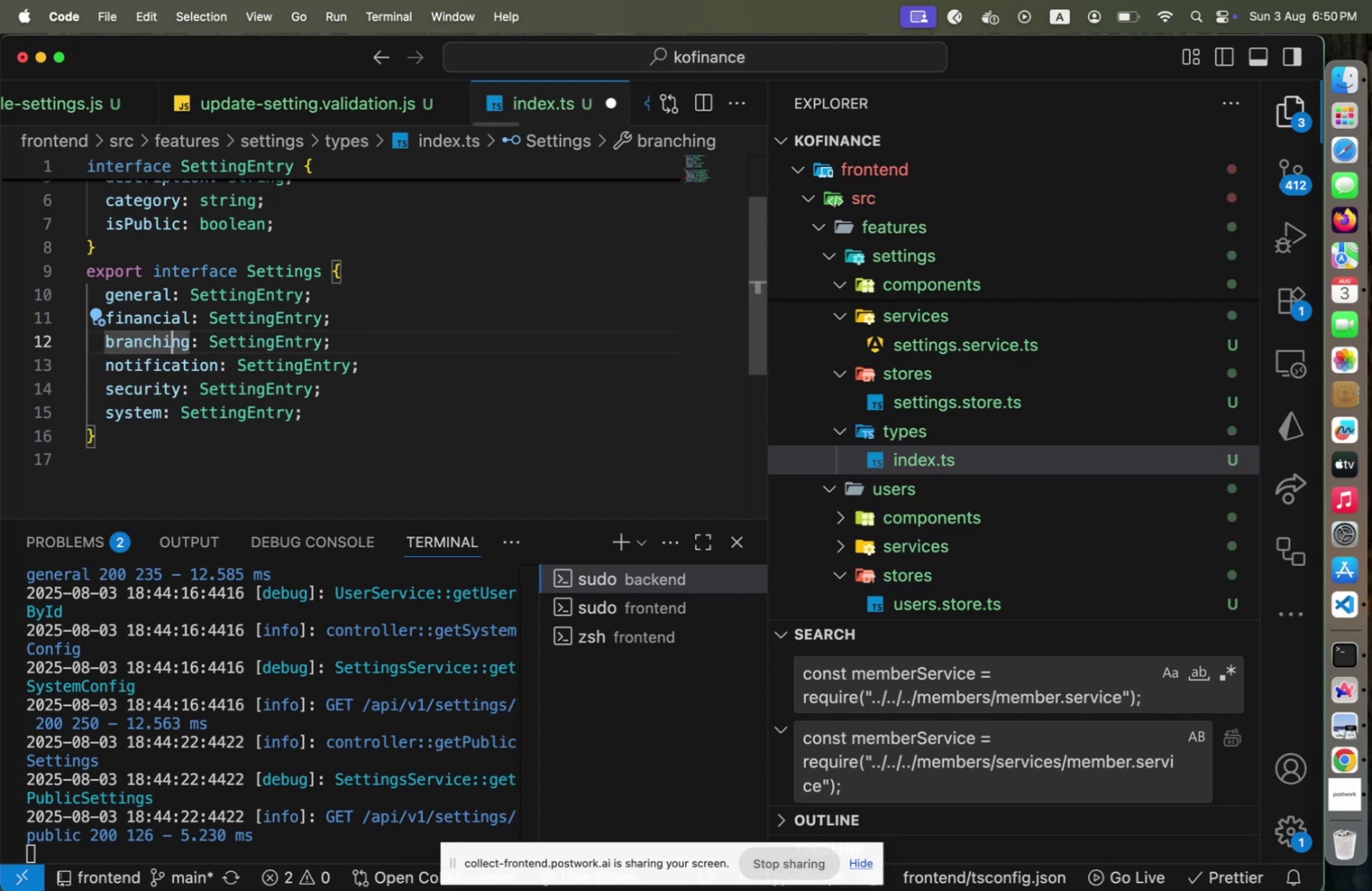 
key(ArrowLeft)
 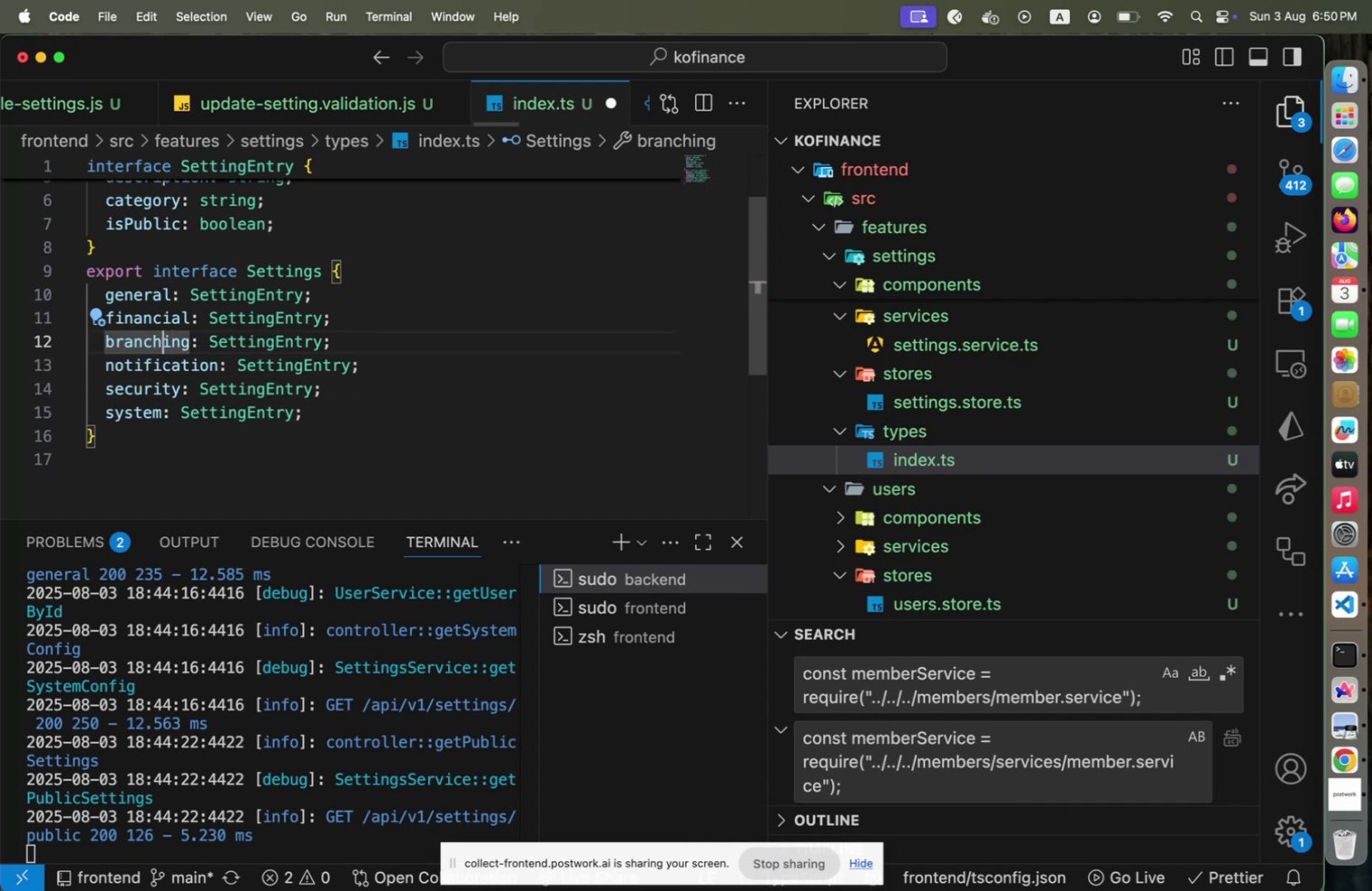 
key(ArrowLeft)
 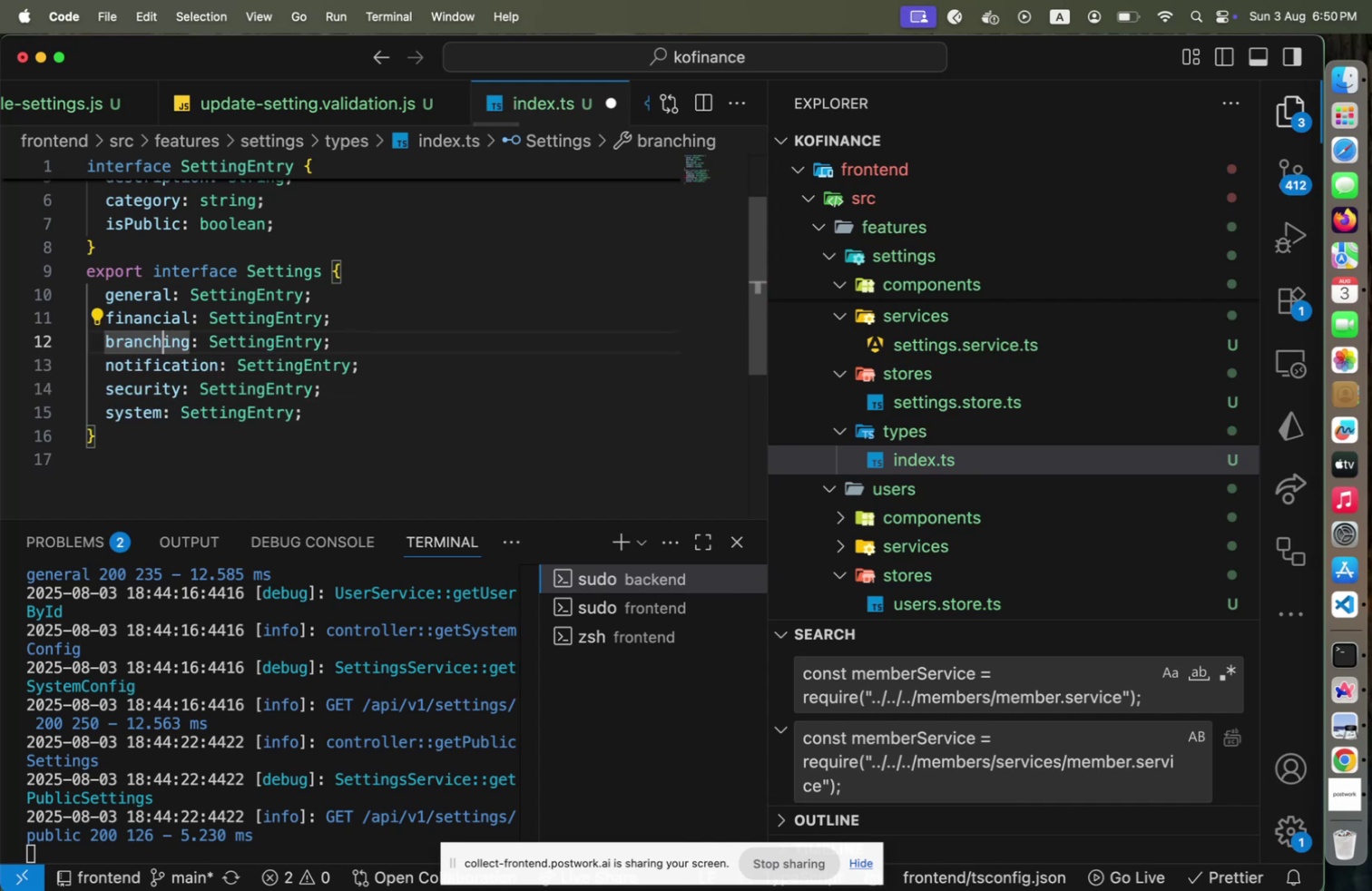 
key(Backspace)
 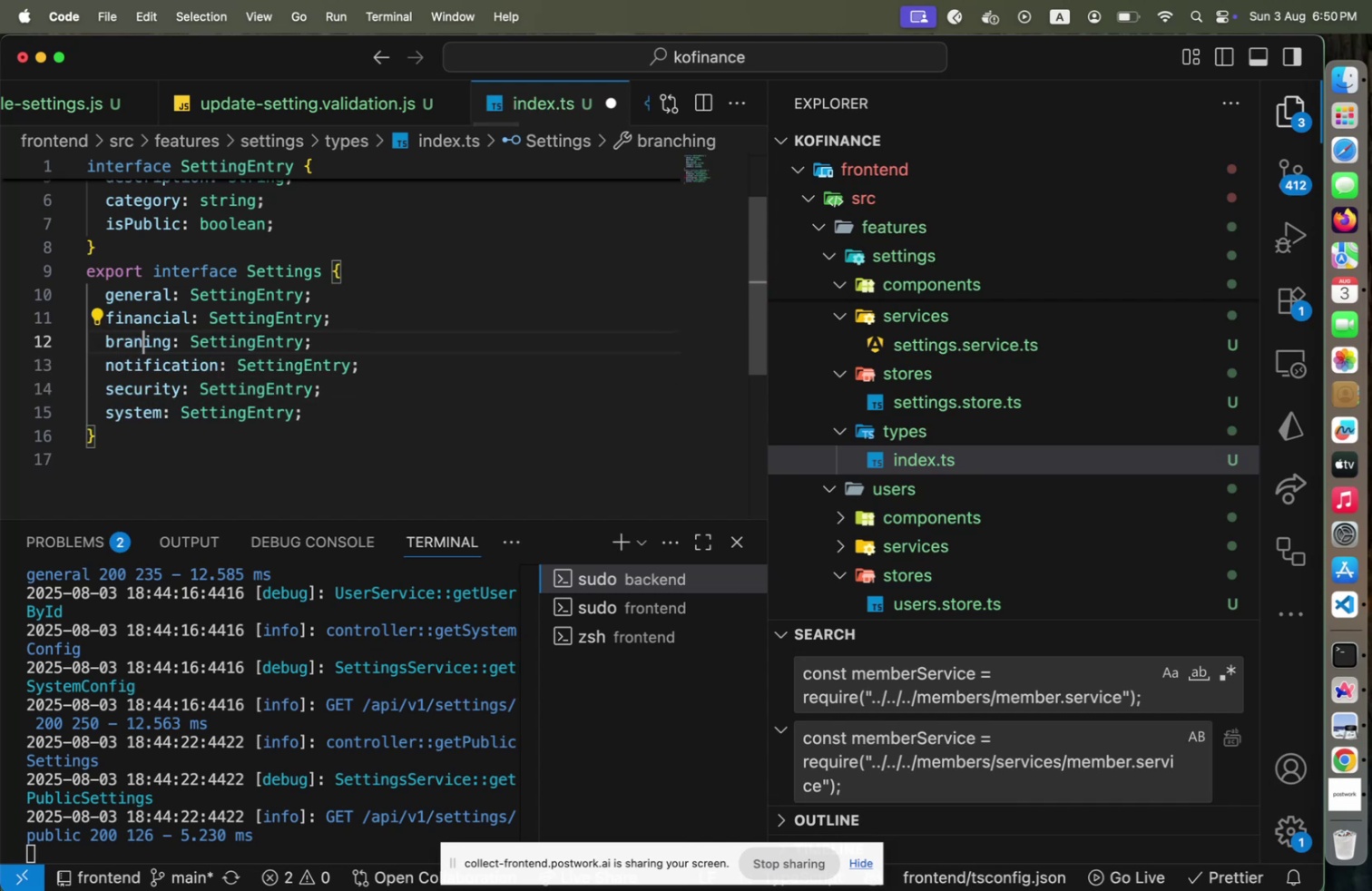 
key(Backspace)
 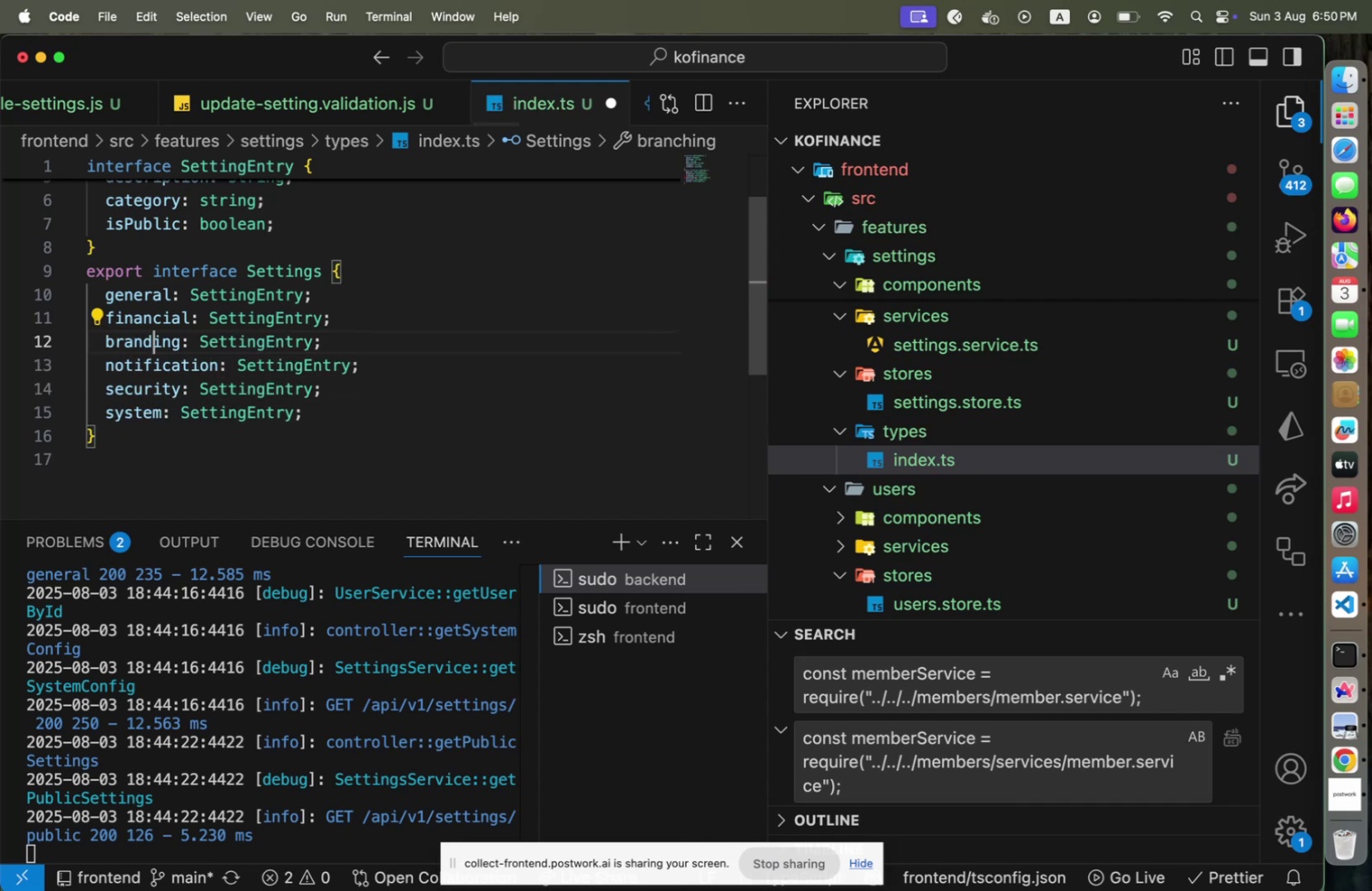 
key(D)
 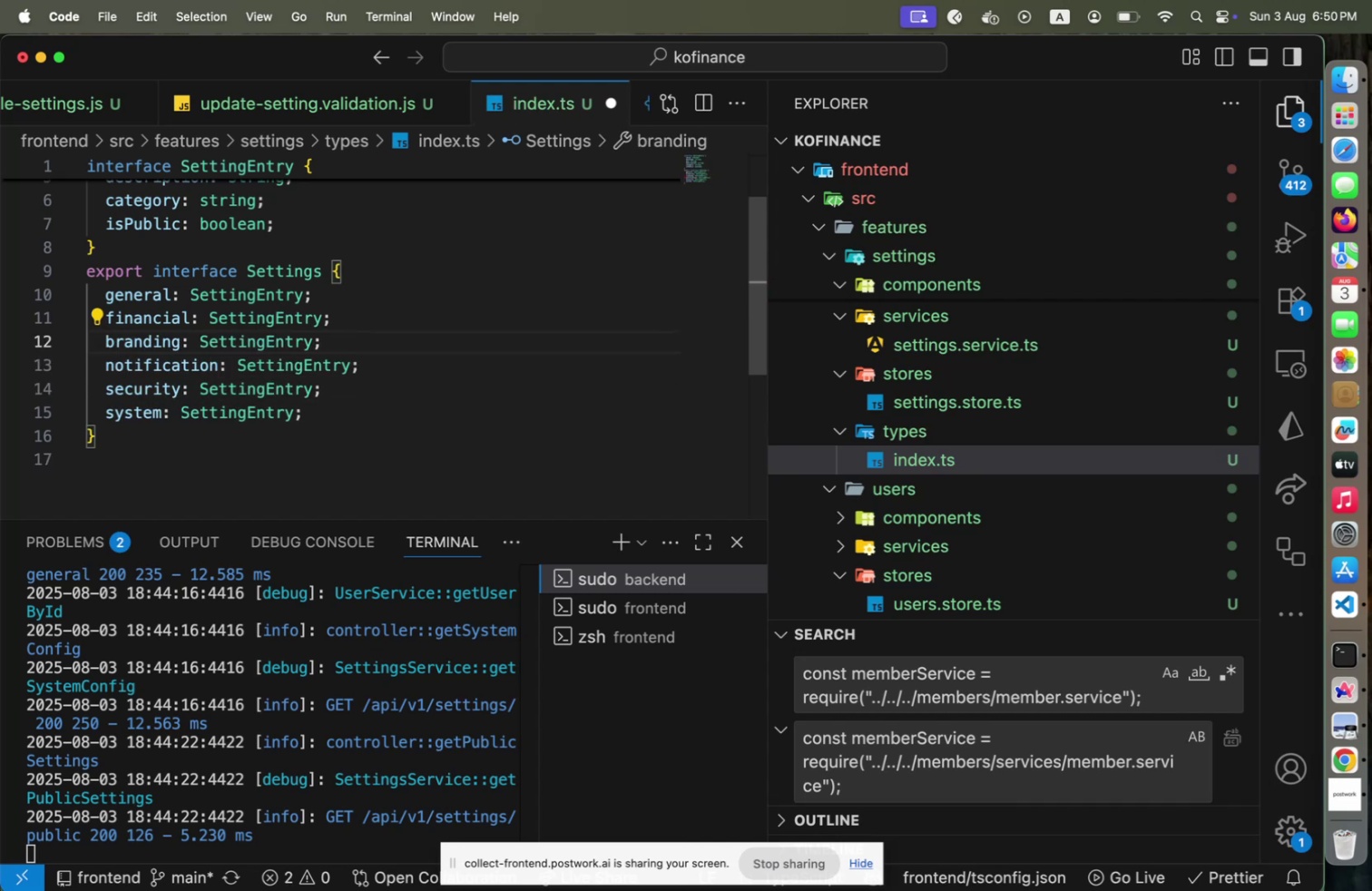 
key(End)
 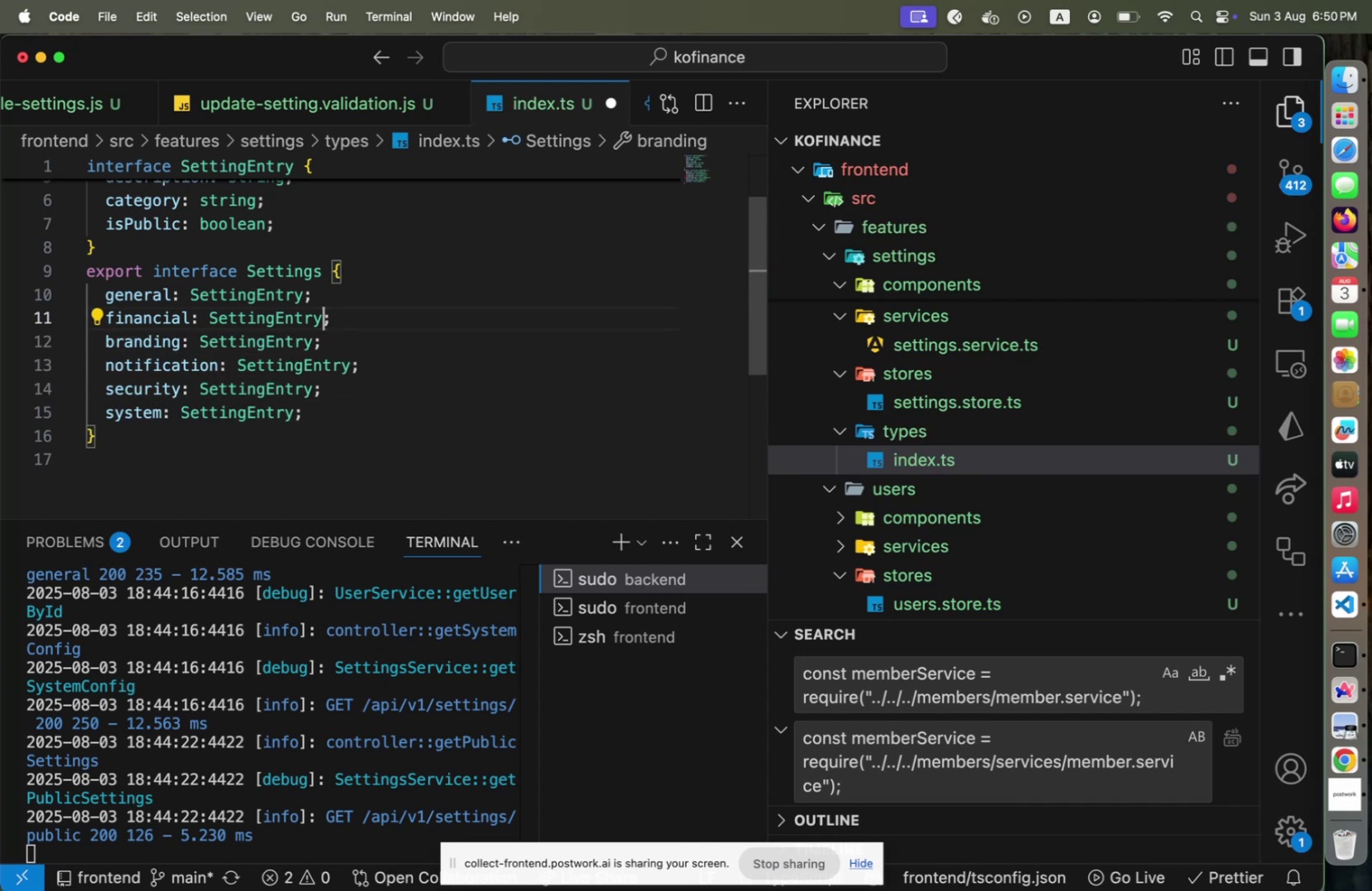 
key(ArrowUp)
 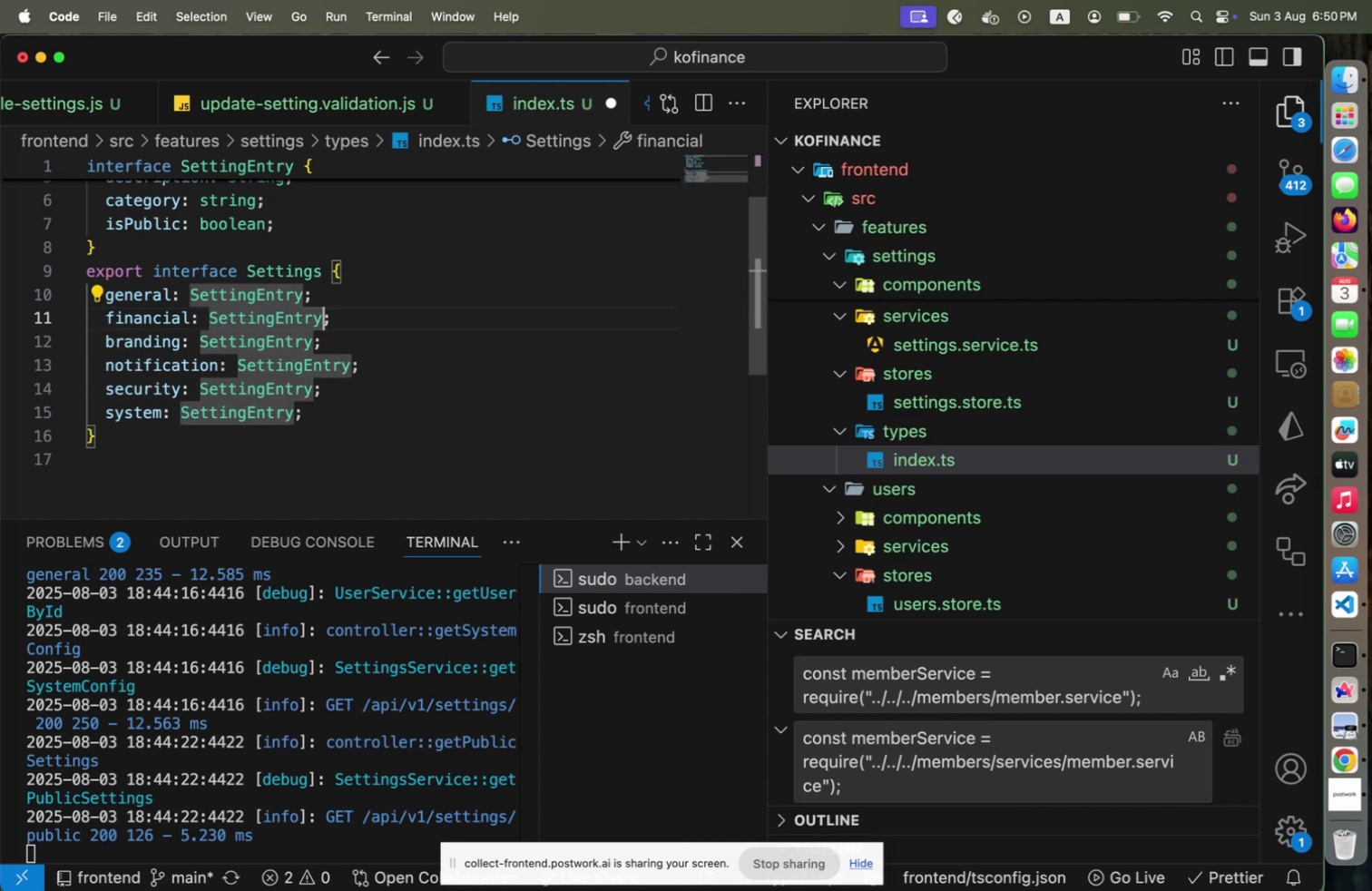 
key(Alt+Shift+F)
 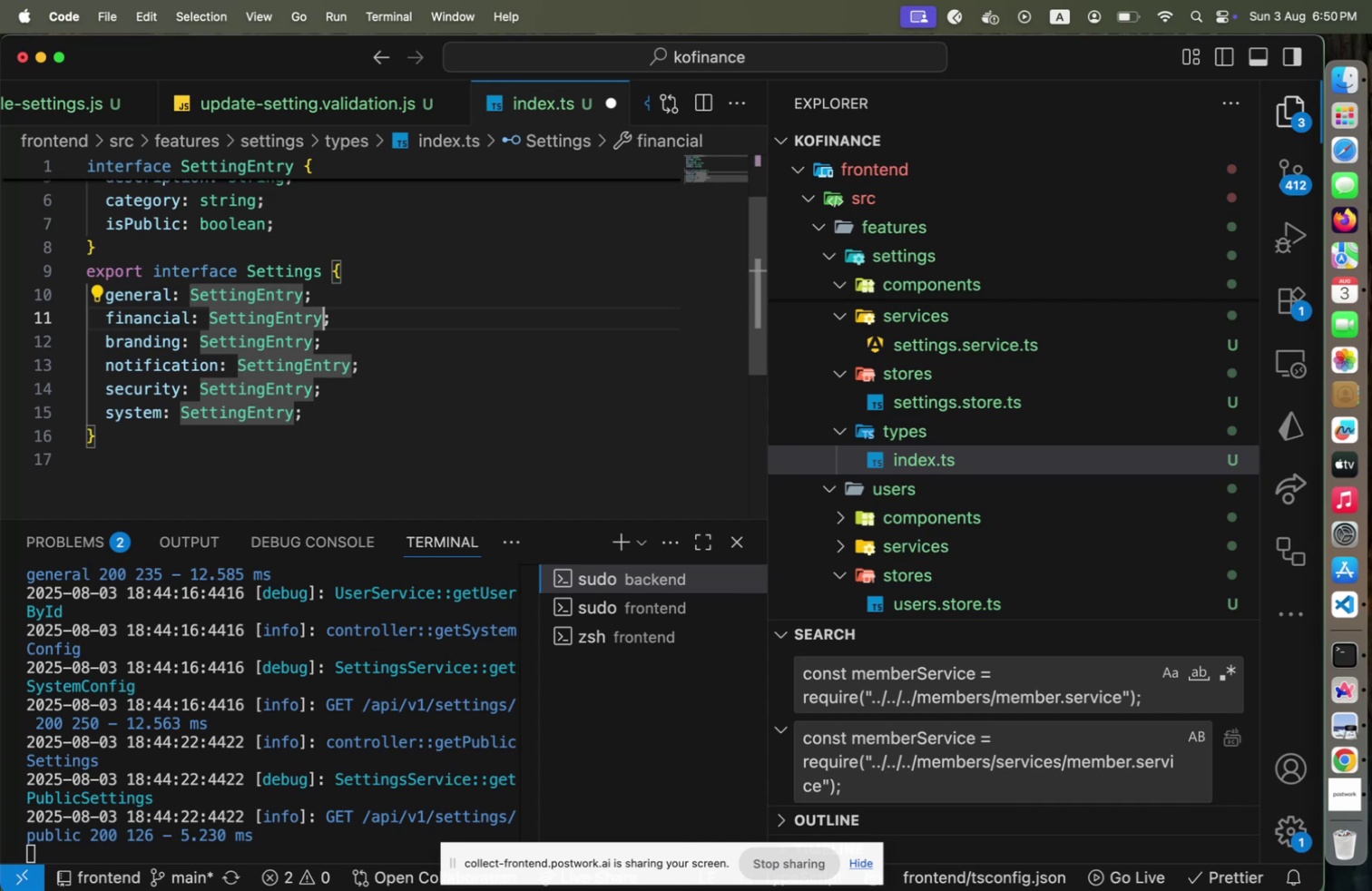 
key(Meta+CommandLeft)
 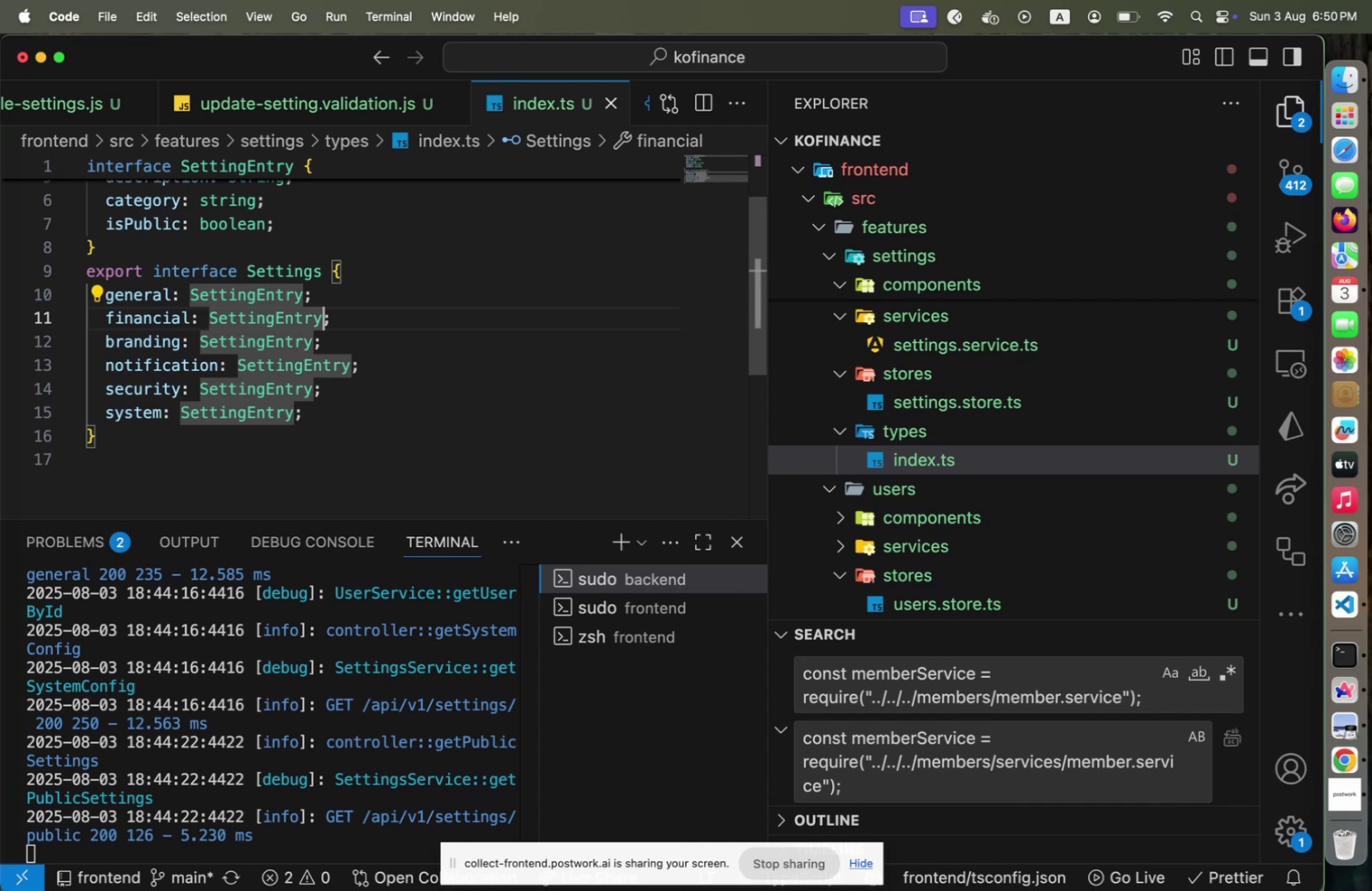 
key(Meta+S)
 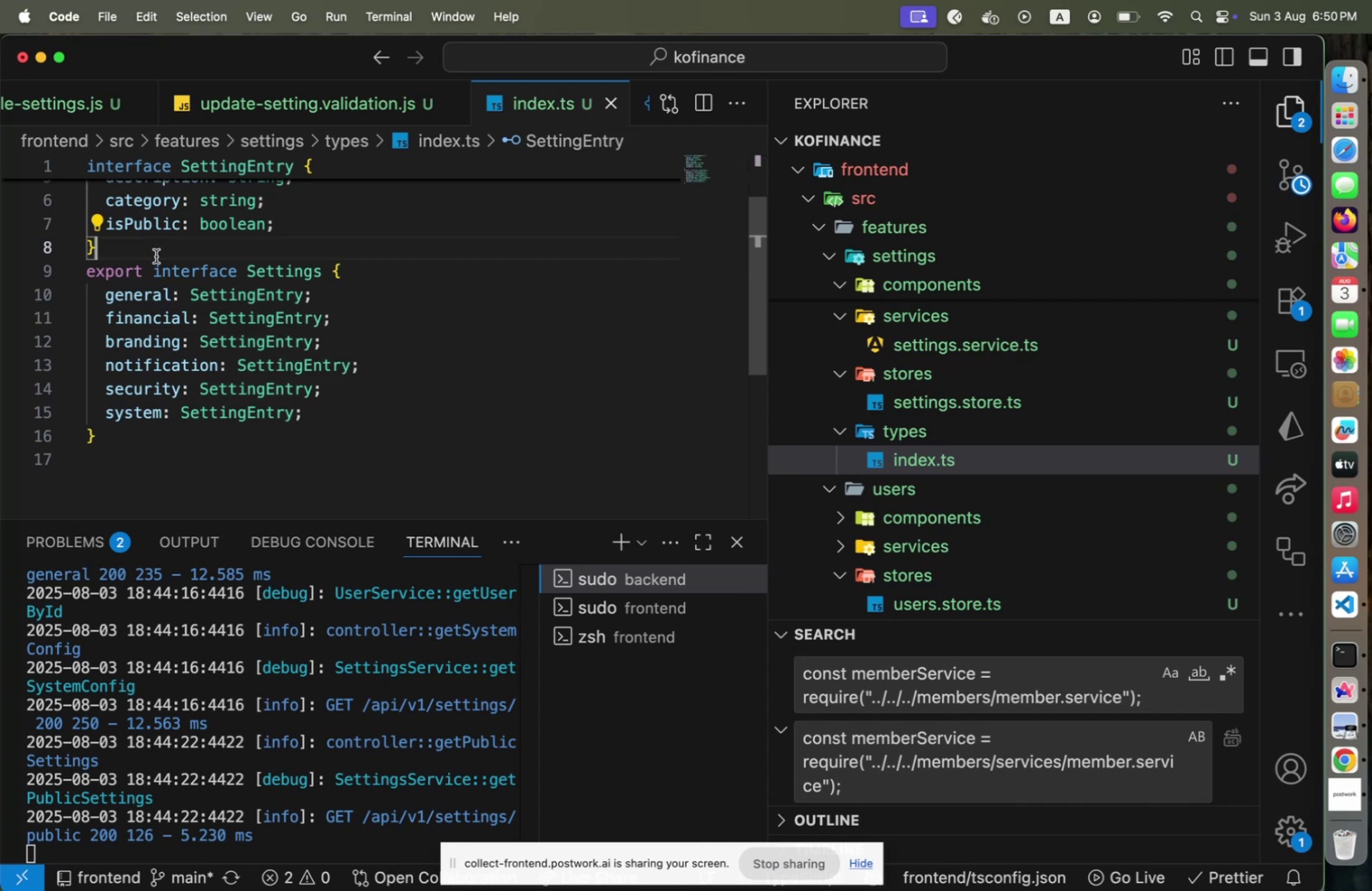 
key(Enter)
 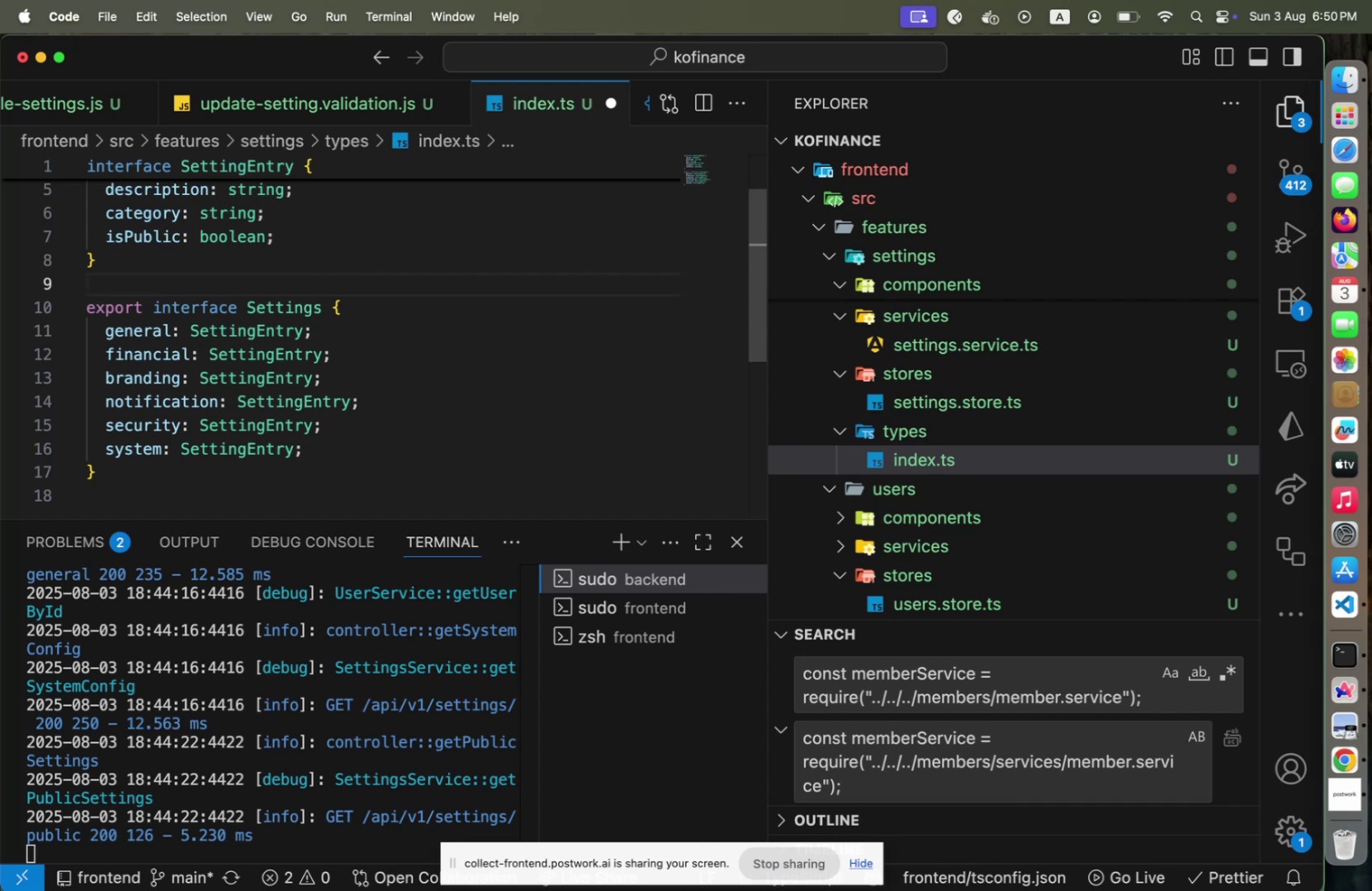 
wait(13.6)
 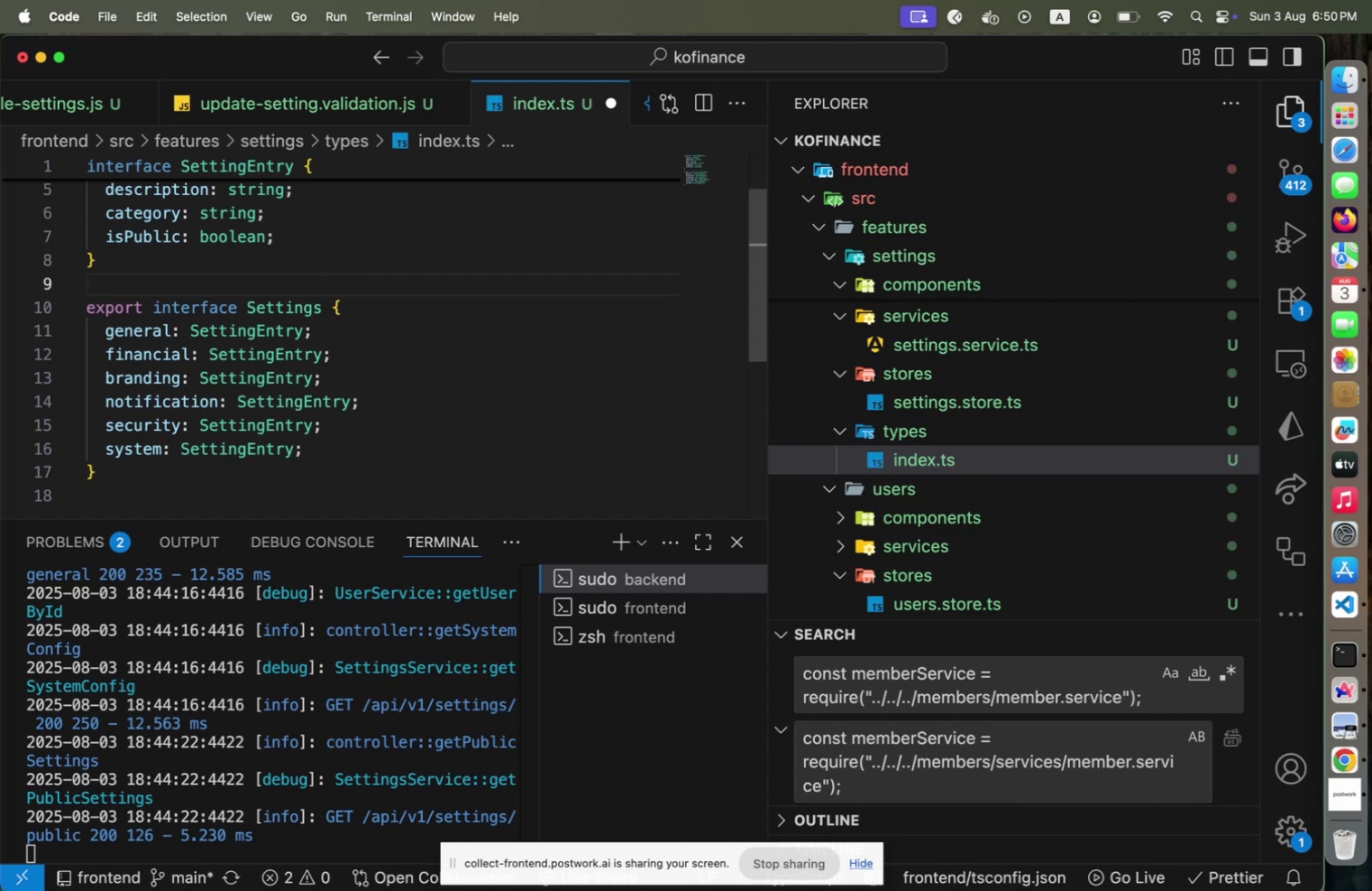 
left_click([191, 334])
 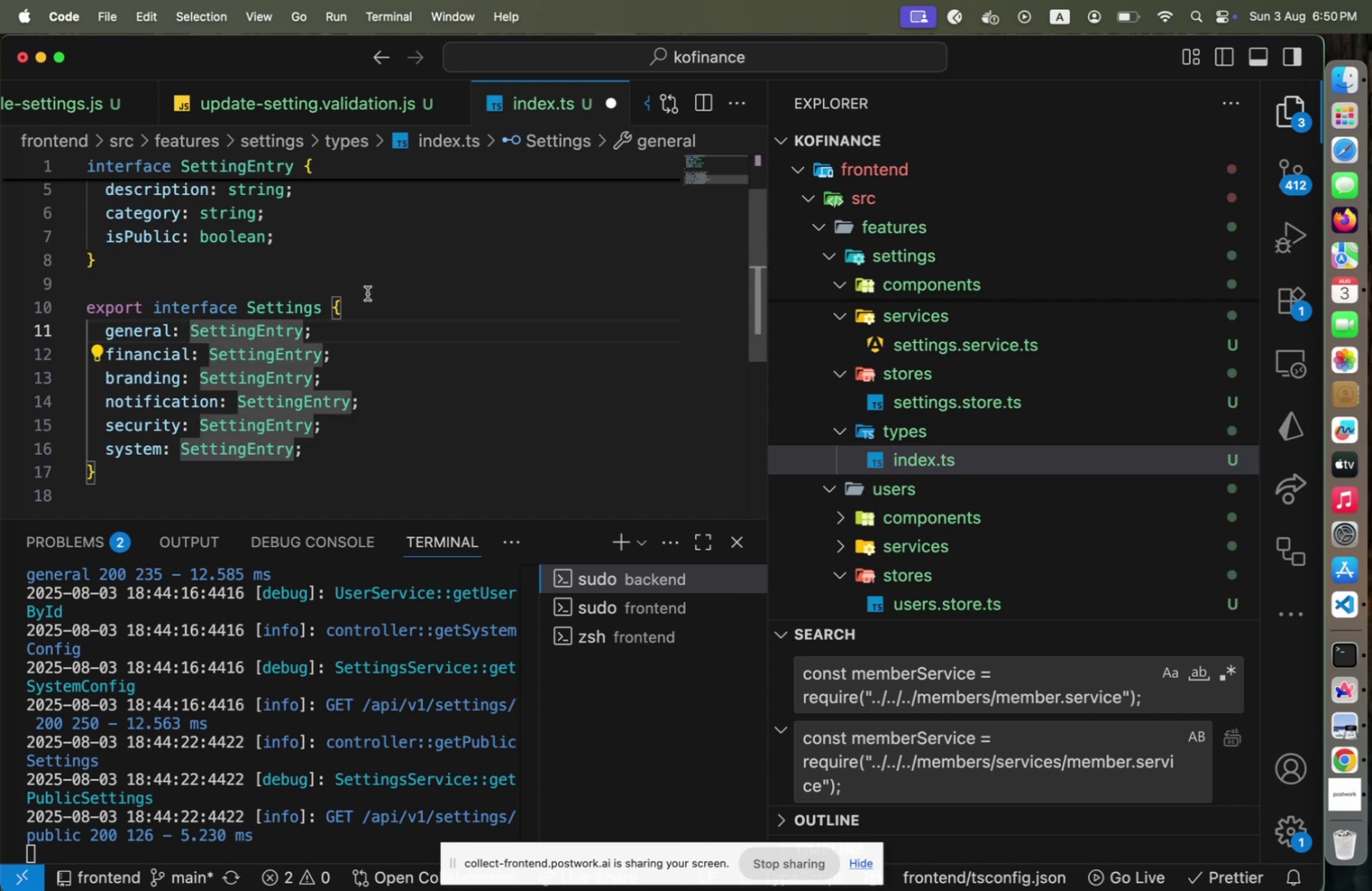 
scroll: coordinate [375, 300], scroll_direction: up, amount: 3.0
 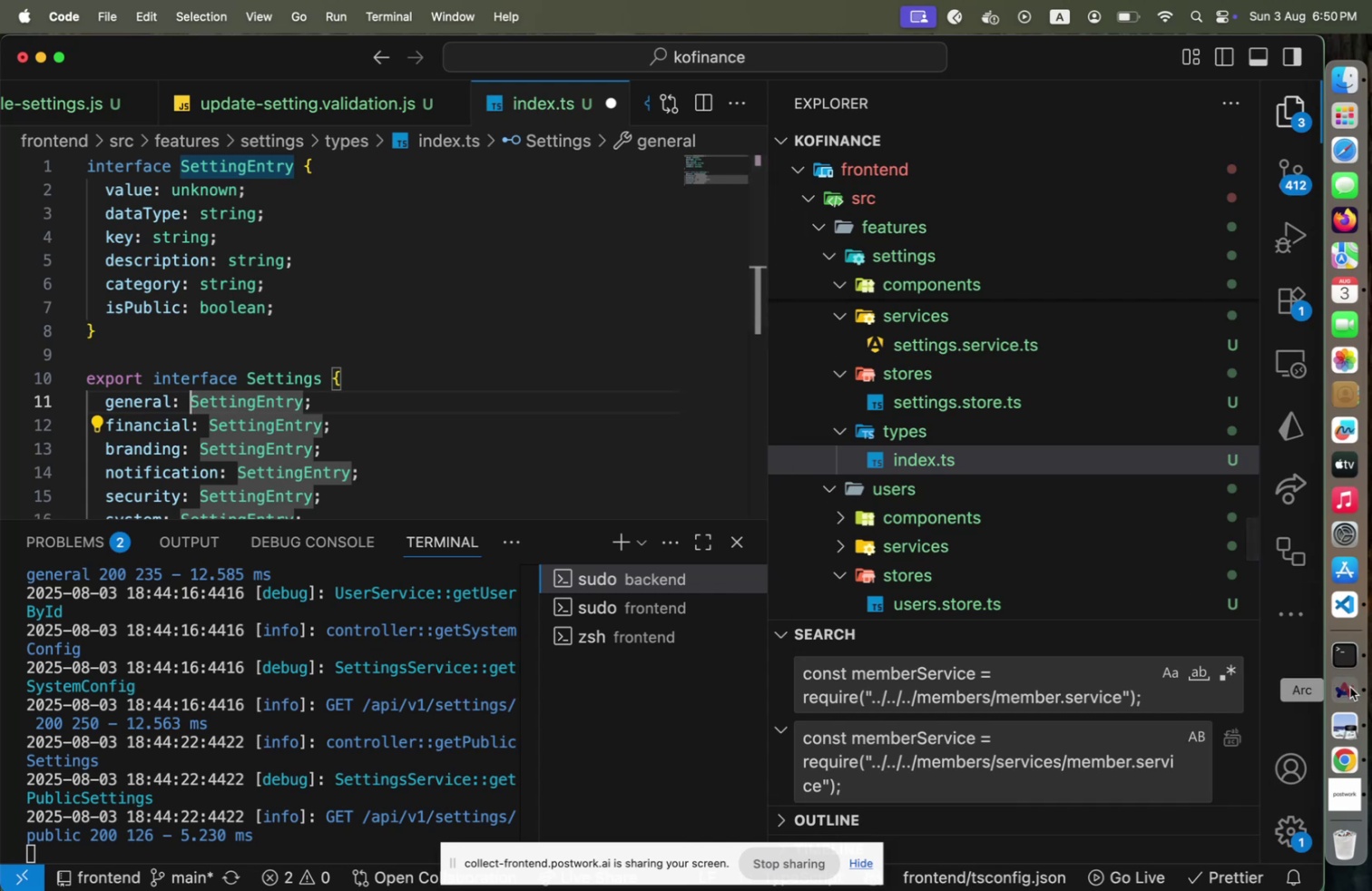 
wait(9.01)
 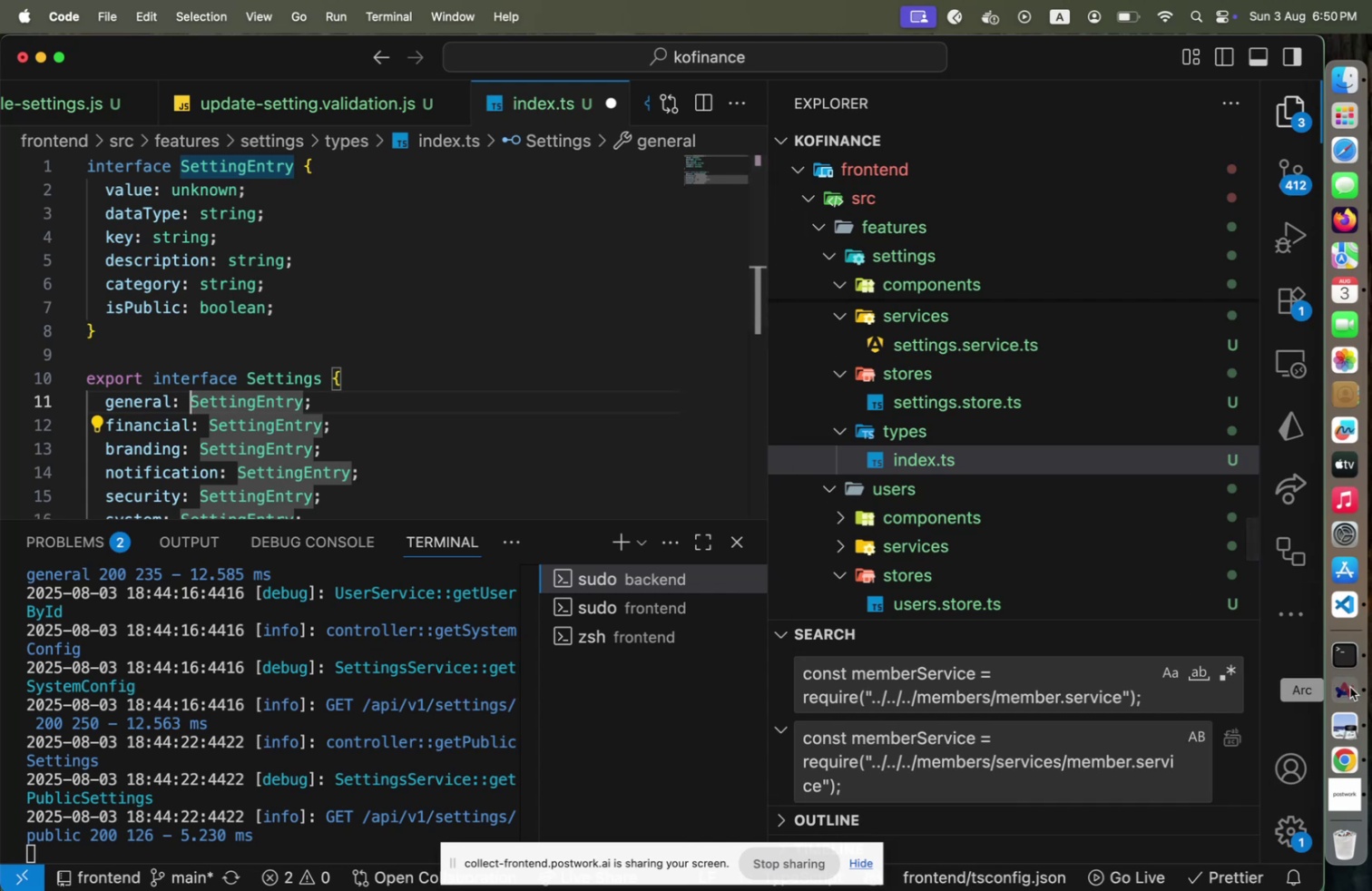 
left_click([451, 760])
 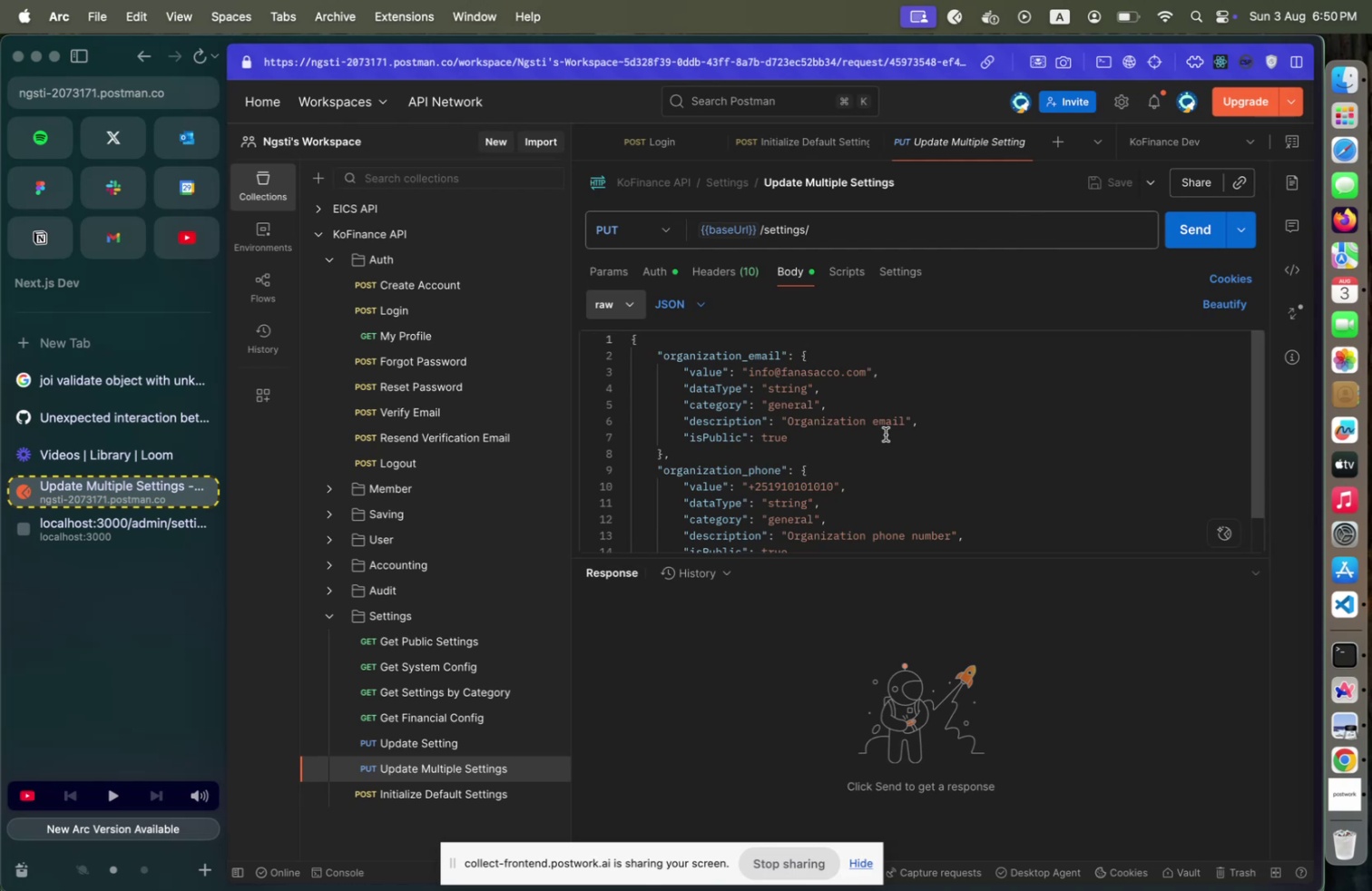 
wait(16.04)
 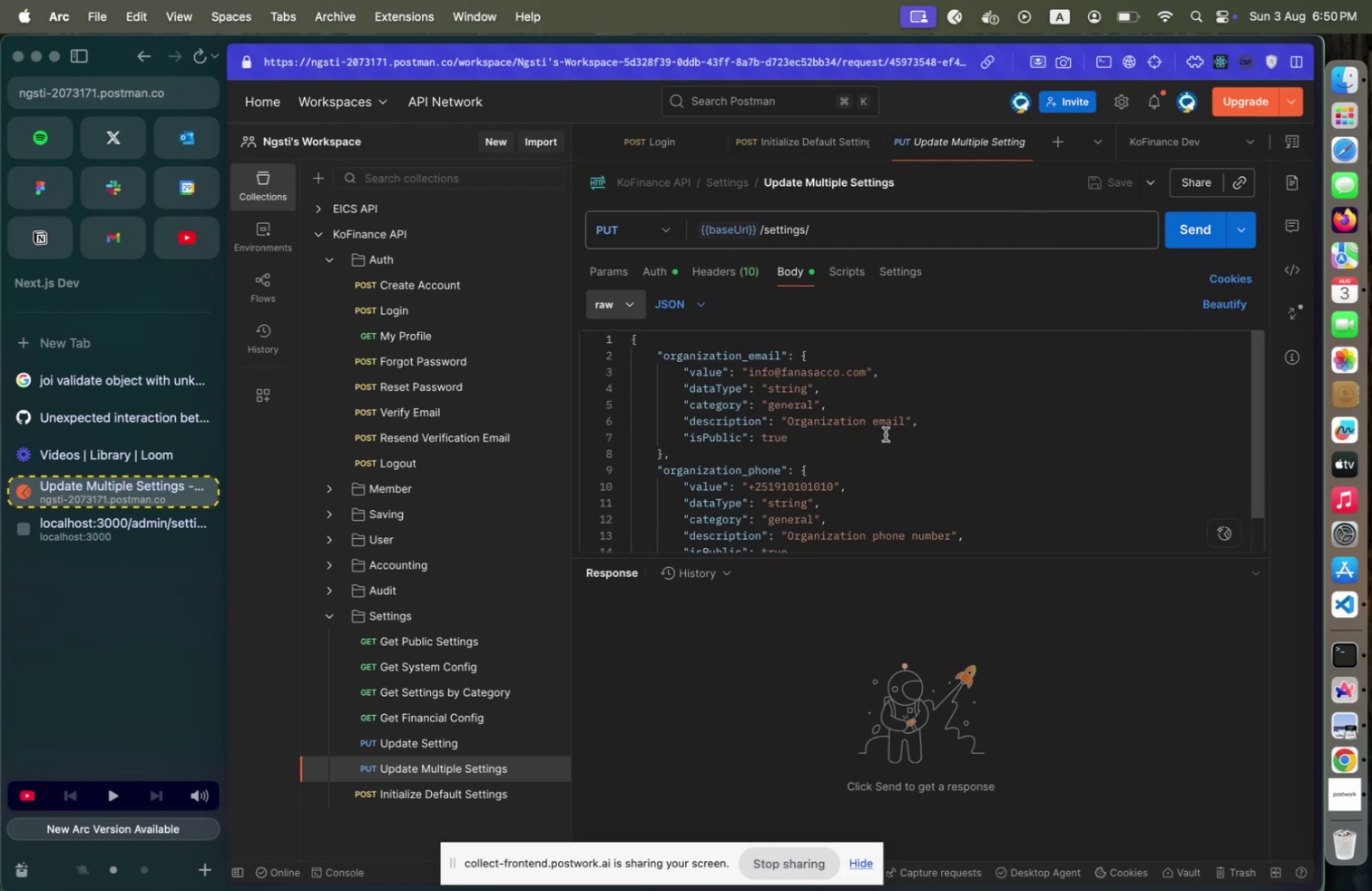 
key(Meta+CommandLeft)
 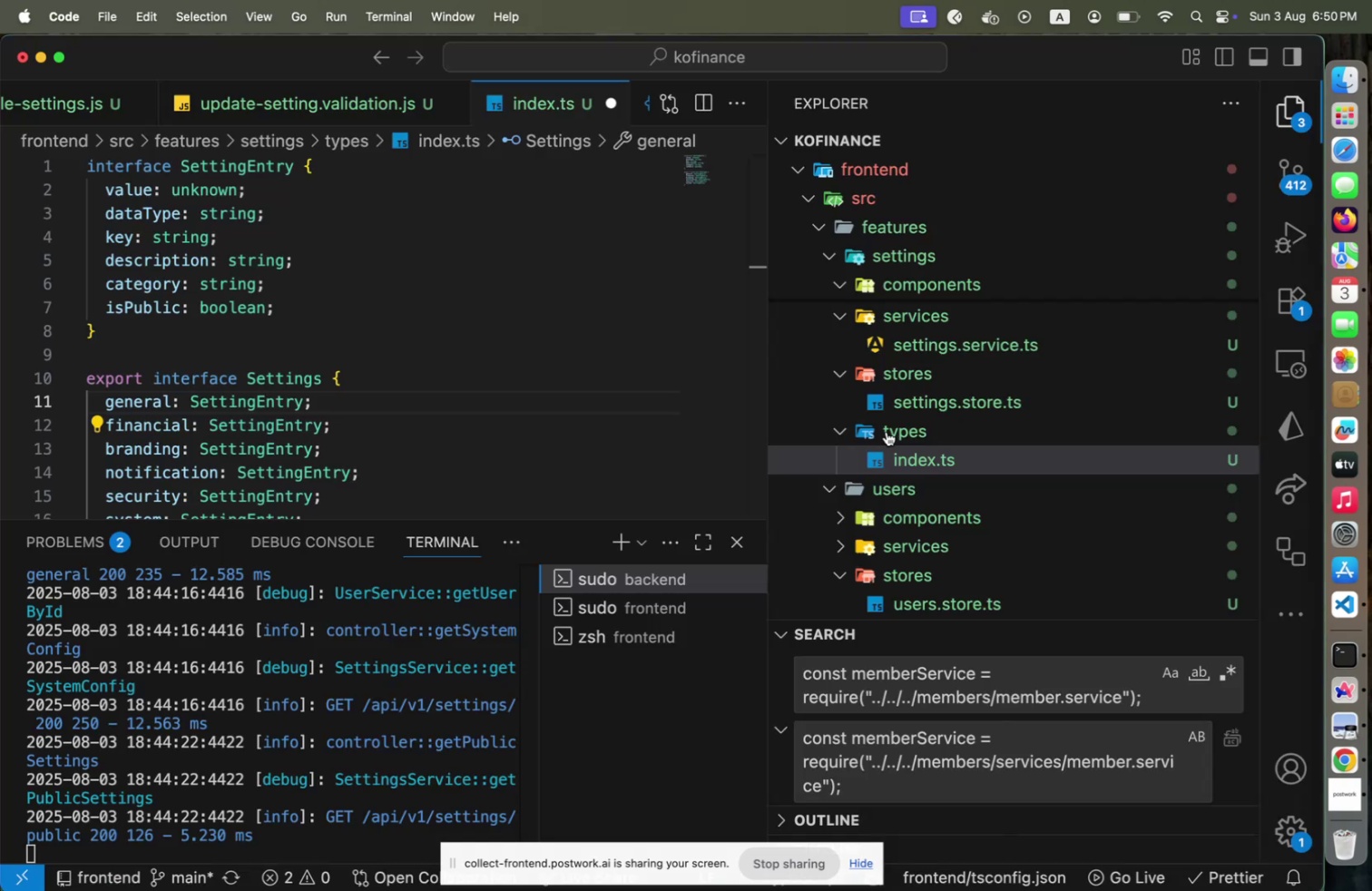 
key(Meta+Tab)
 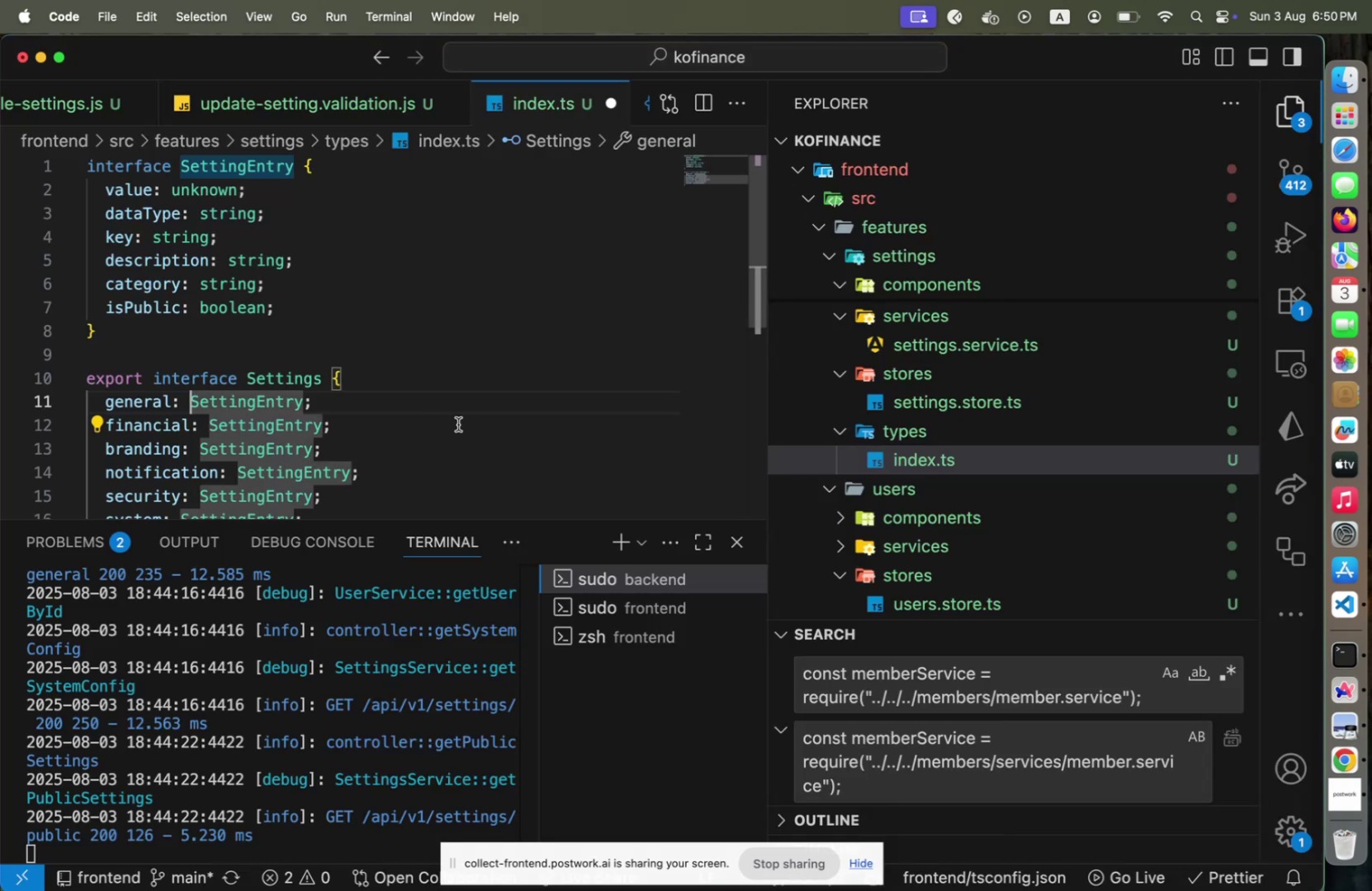 
type(Record<string,[End])
 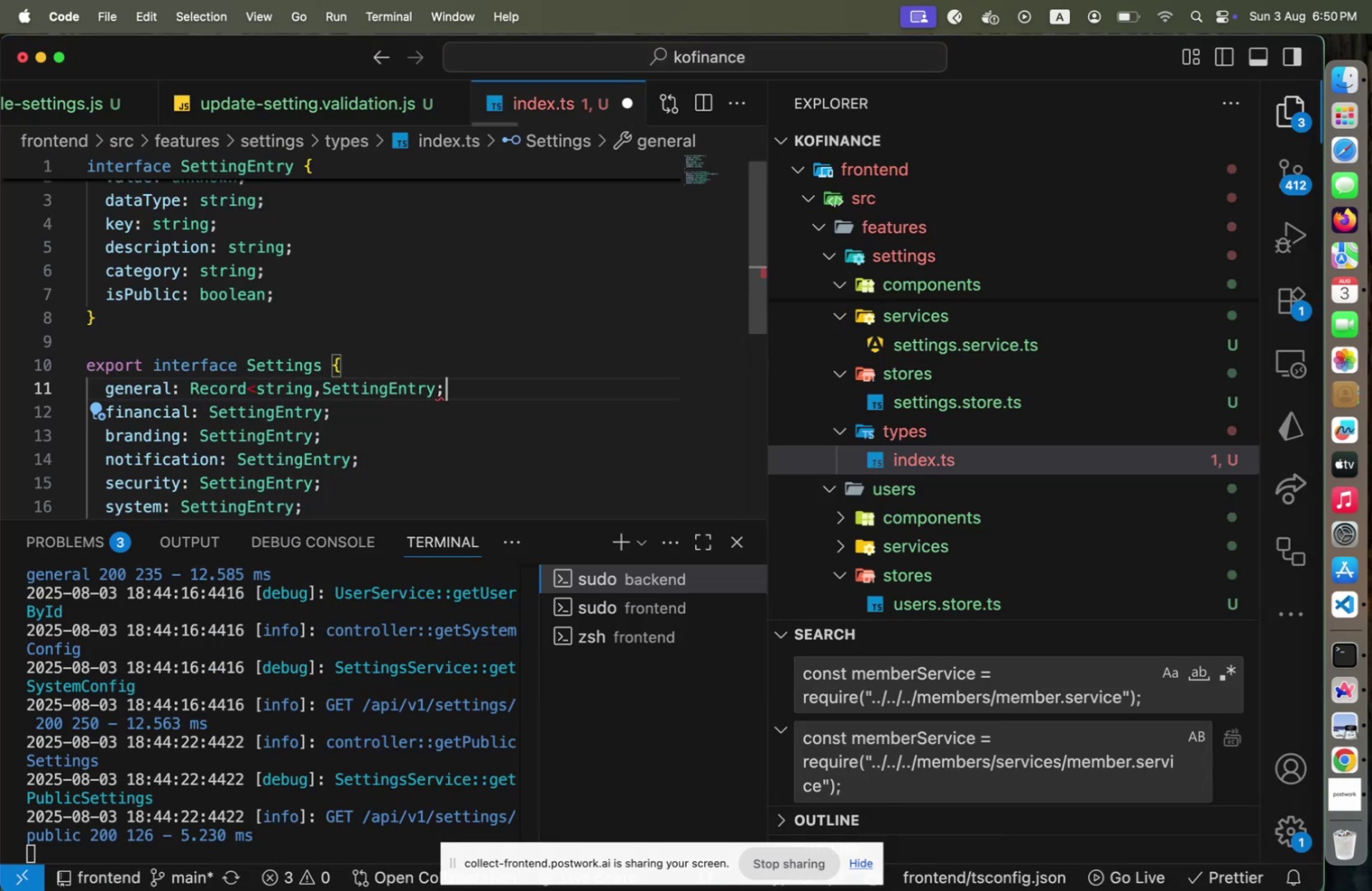 
key(ArrowLeft)
 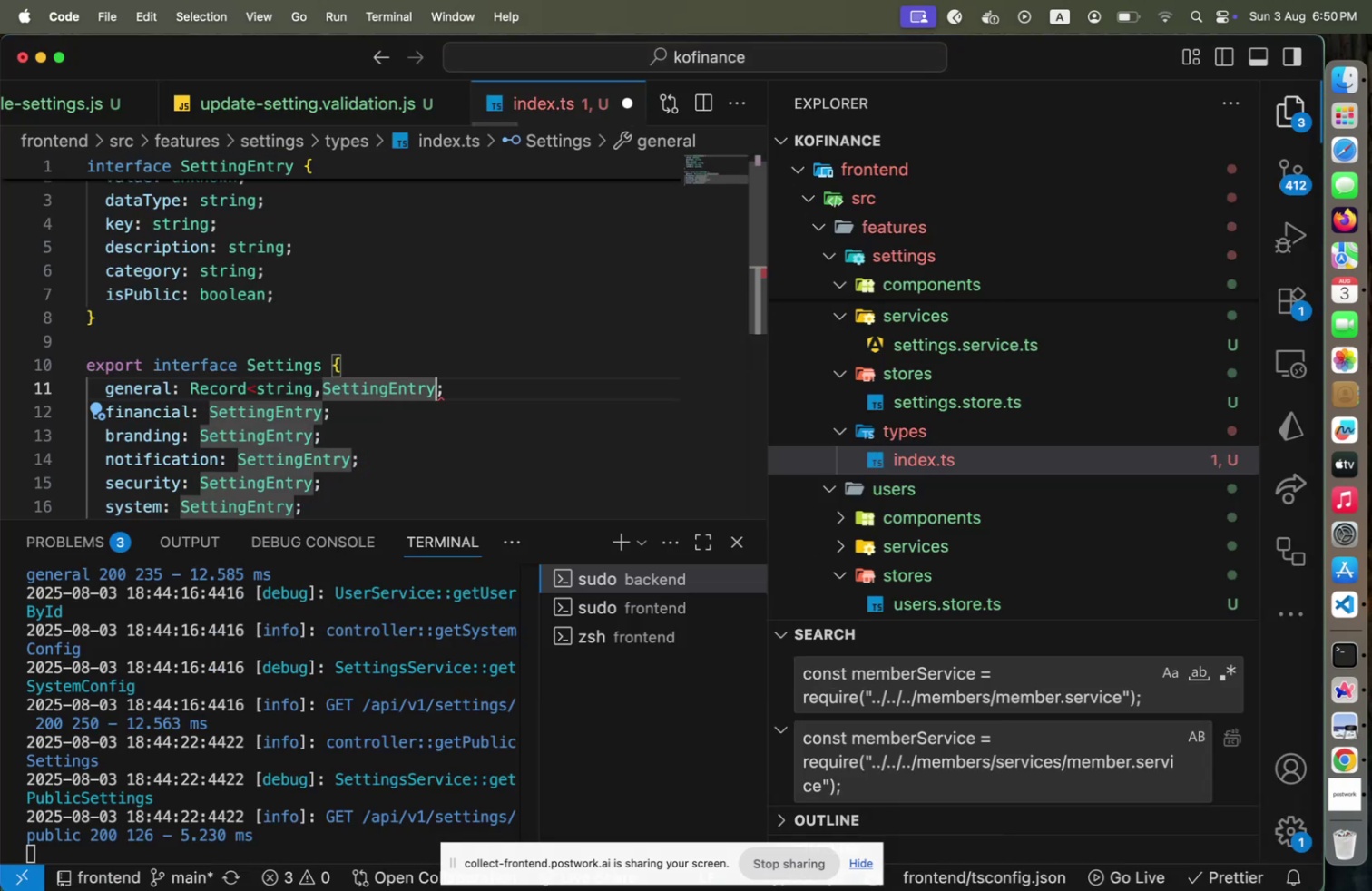 
key(Shift+Period)
 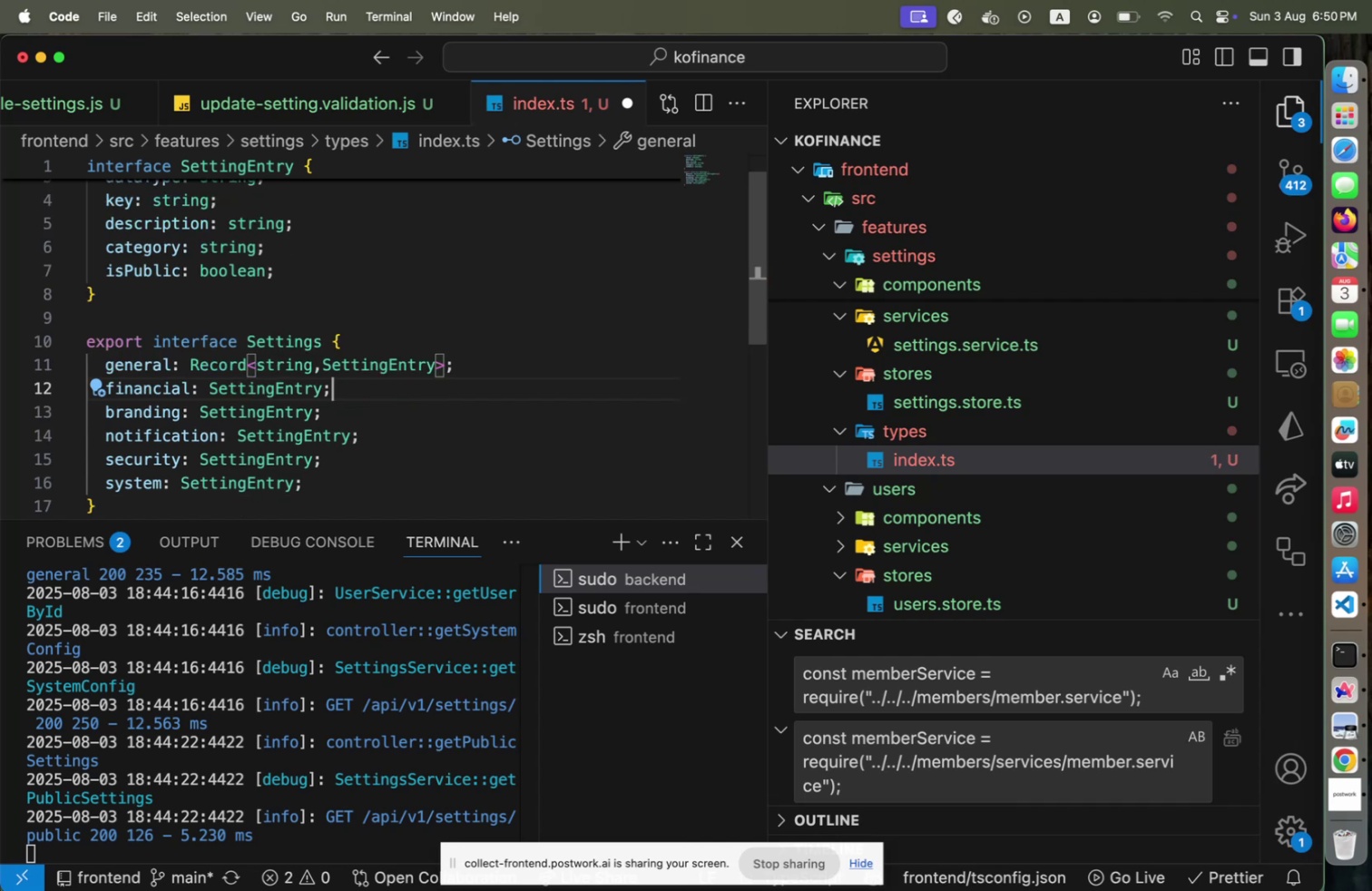 
key(ArrowDown)
 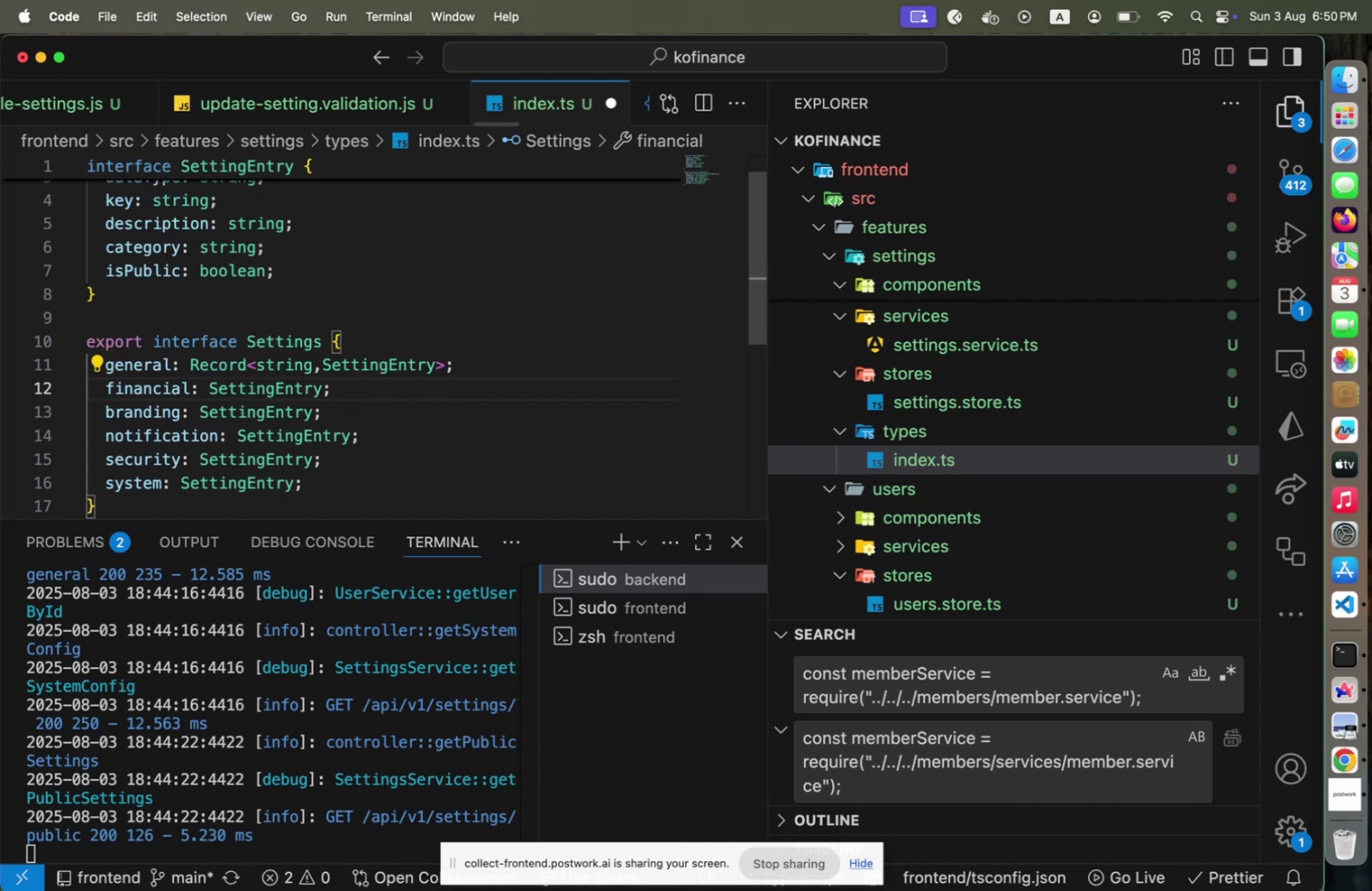 
hold_key(key=ArrowLeft, duration=1.45)
 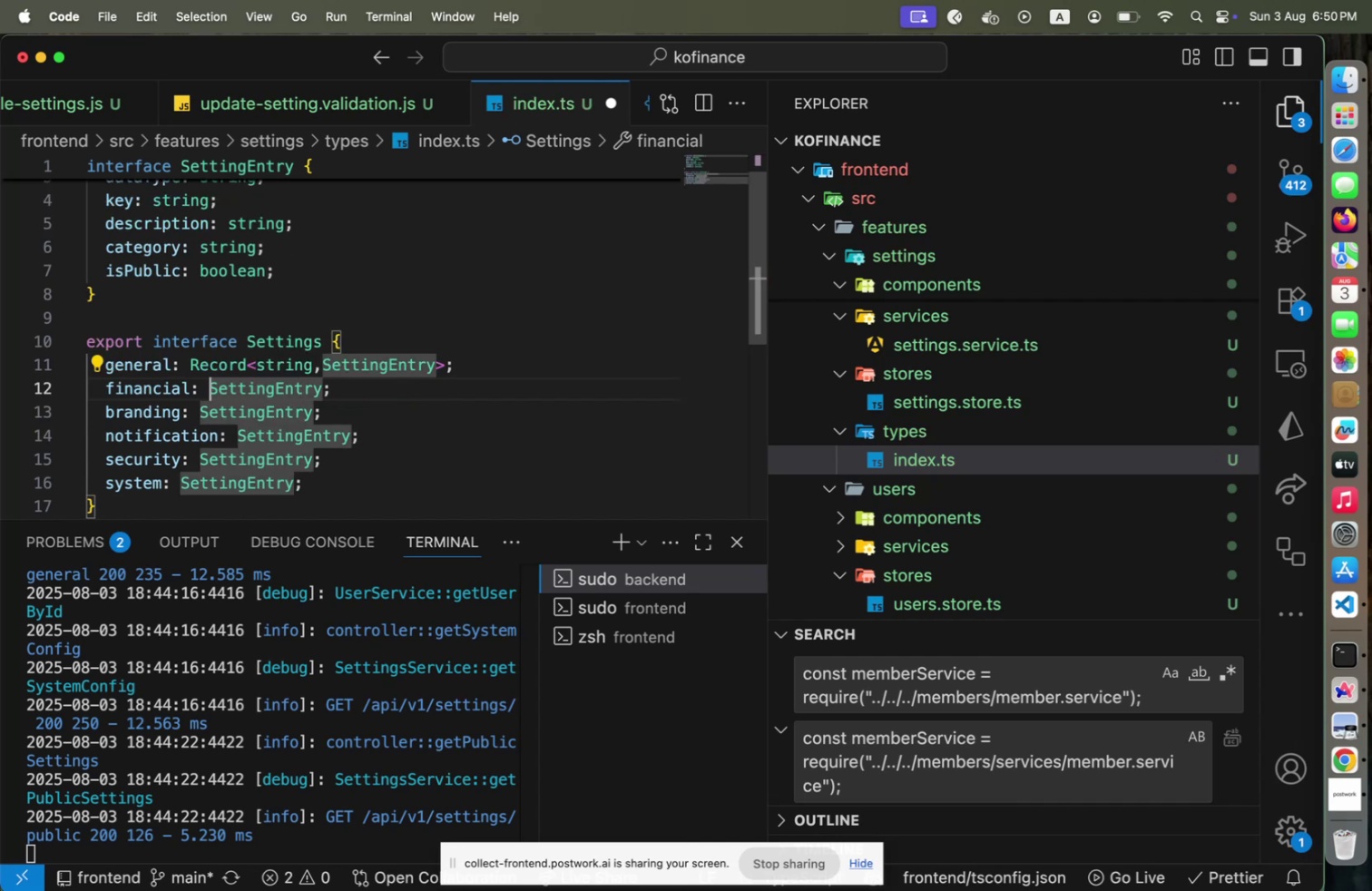 
type(Record<string, [End])
 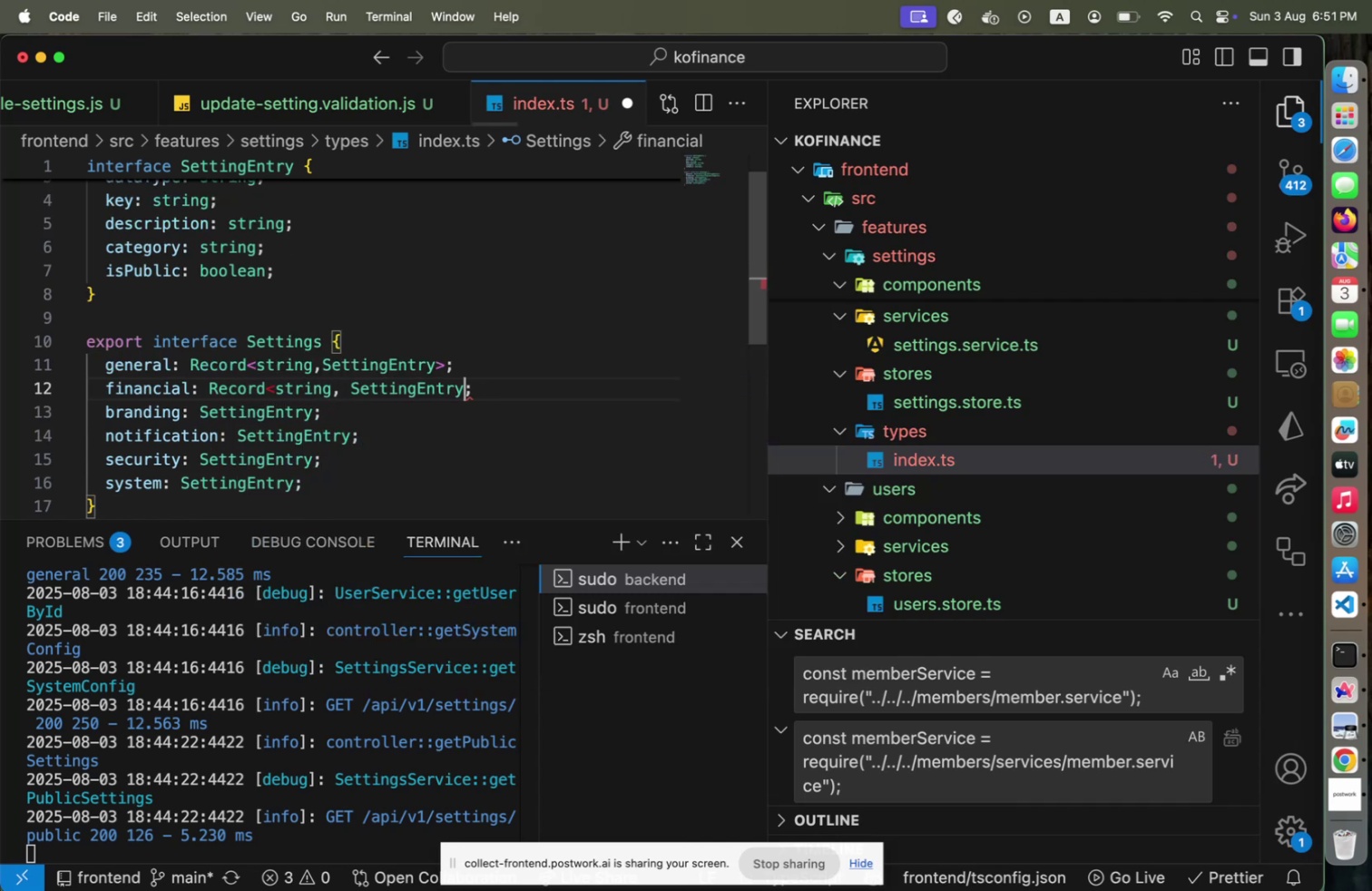 
key(ArrowLeft)
 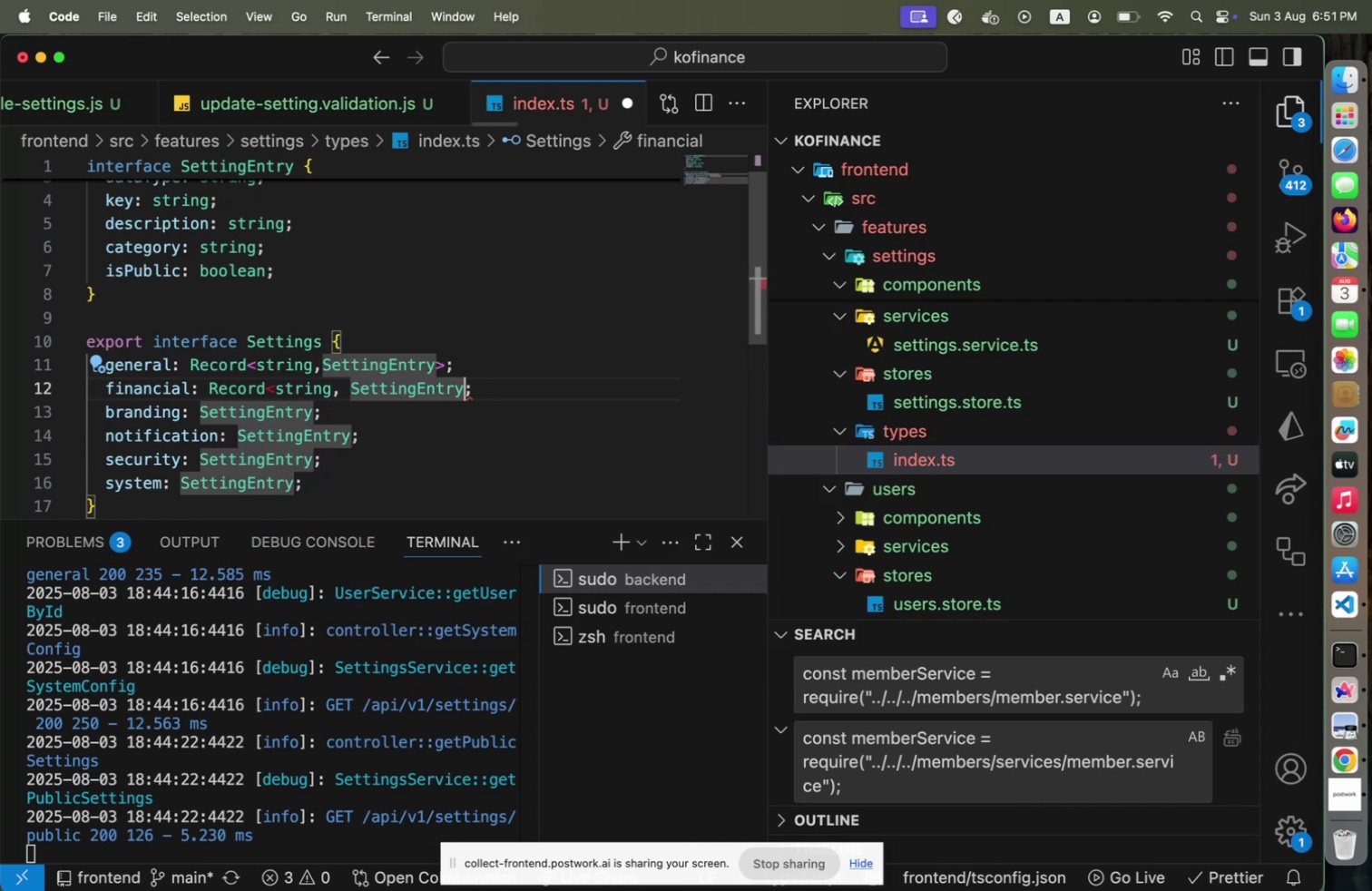 
key(Shift+Slash)
 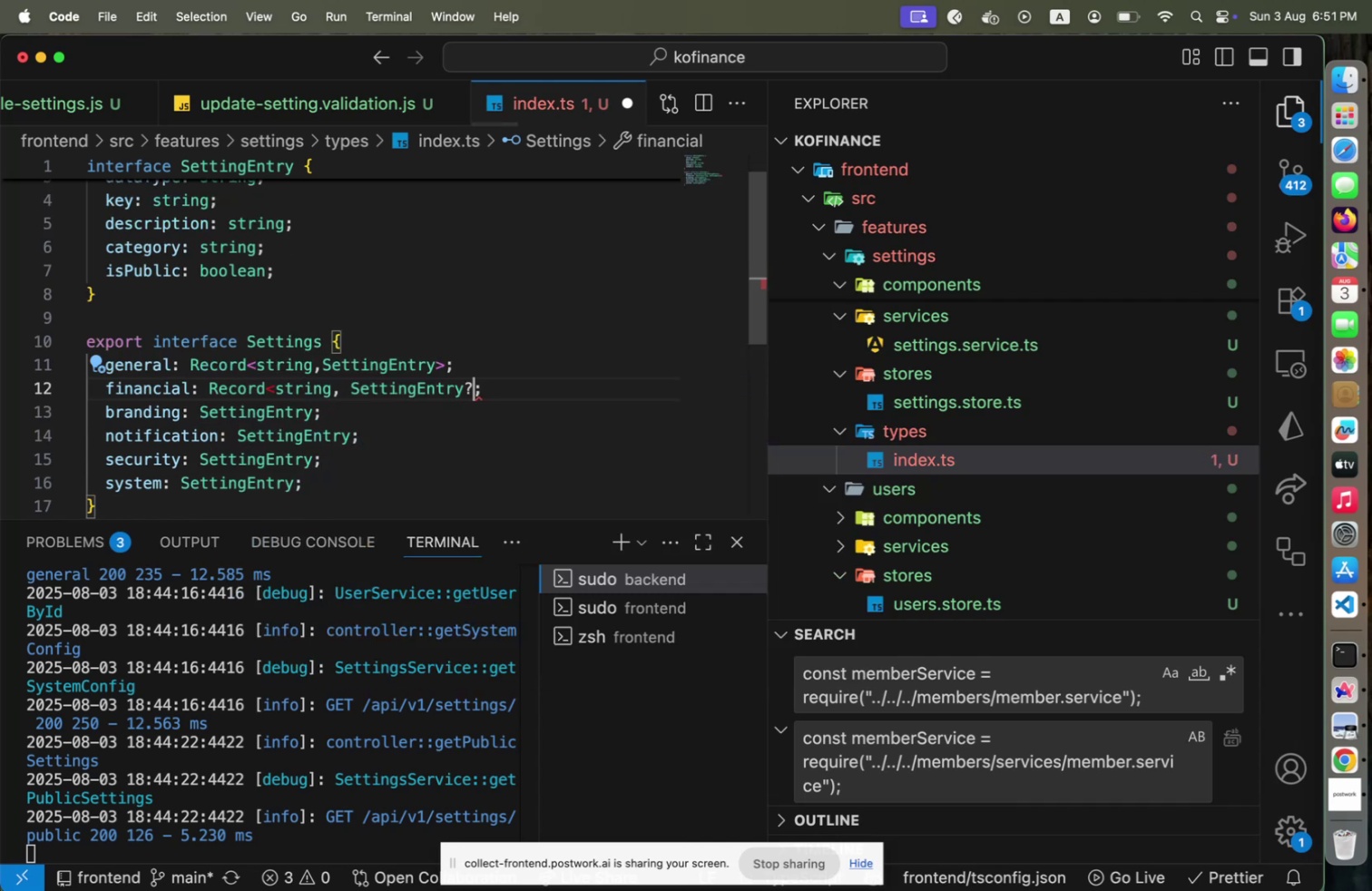 
key(ArrowDown)
 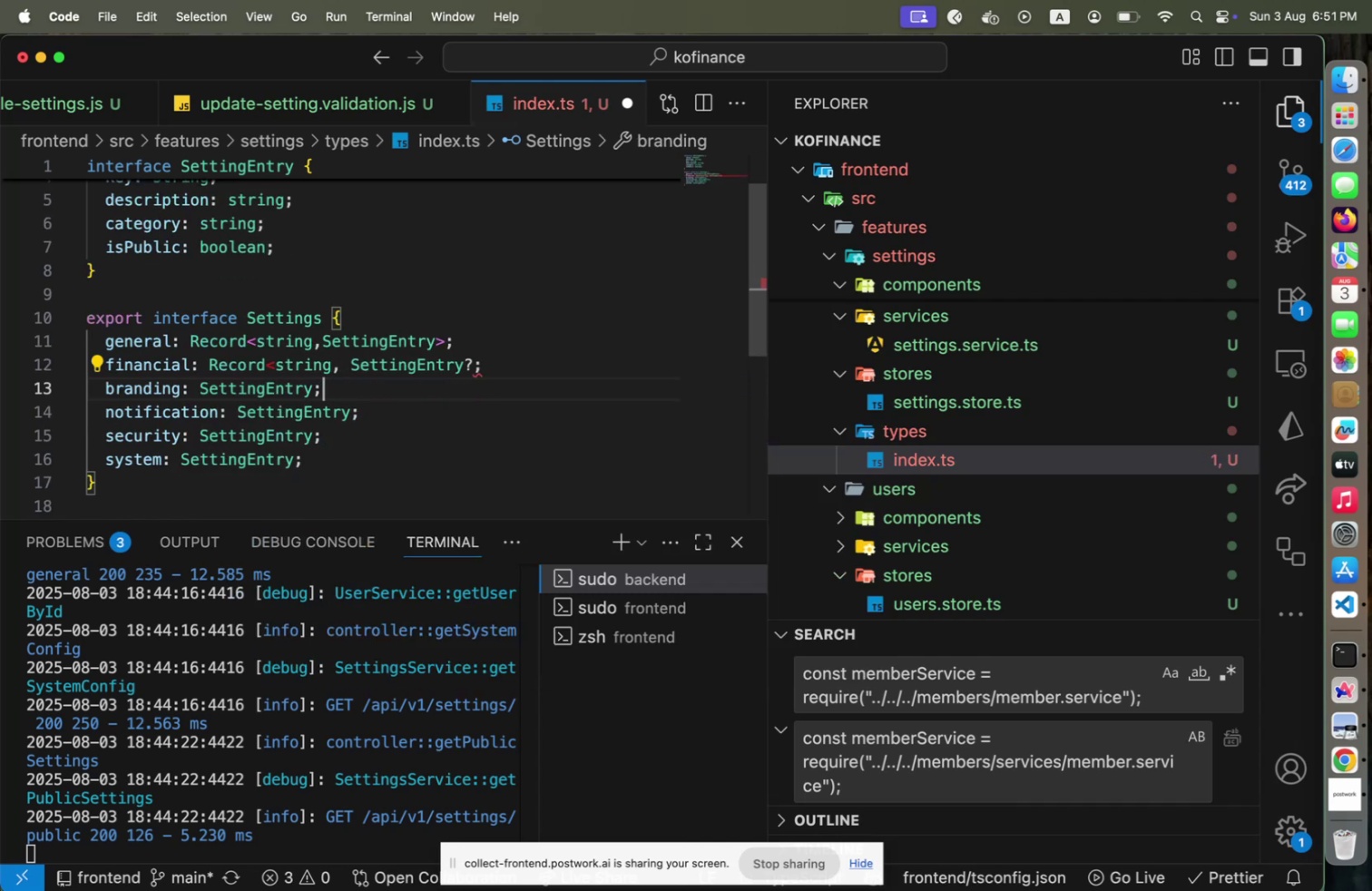 
key(ArrowUp)
 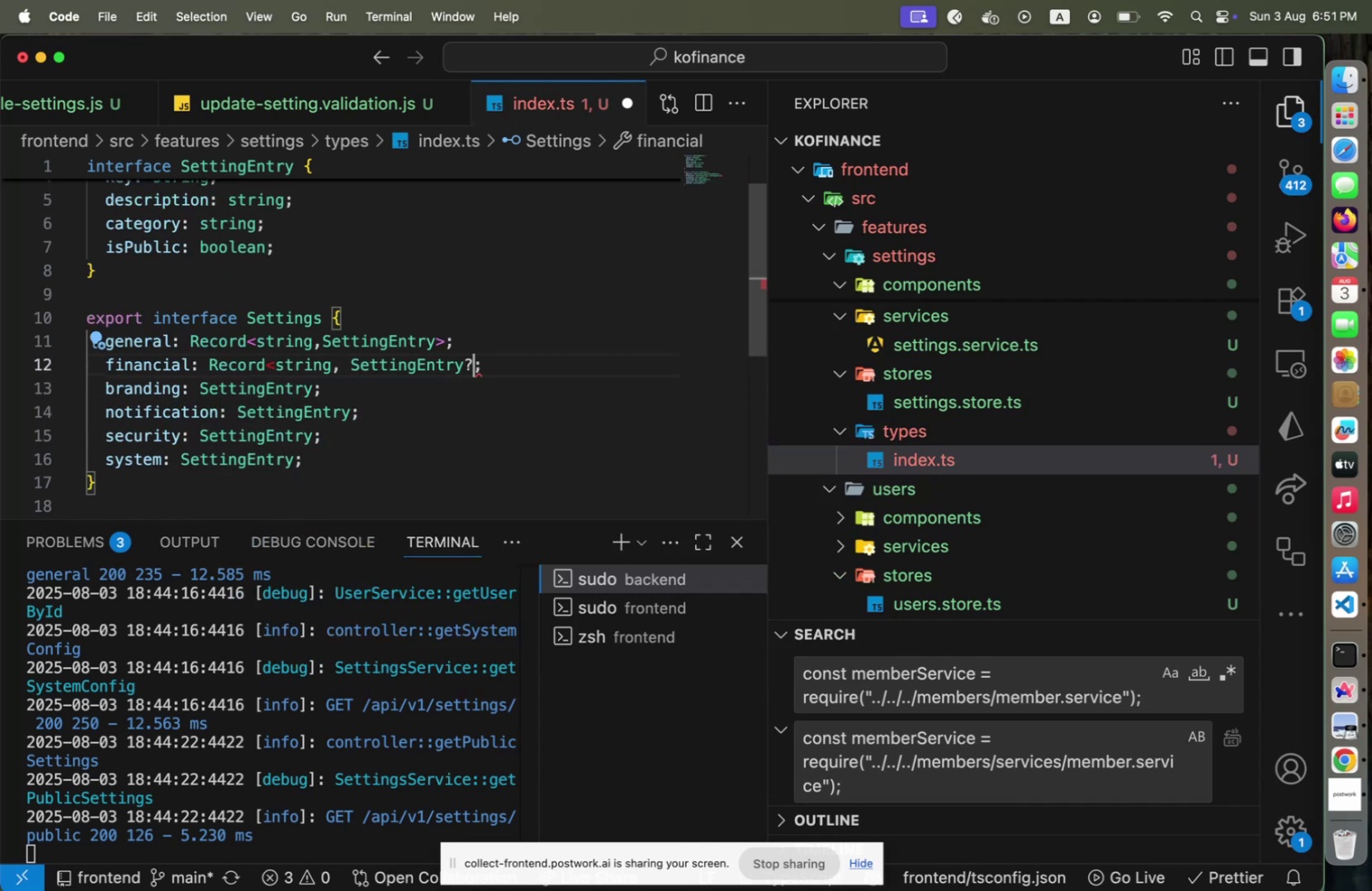 
key(Backspace)
 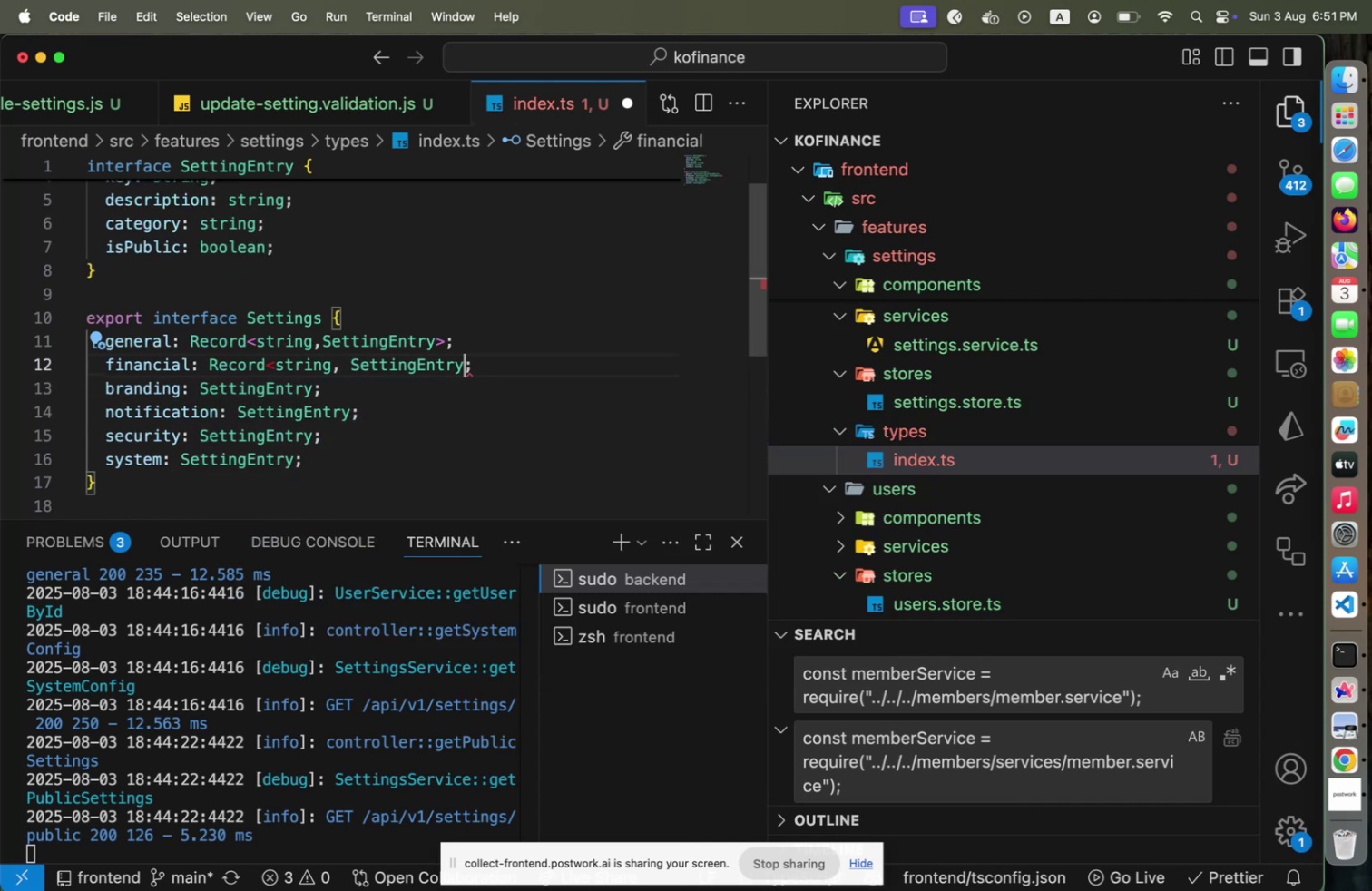 
key(Shift+Period)
 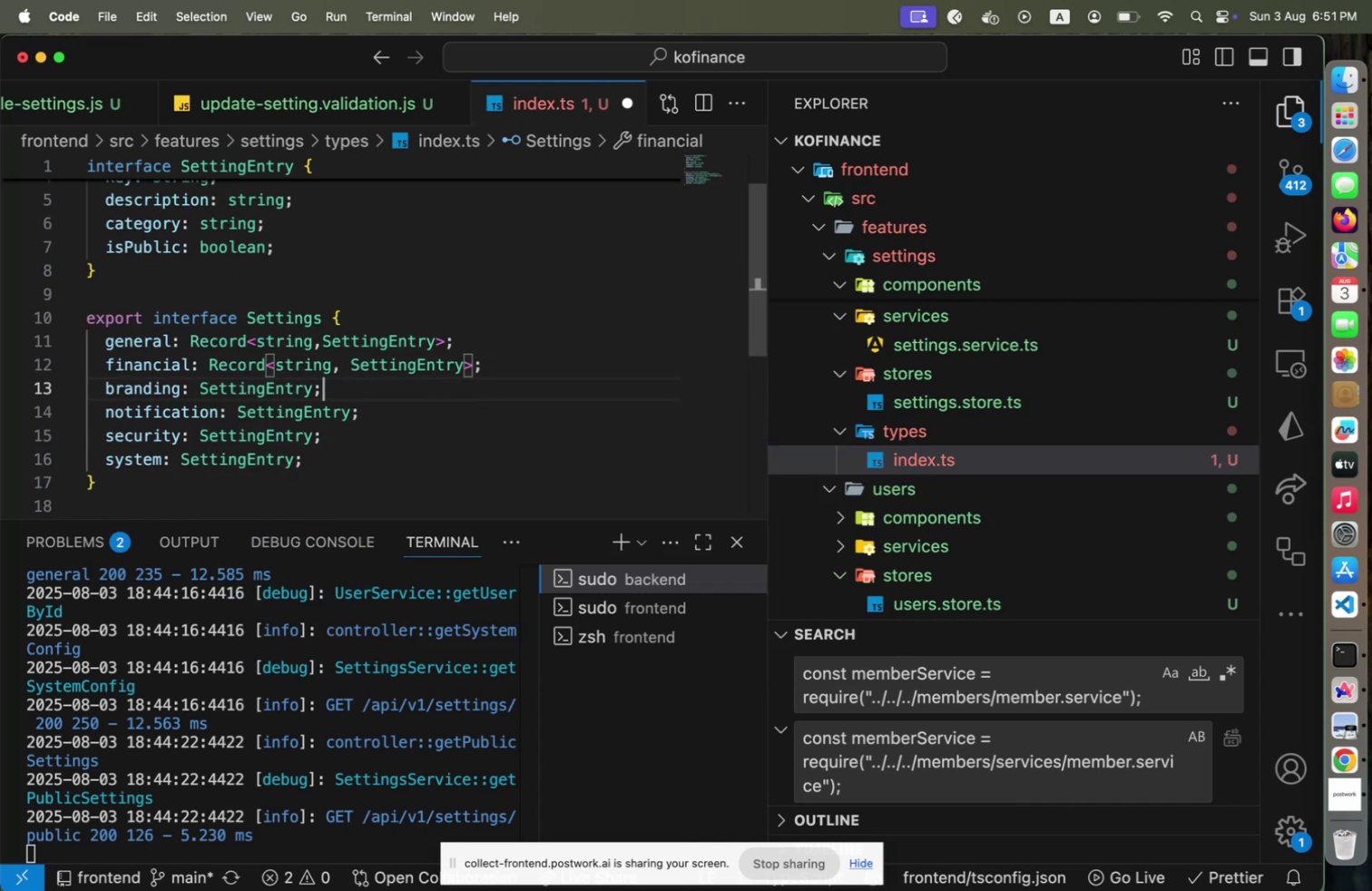 
key(ArrowDown)
 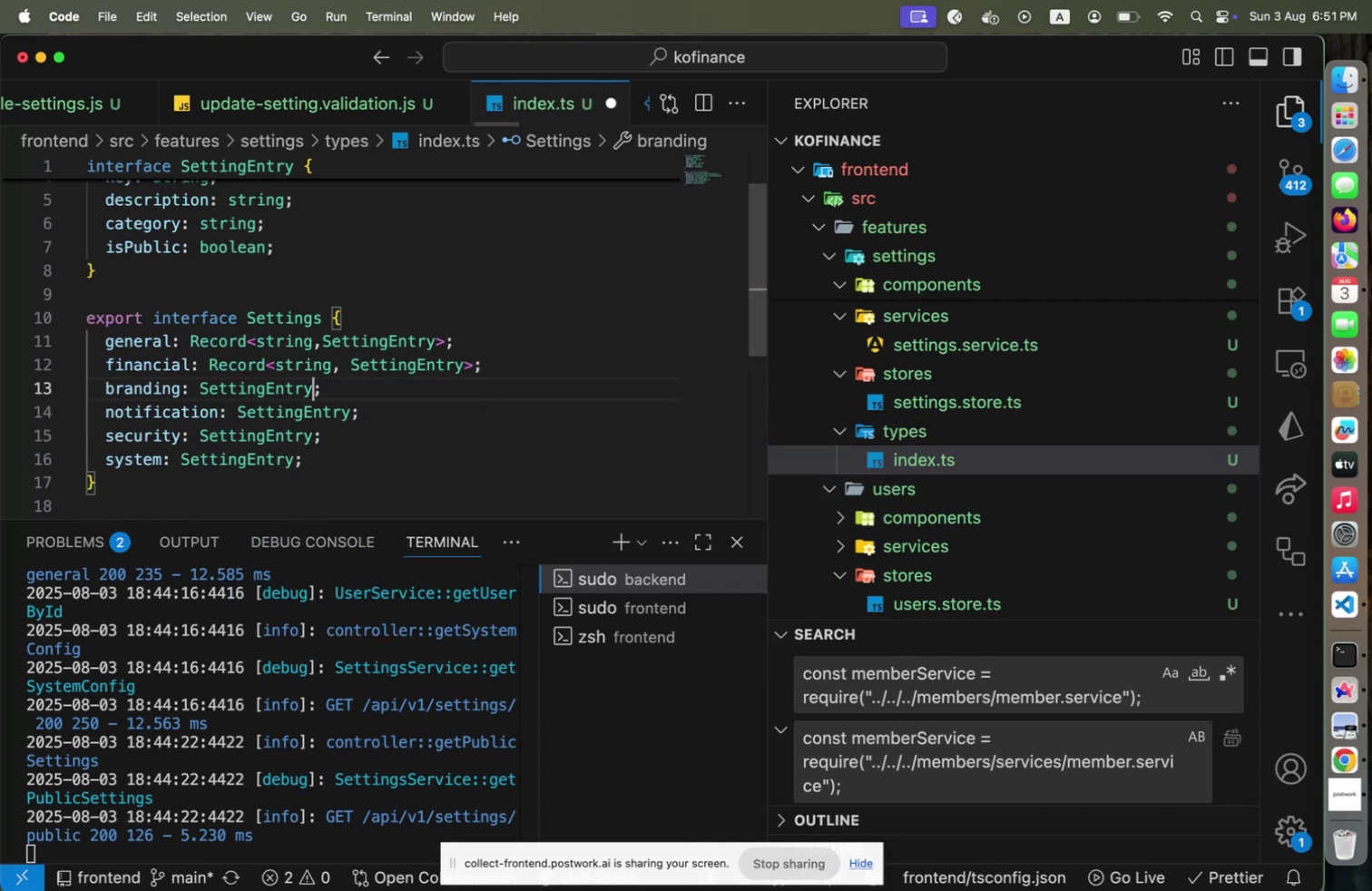 
hold_key(key=ArrowLeft, duration=1.45)
 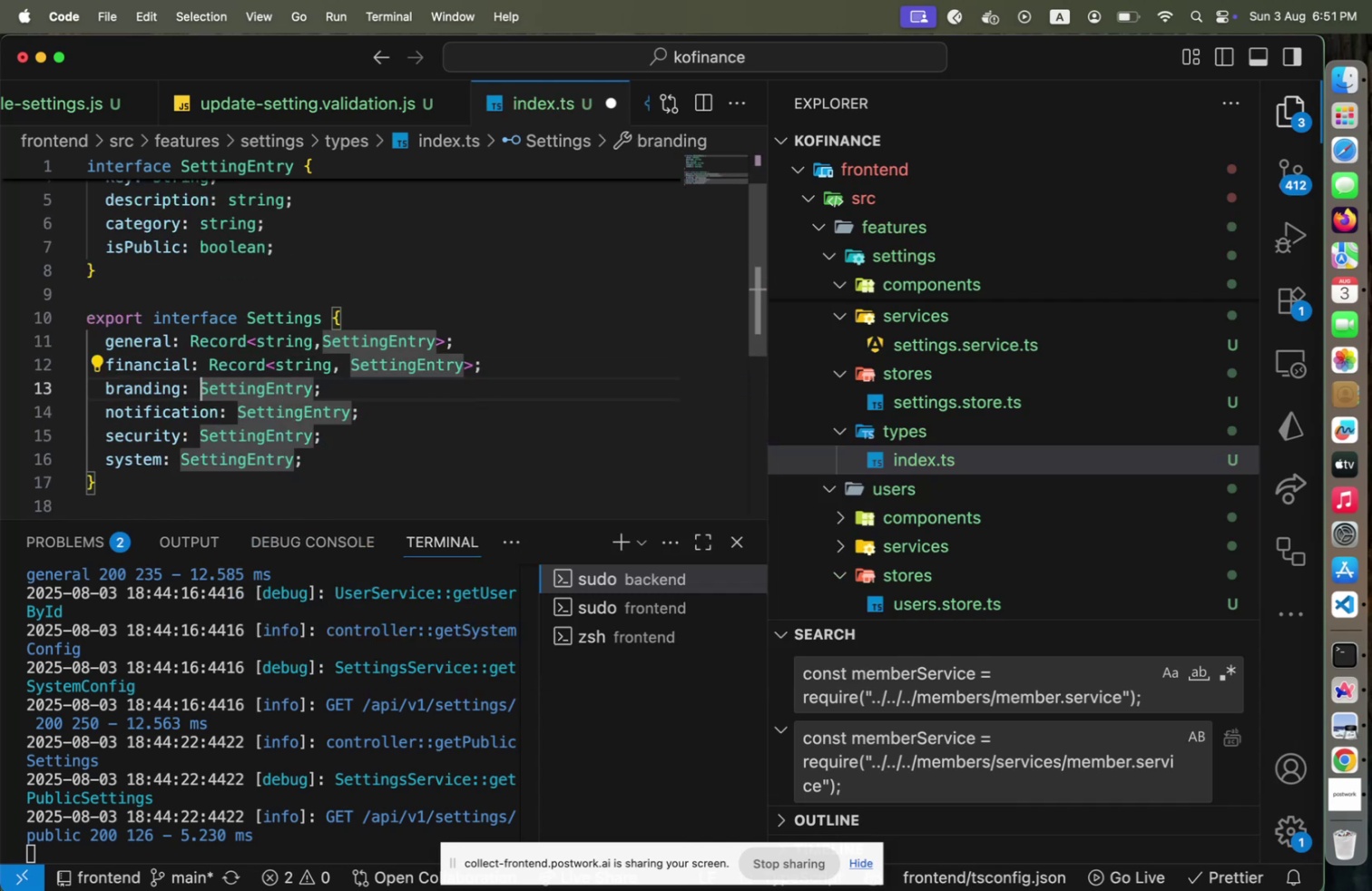 
type(Rect)
key(Backspace)
type(ord<[End]string, [End])
 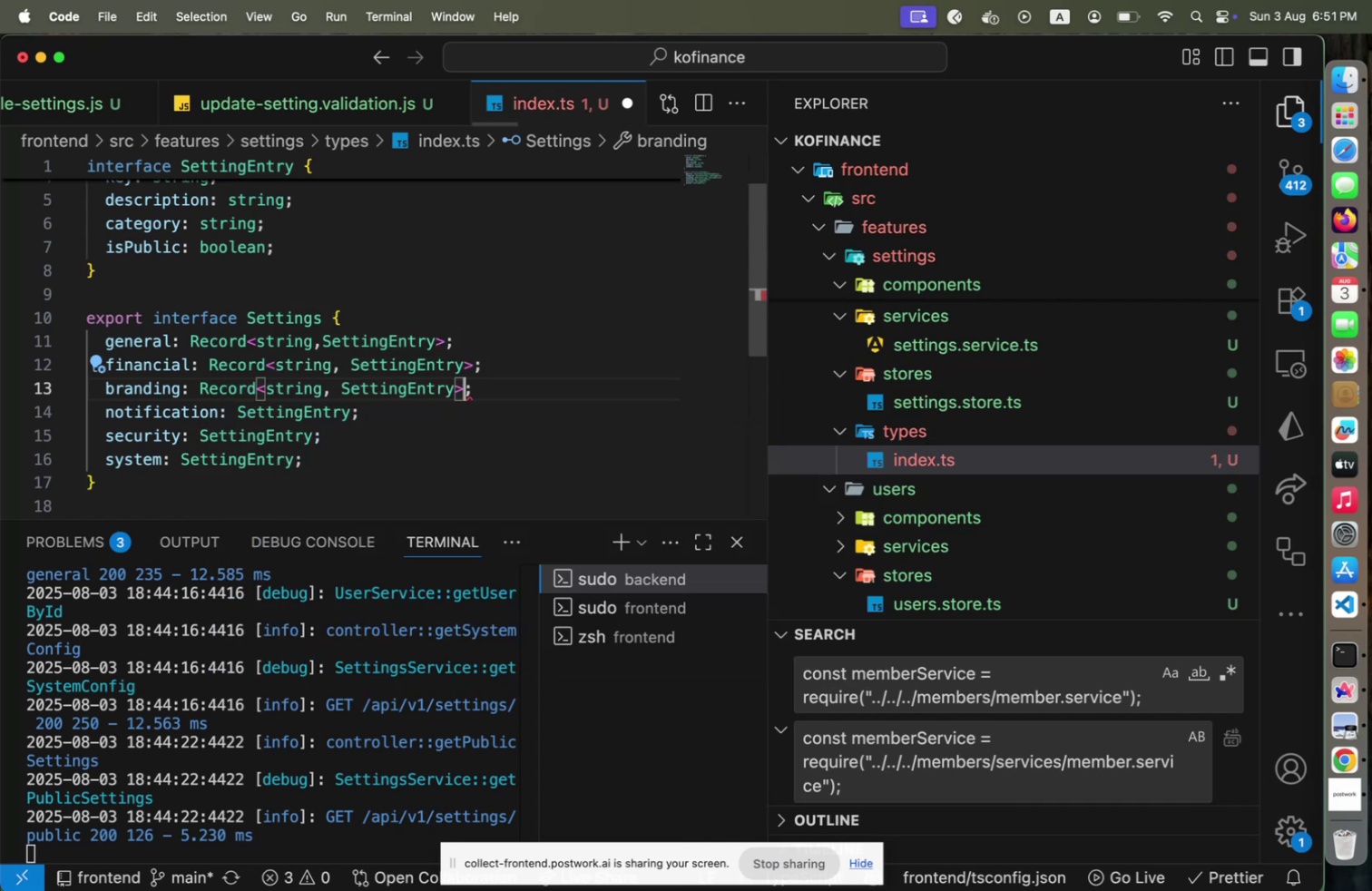 
hold_key(key=ArrowLeft, duration=1.43)
 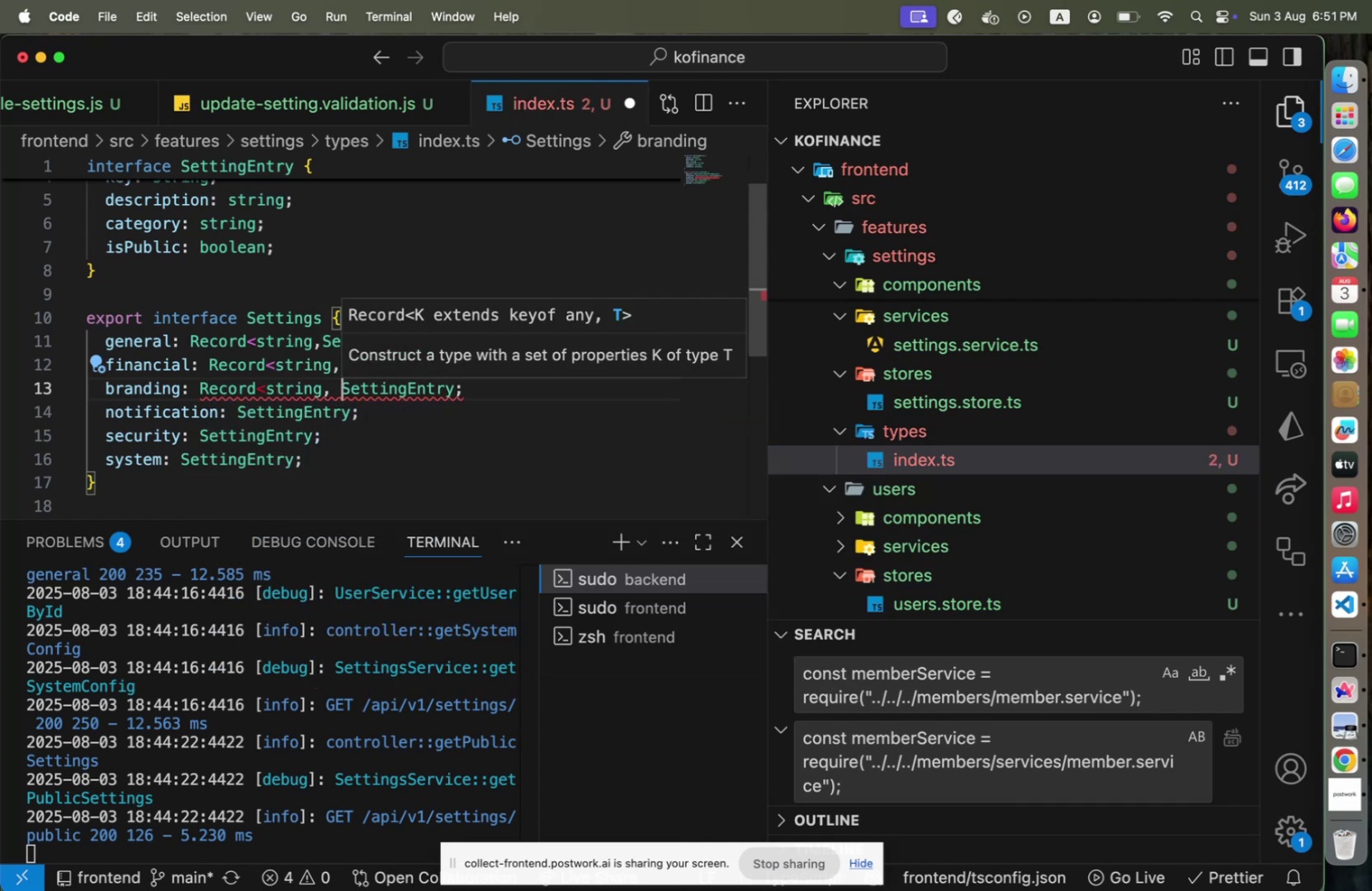 
key(ArrowLeft)
 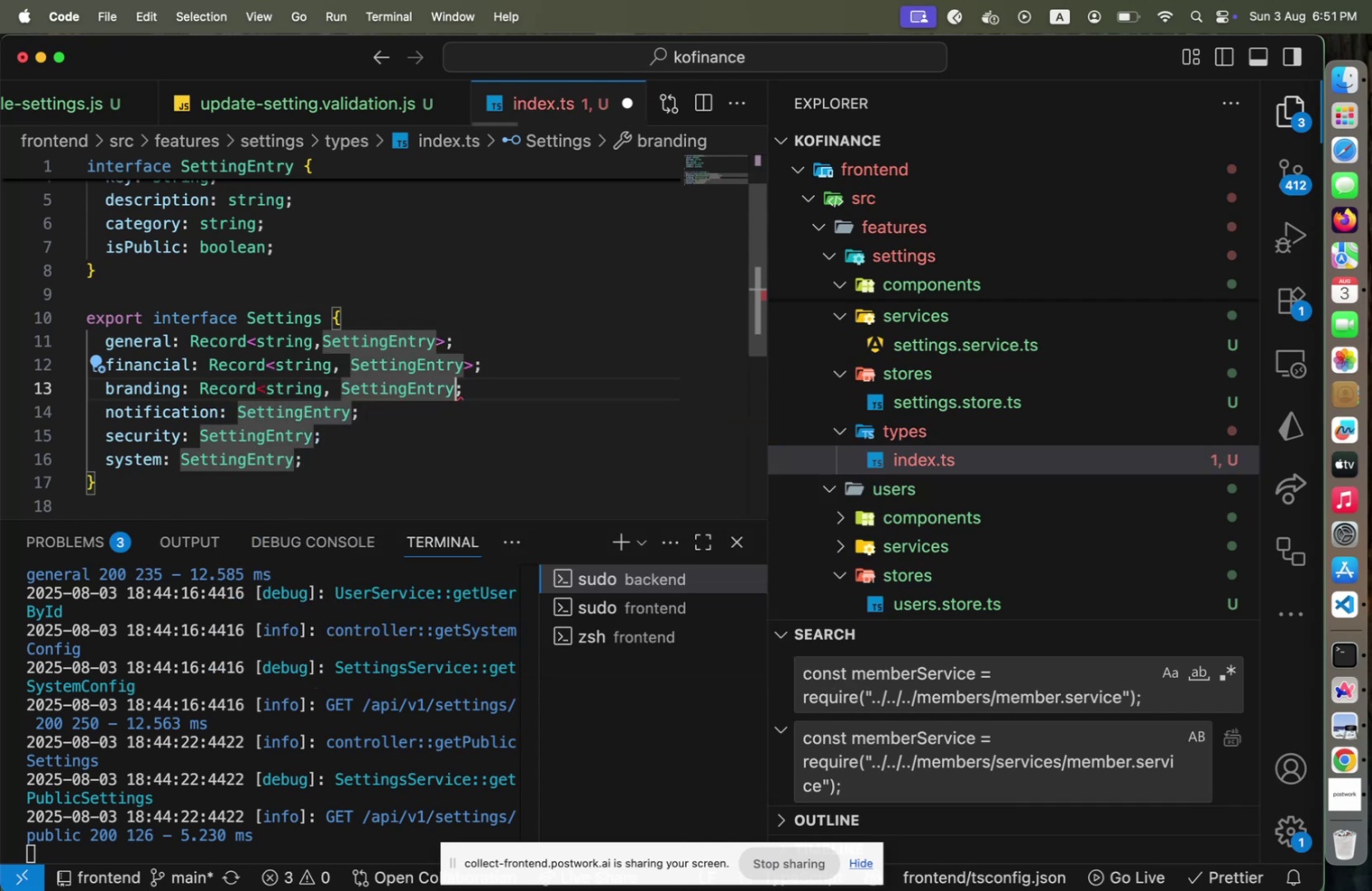 
key(Shift+Period)
 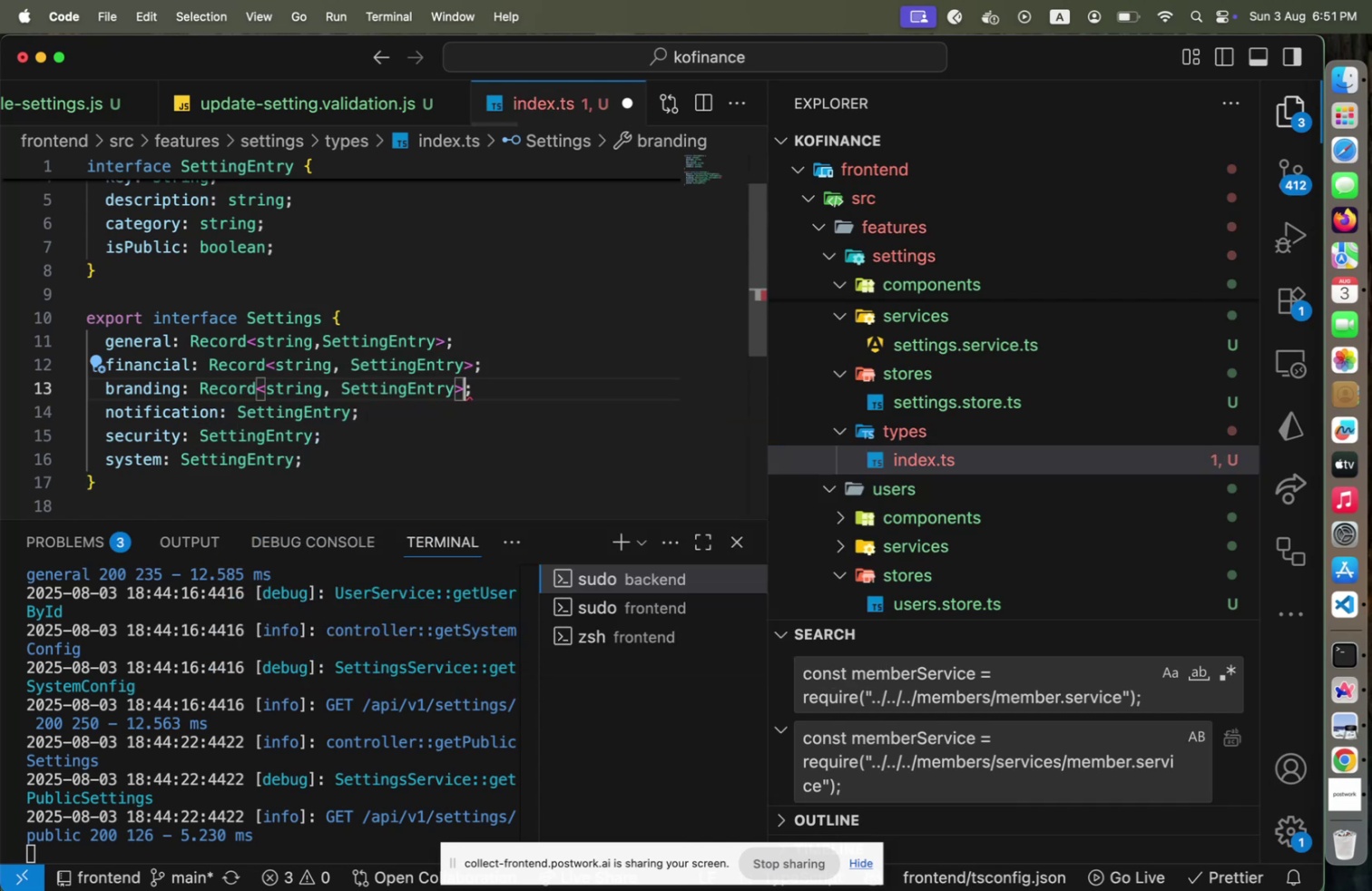 
key(ArrowDown)
 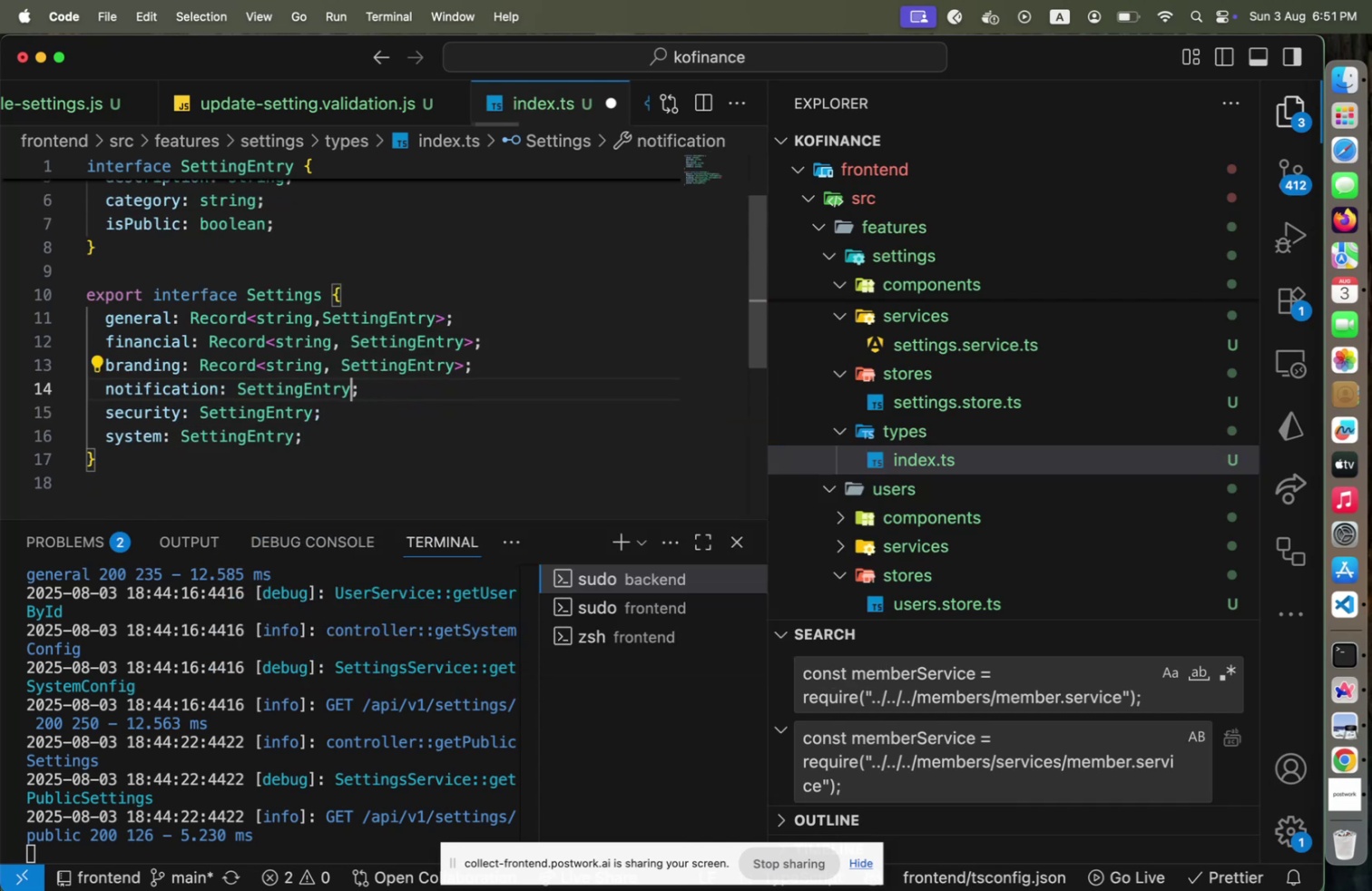 
hold_key(key=ArrowLeft, duration=1.41)
 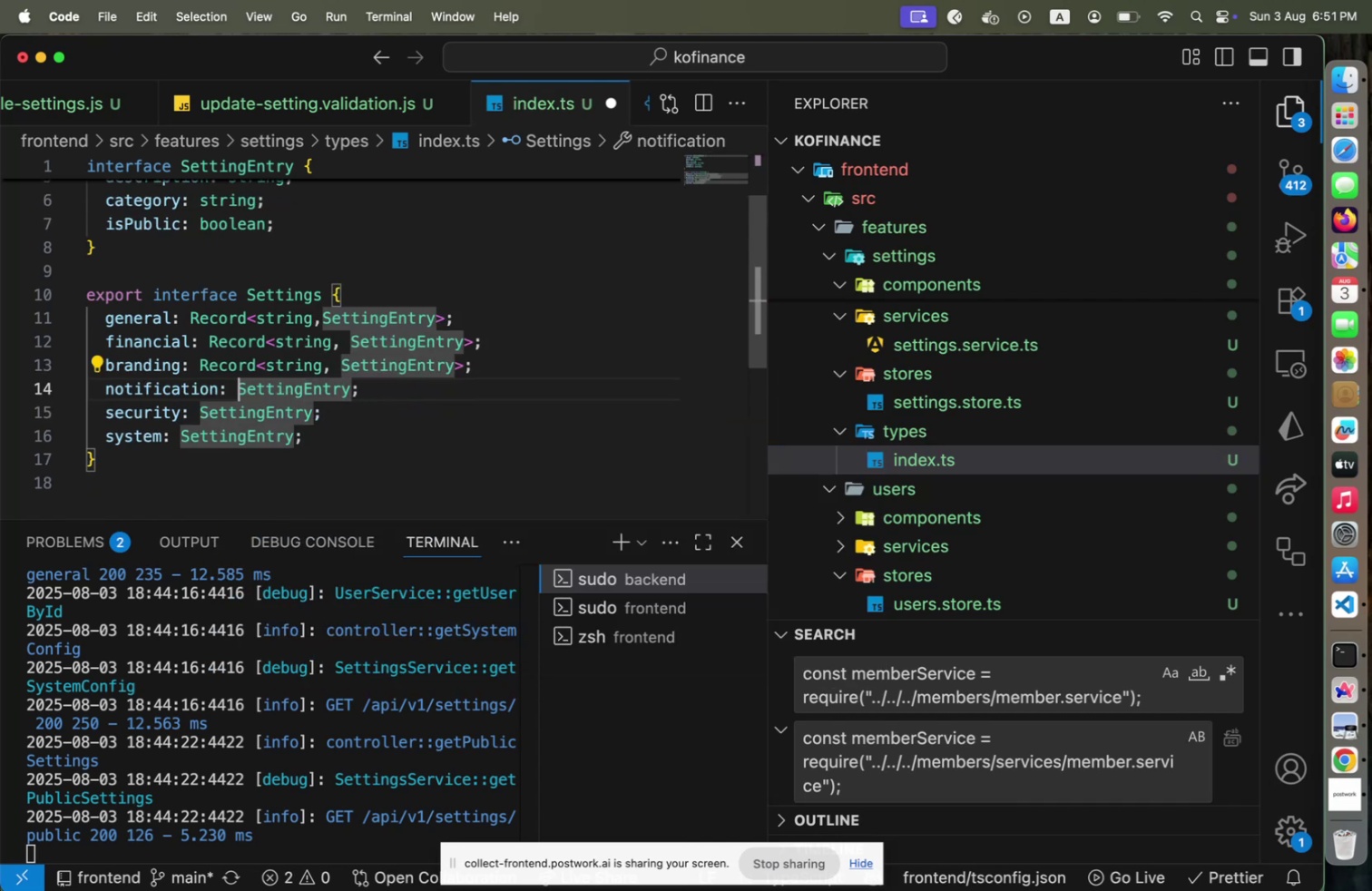 
key(ArrowLeft)
 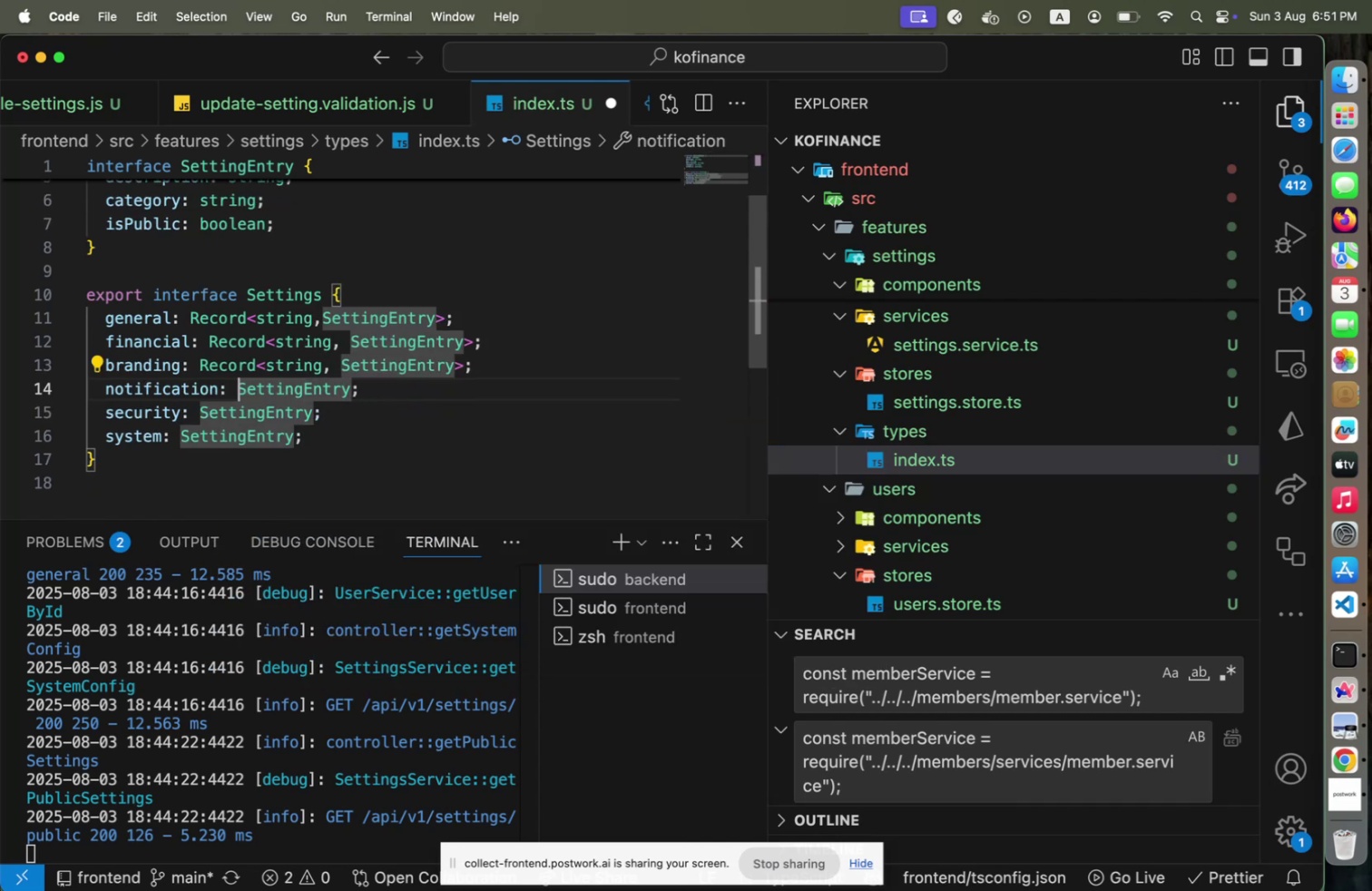 
type(Record<string, [End])
 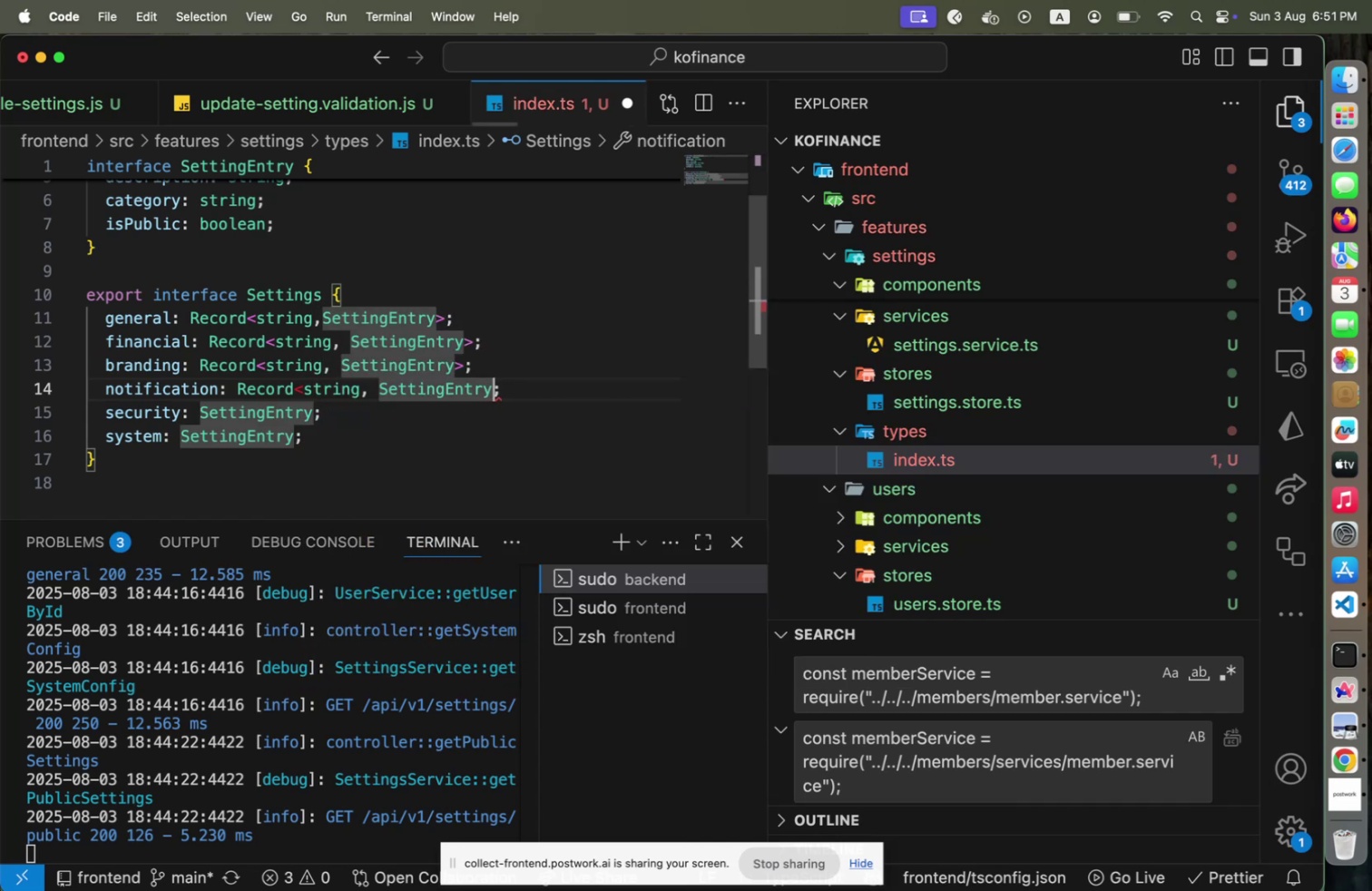 
key(ArrowLeft)
 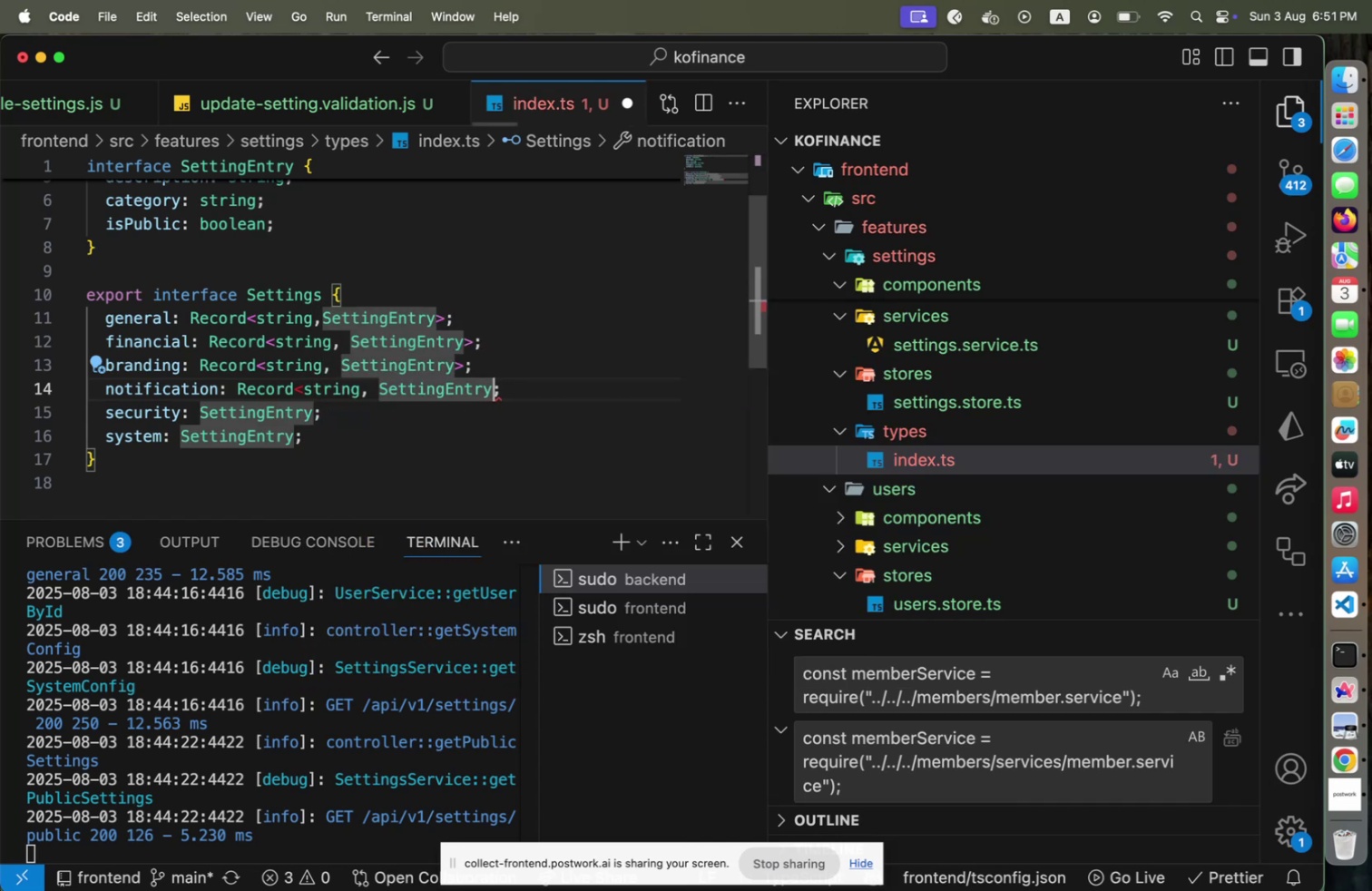 
hold_key(key=ShiftLeft, duration=0.51)
 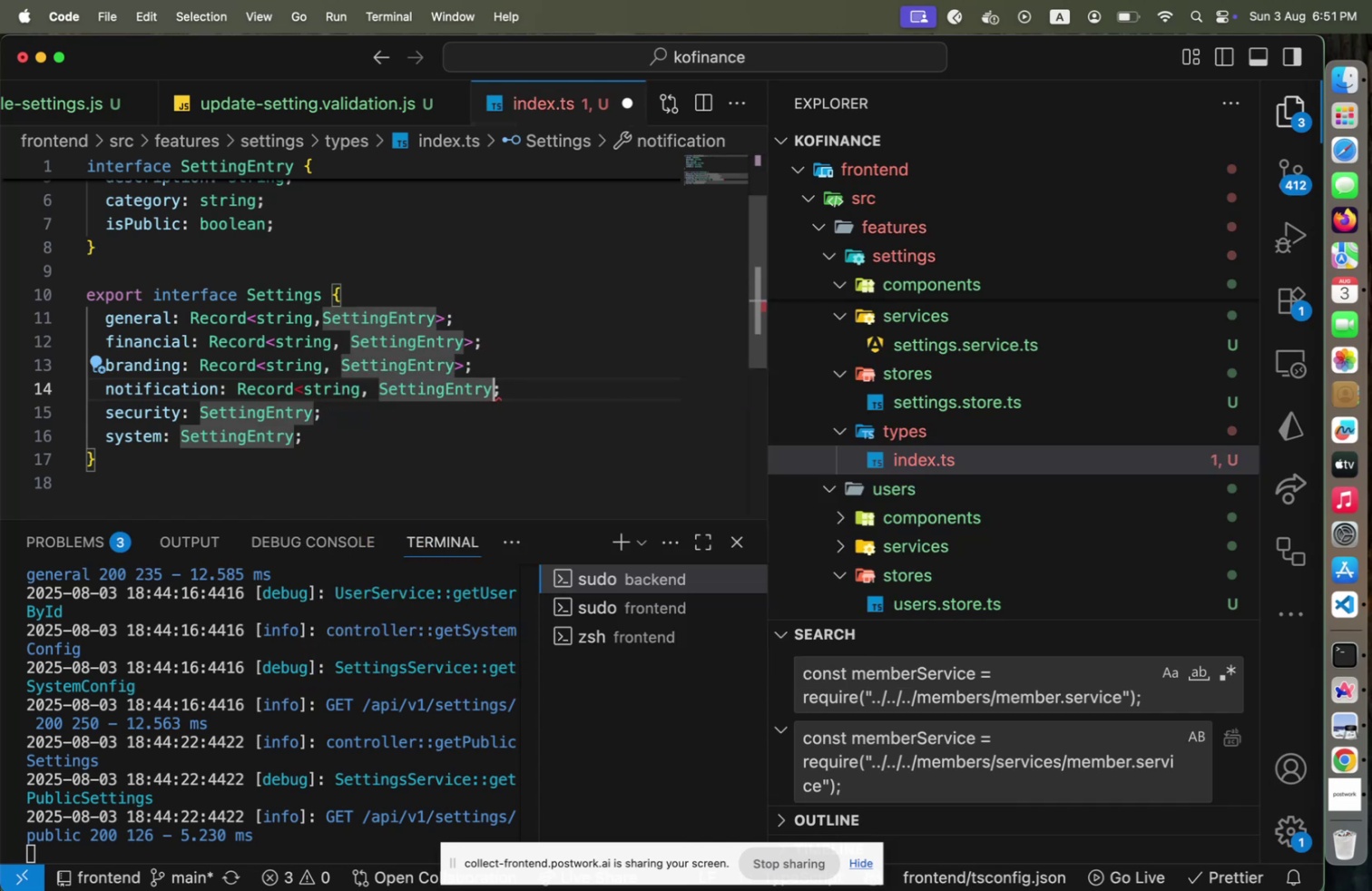 
key(Shift+ShiftLeft)
 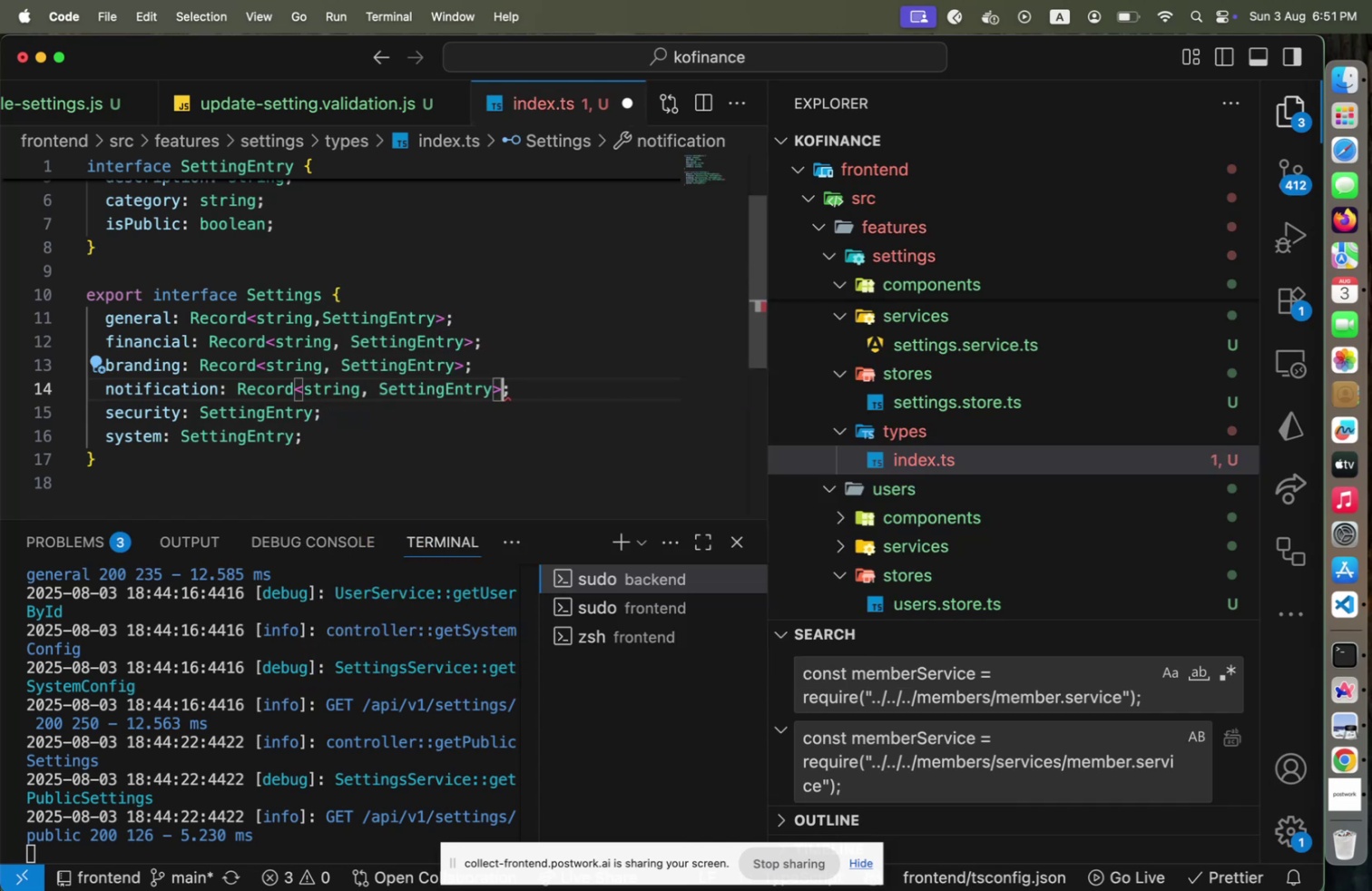 
key(Shift+Period)
 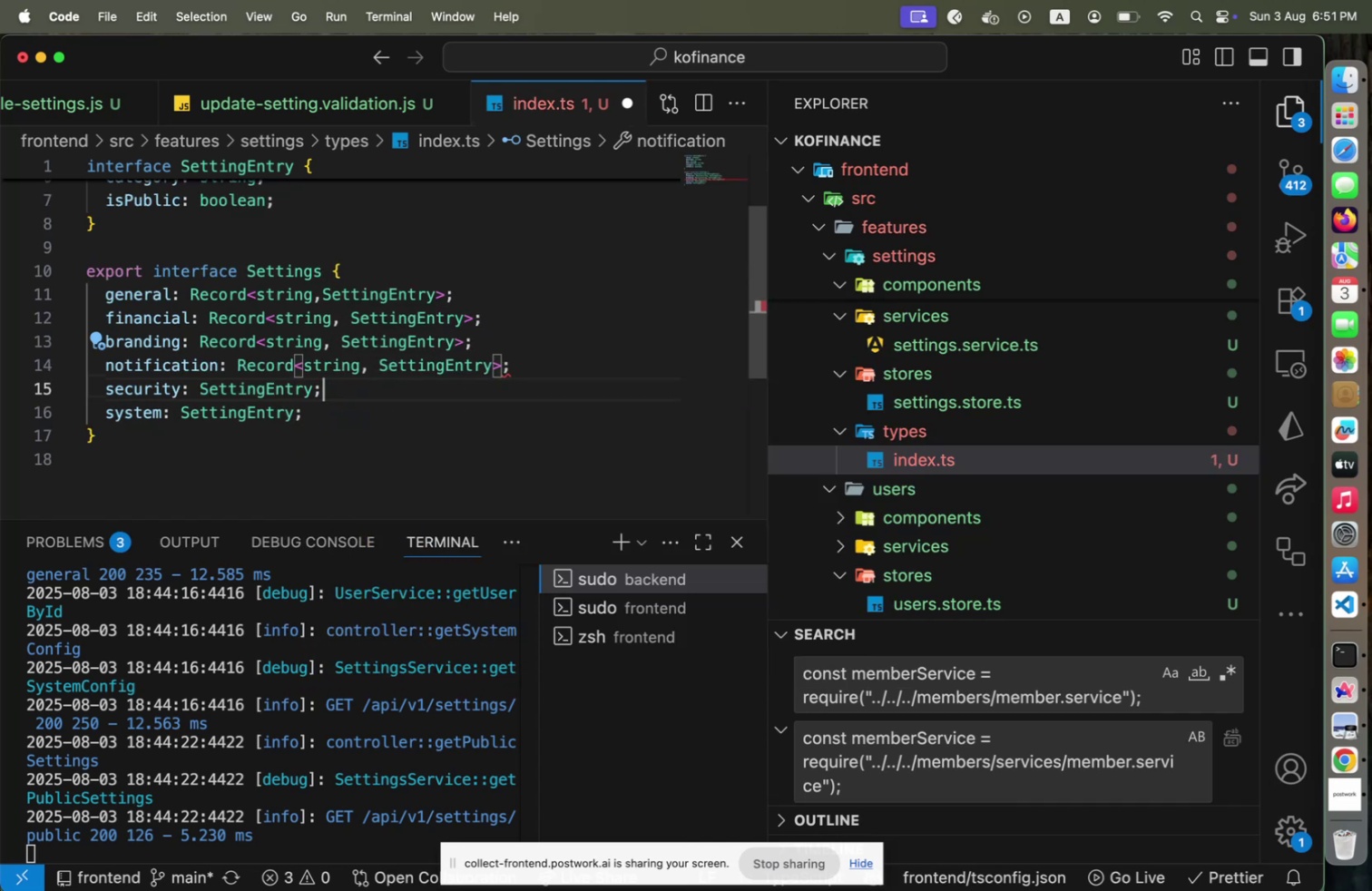 
key(ArrowDown)
 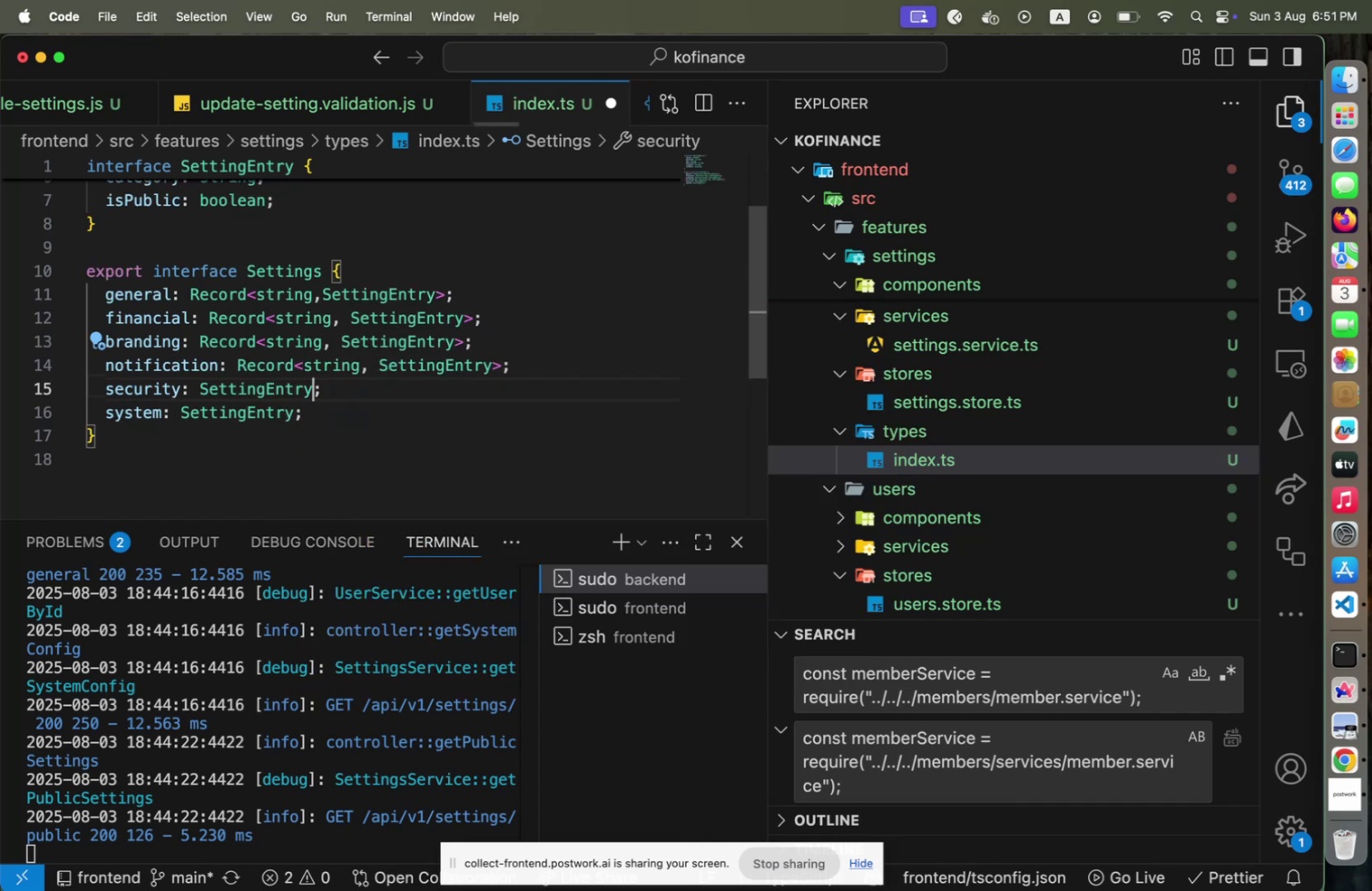 
hold_key(key=ArrowLeft, duration=1.41)
 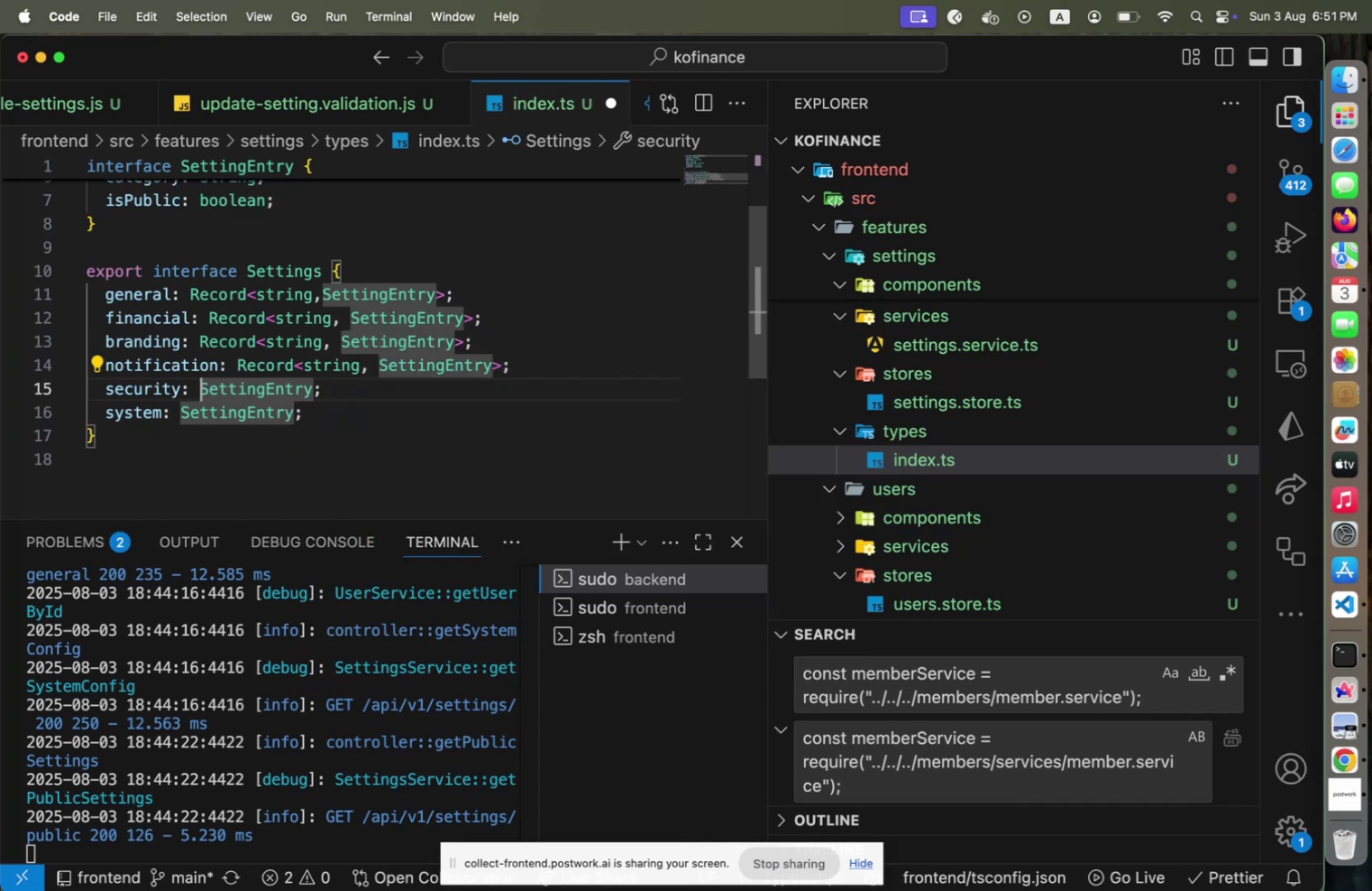 
key(ArrowLeft)
 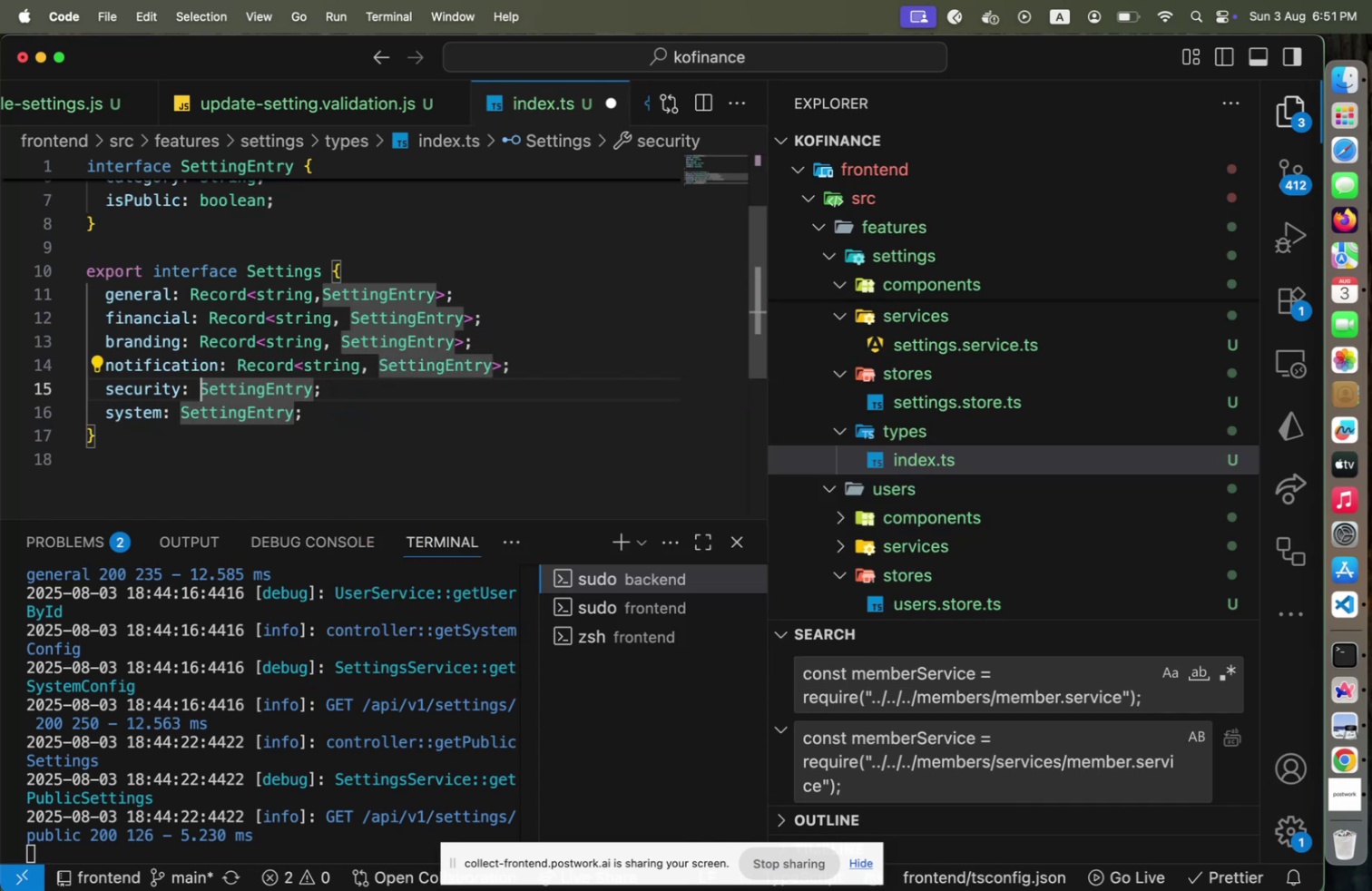 
type(Record<string, [End])
 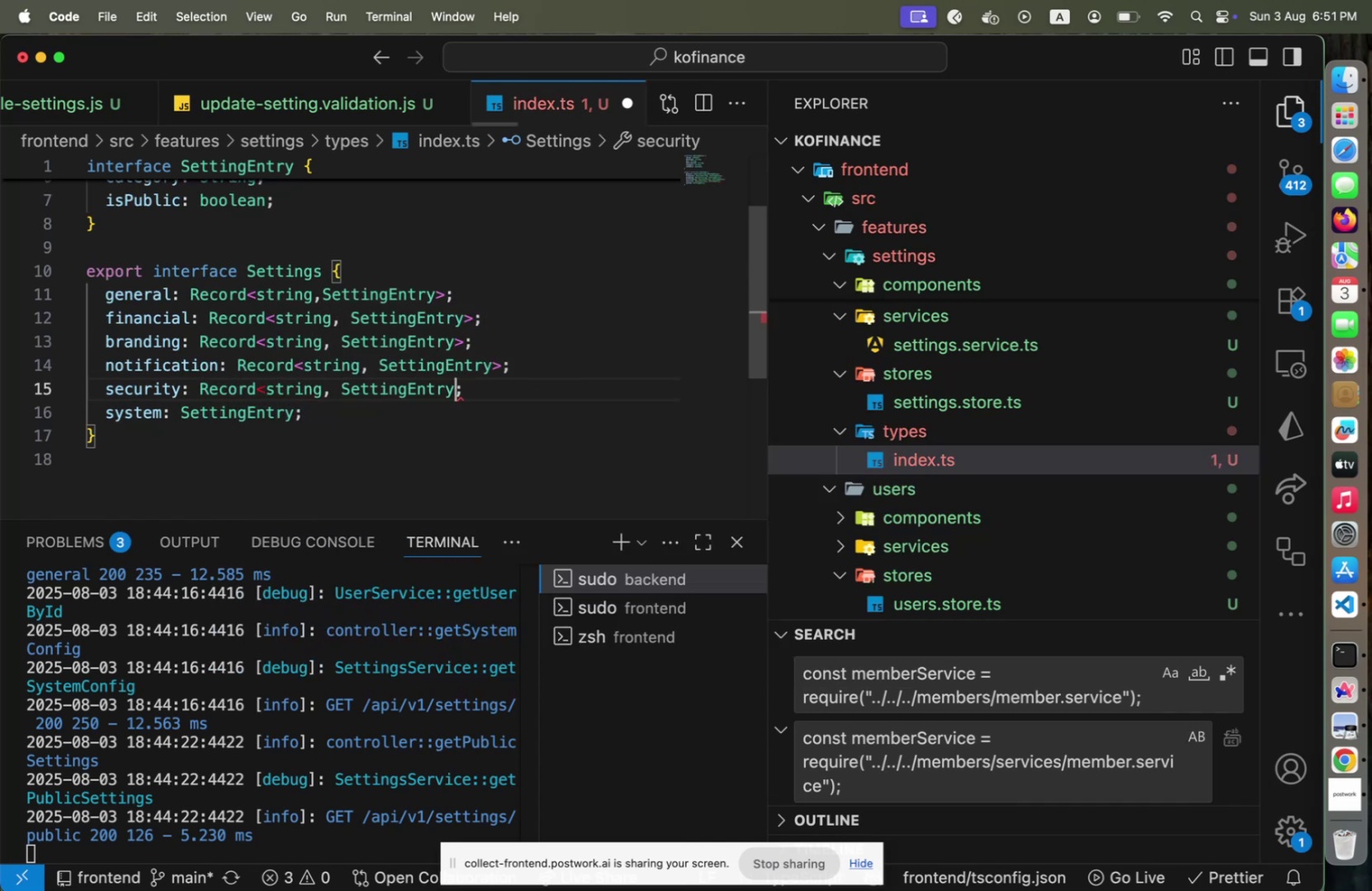 
key(ArrowLeft)
 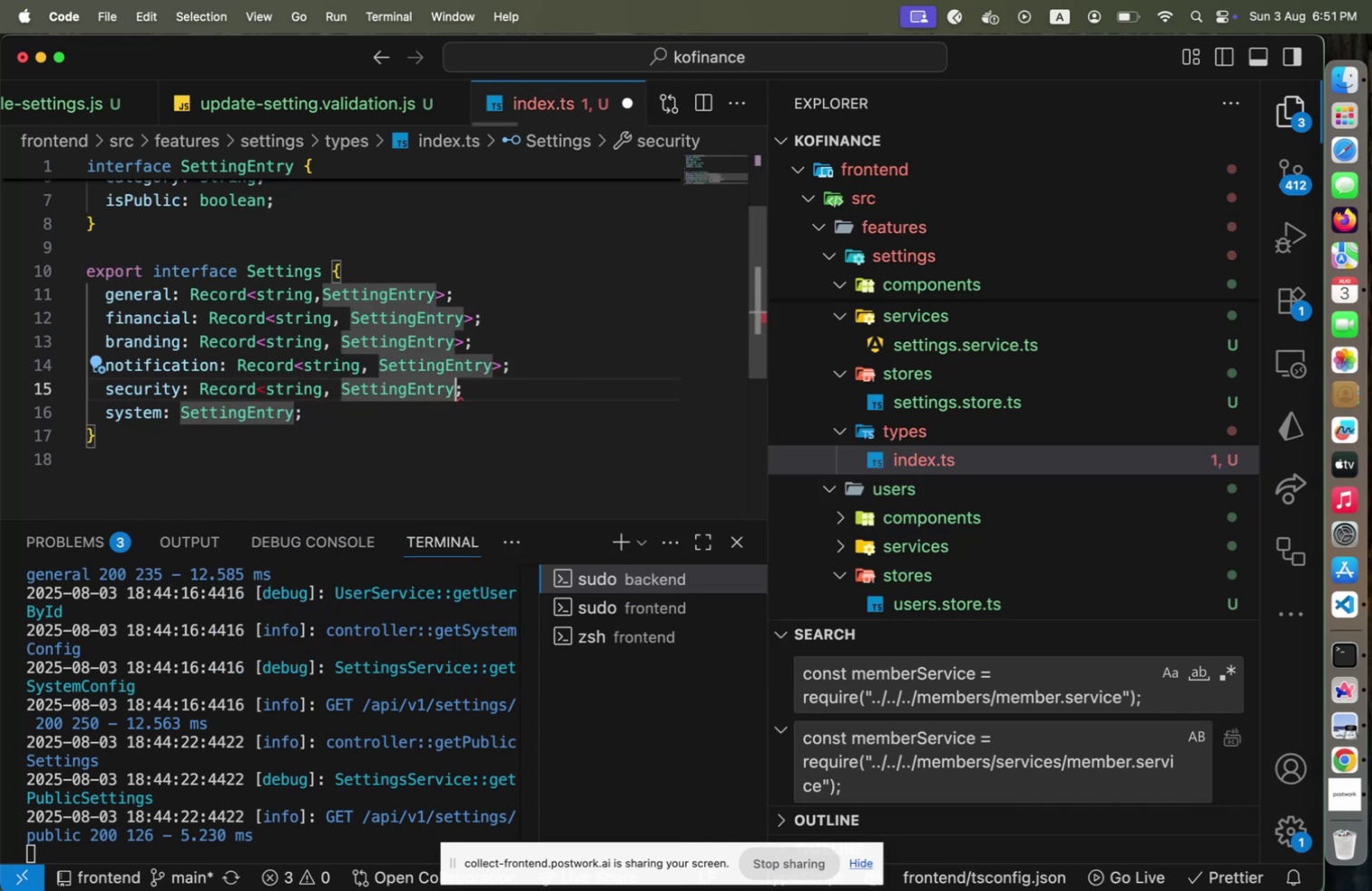 
key(Shift+Period)
 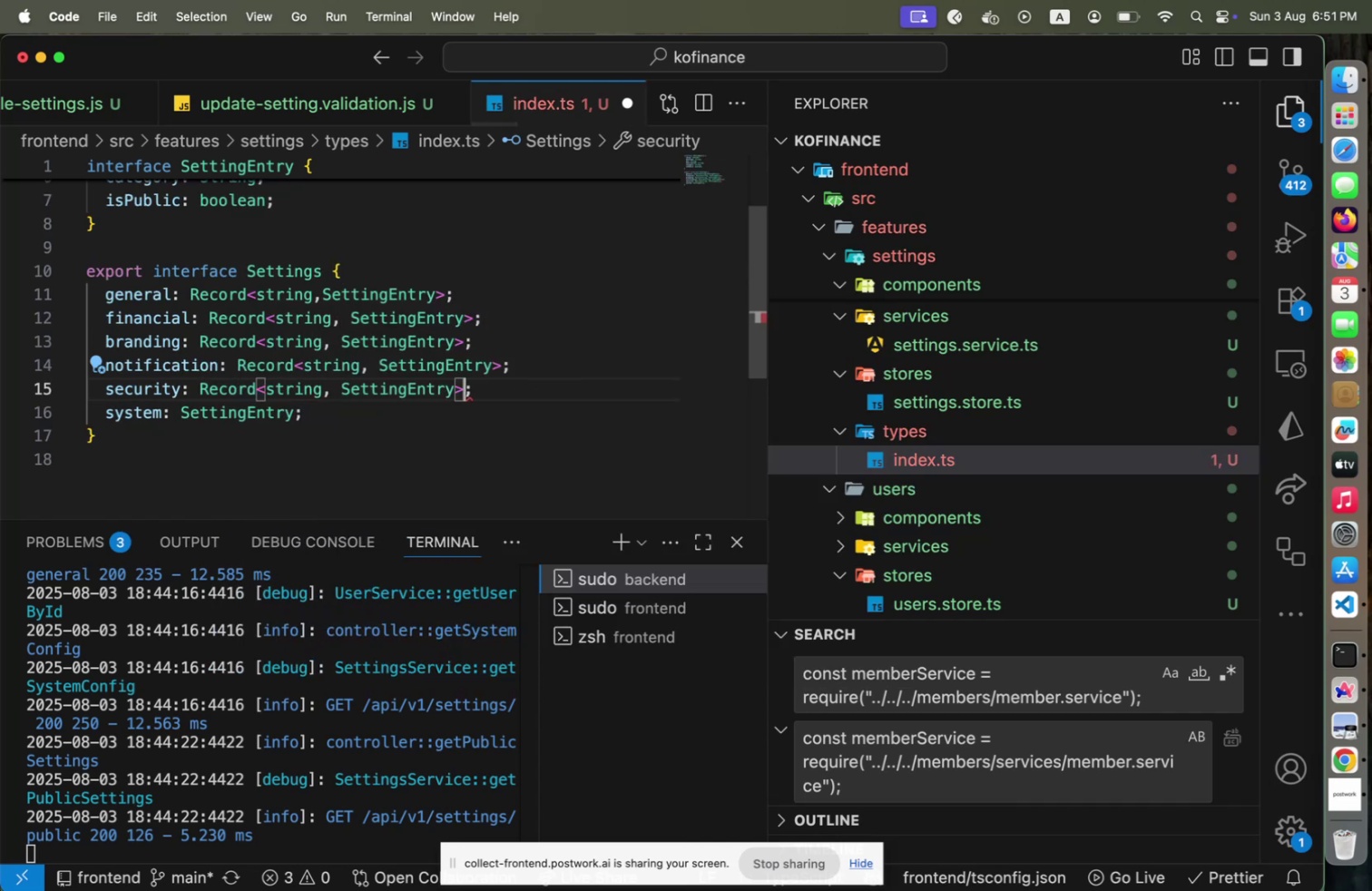 
key(ArrowDown)
 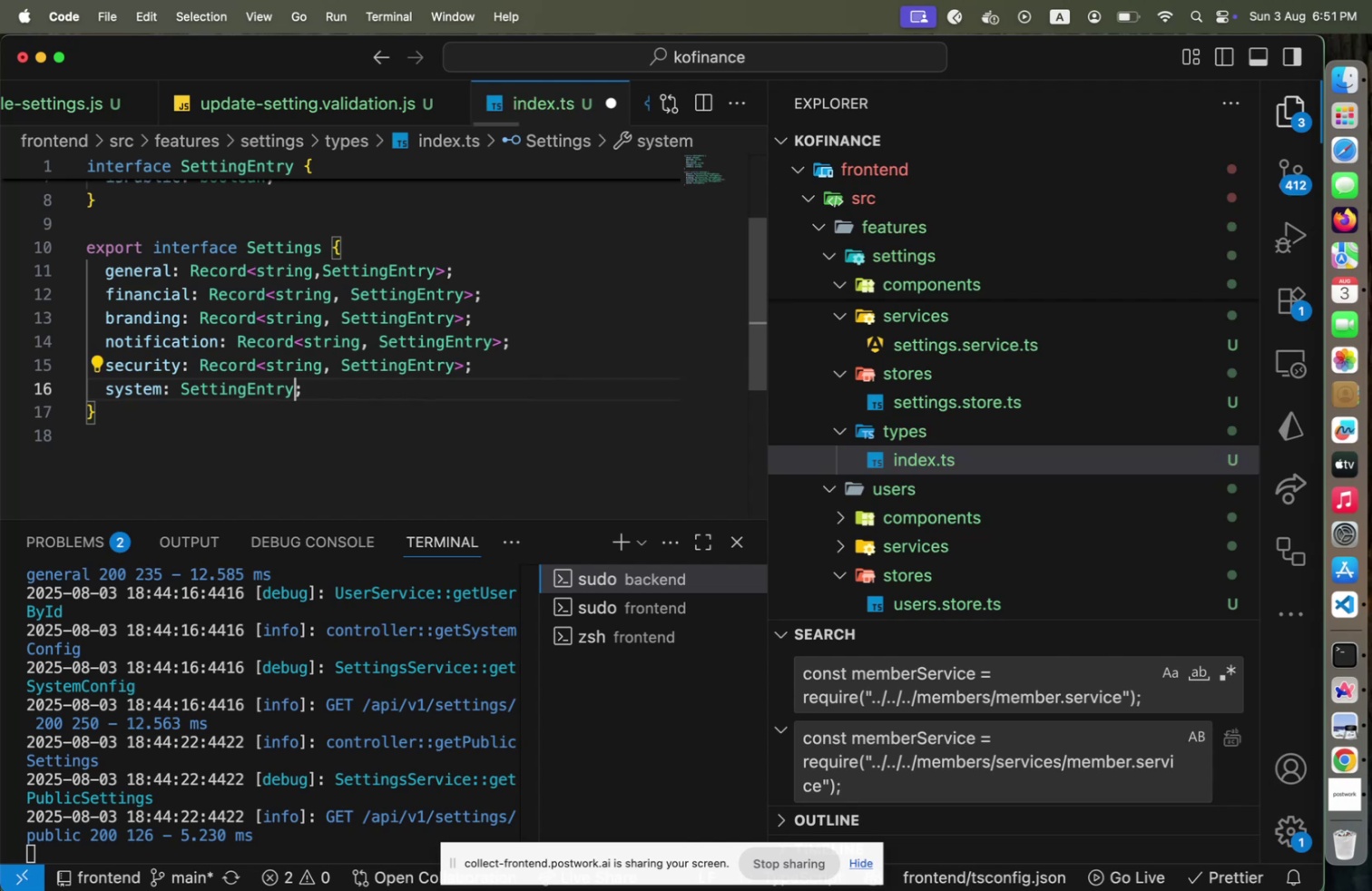 
hold_key(key=ArrowLeft, duration=1.39)
 